 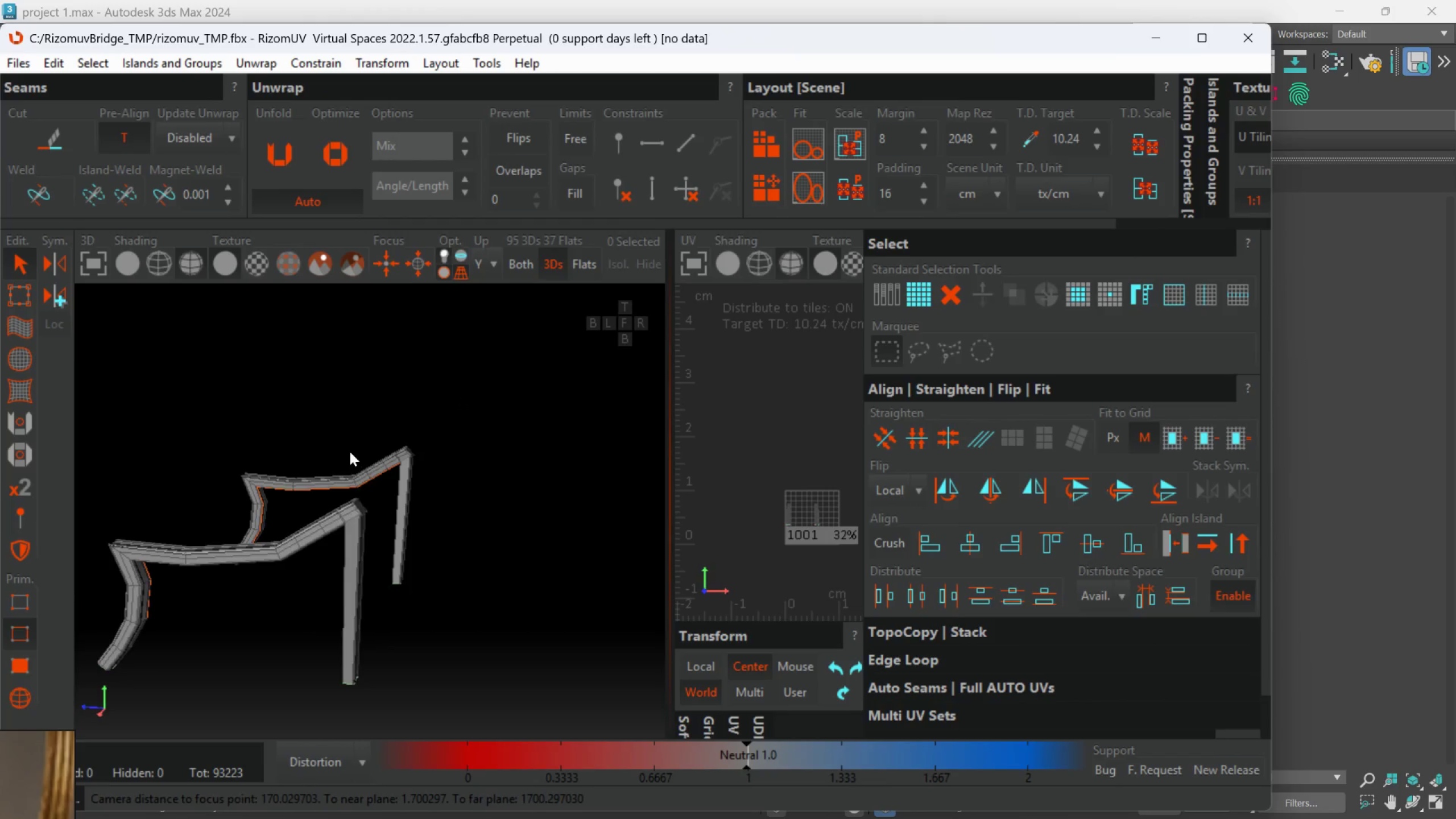 
scroll: coordinate [402, 429], scroll_direction: up, amount: 1.0
 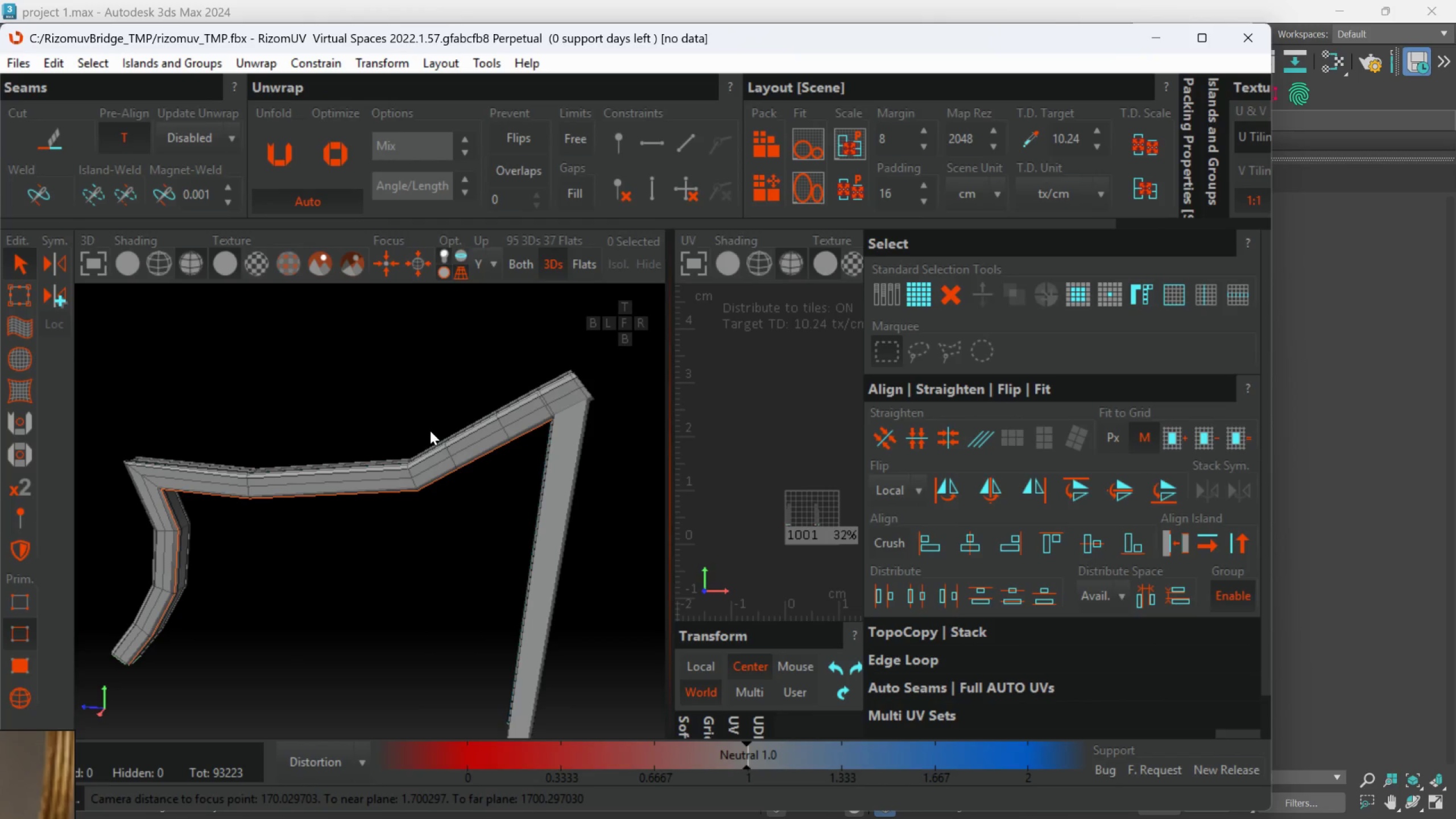 
hold_key(key=AltLeft, duration=0.77)
 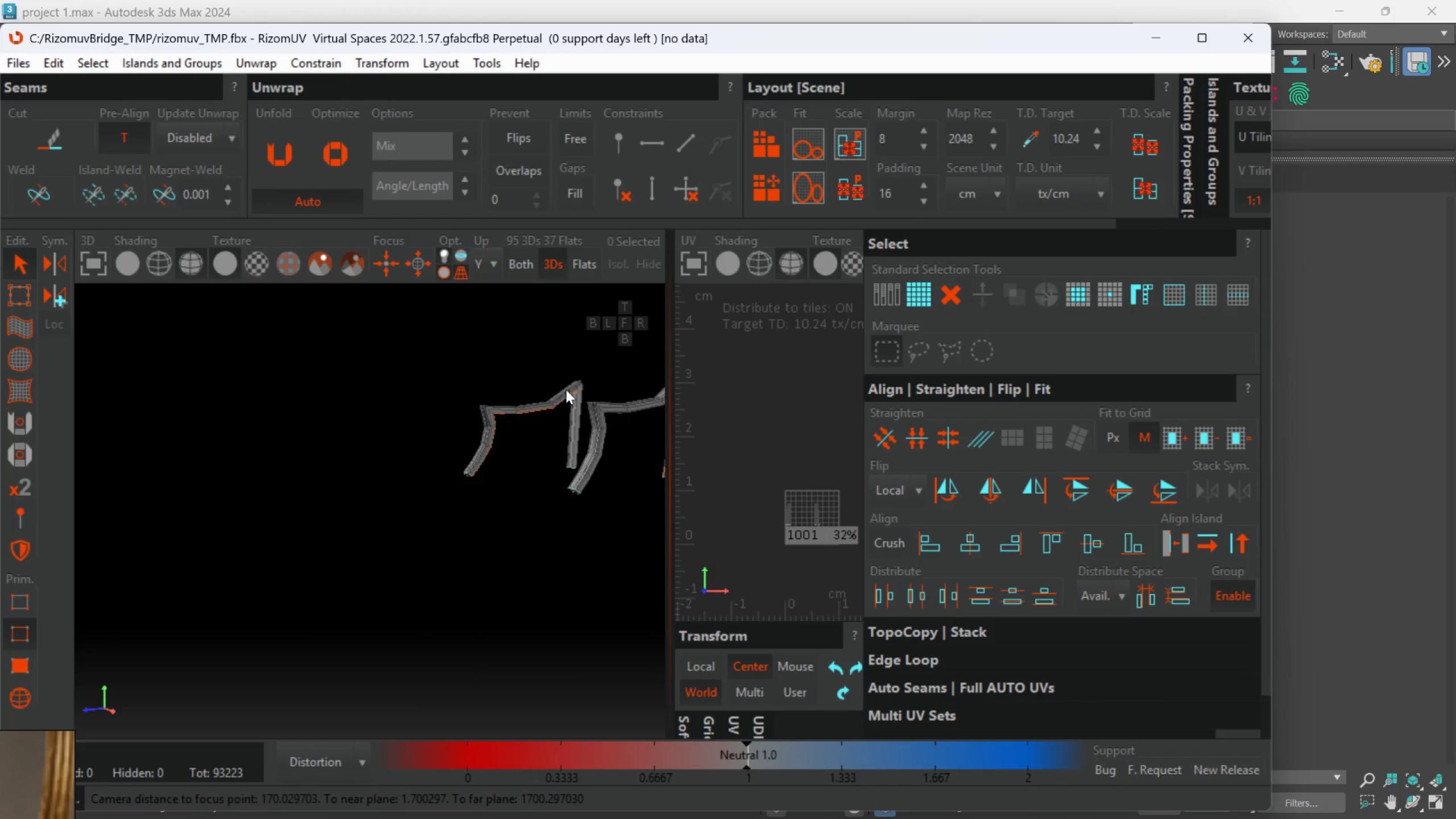 
scroll: coordinate [430, 431], scroll_direction: down, amount: 2.0
 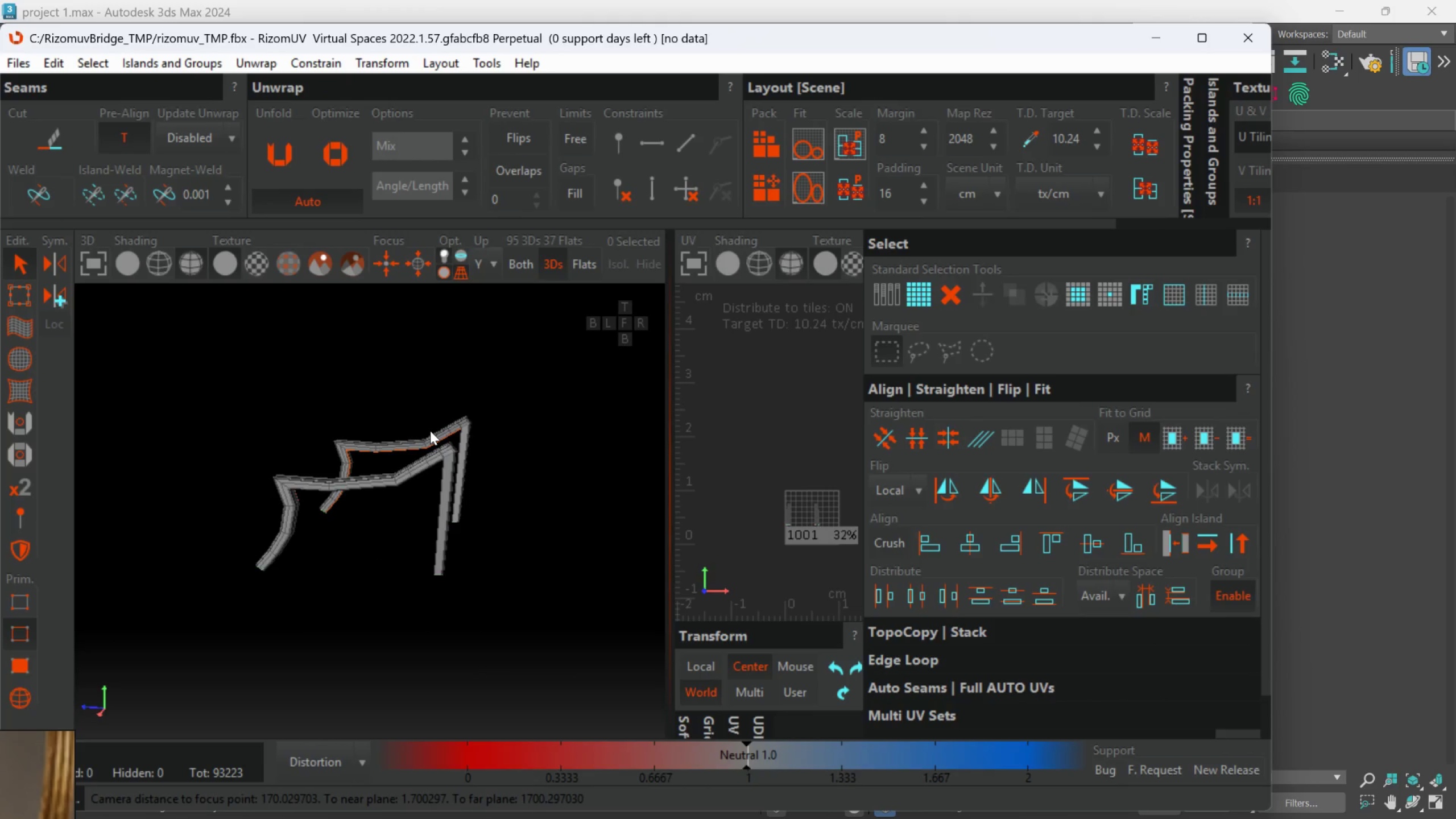 
hold_key(key=AltLeft, duration=0.92)
 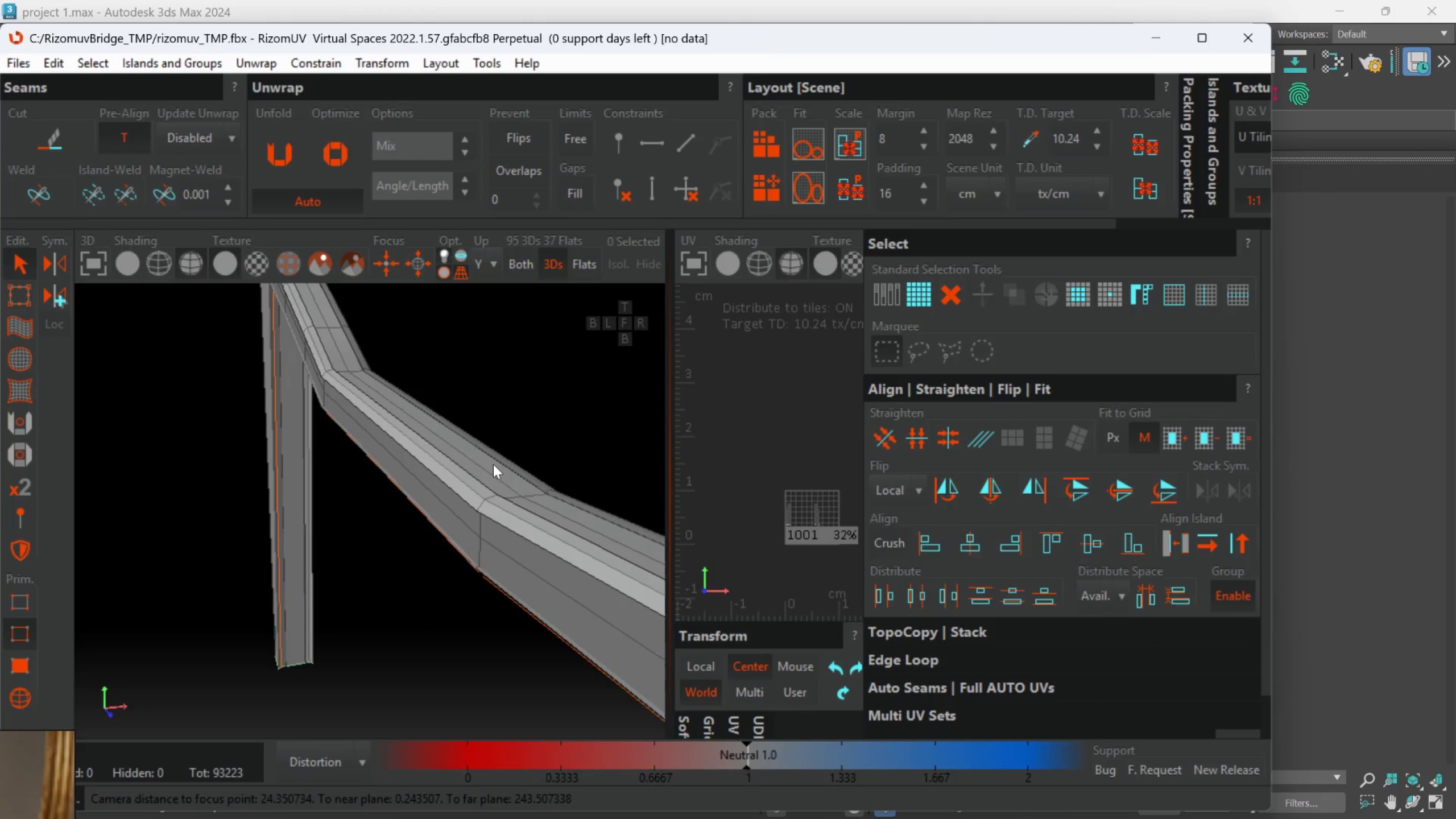 
scroll: coordinate [600, 388], scroll_direction: up, amount: 2.0
 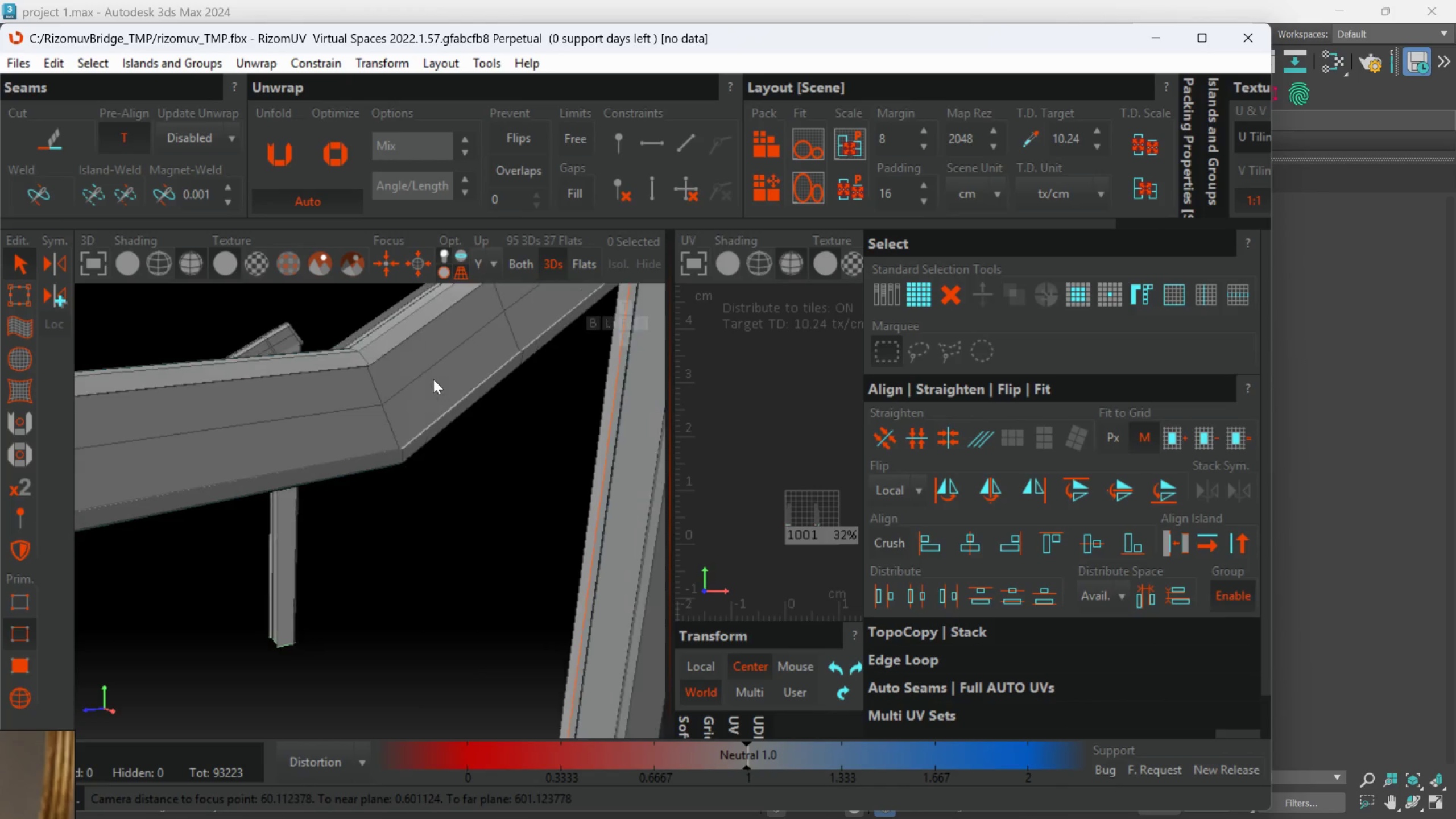 
scroll: coordinate [438, 396], scroll_direction: down, amount: 3.0
 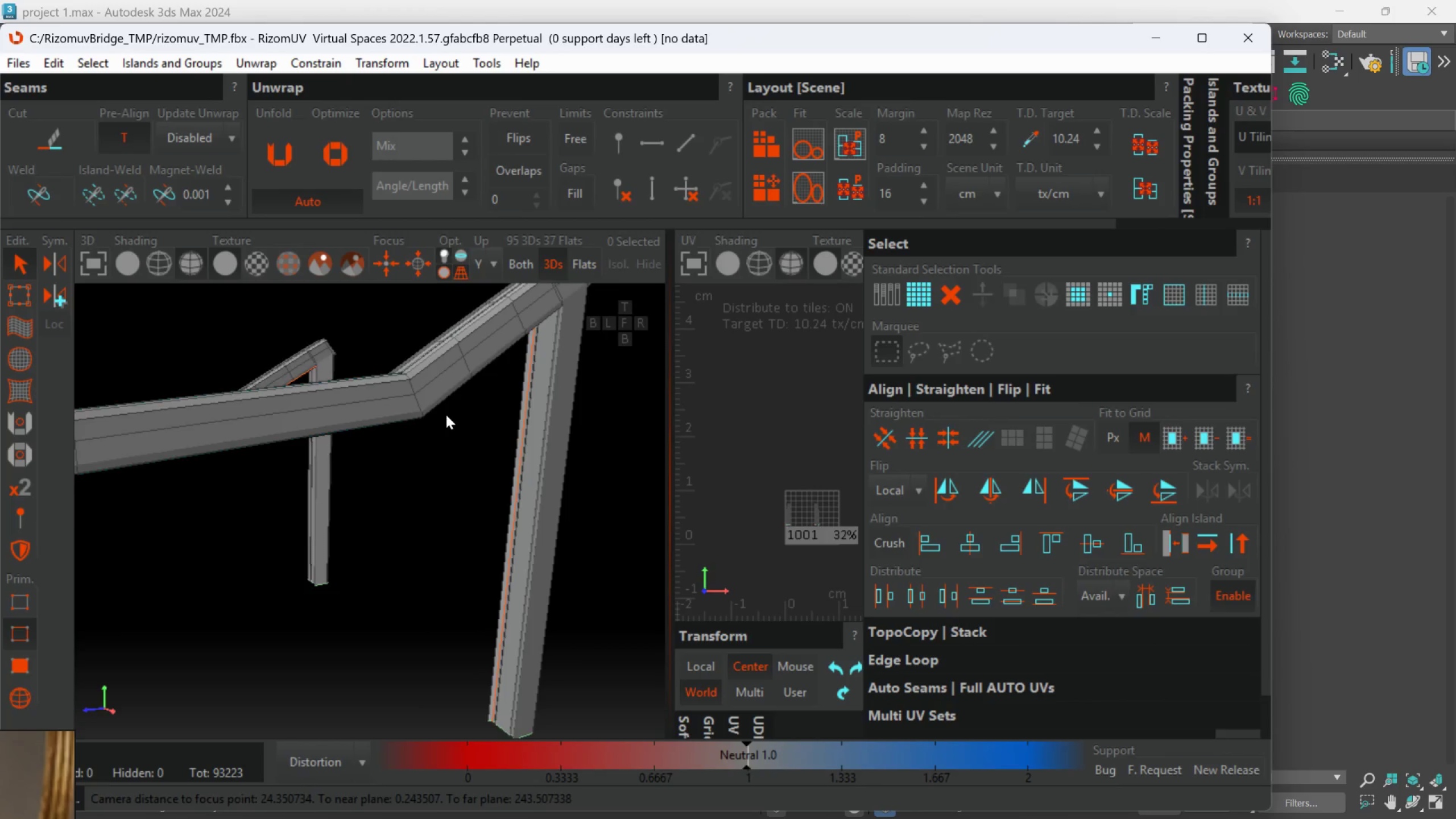 
hold_key(key=AltLeft, duration=1.5)
 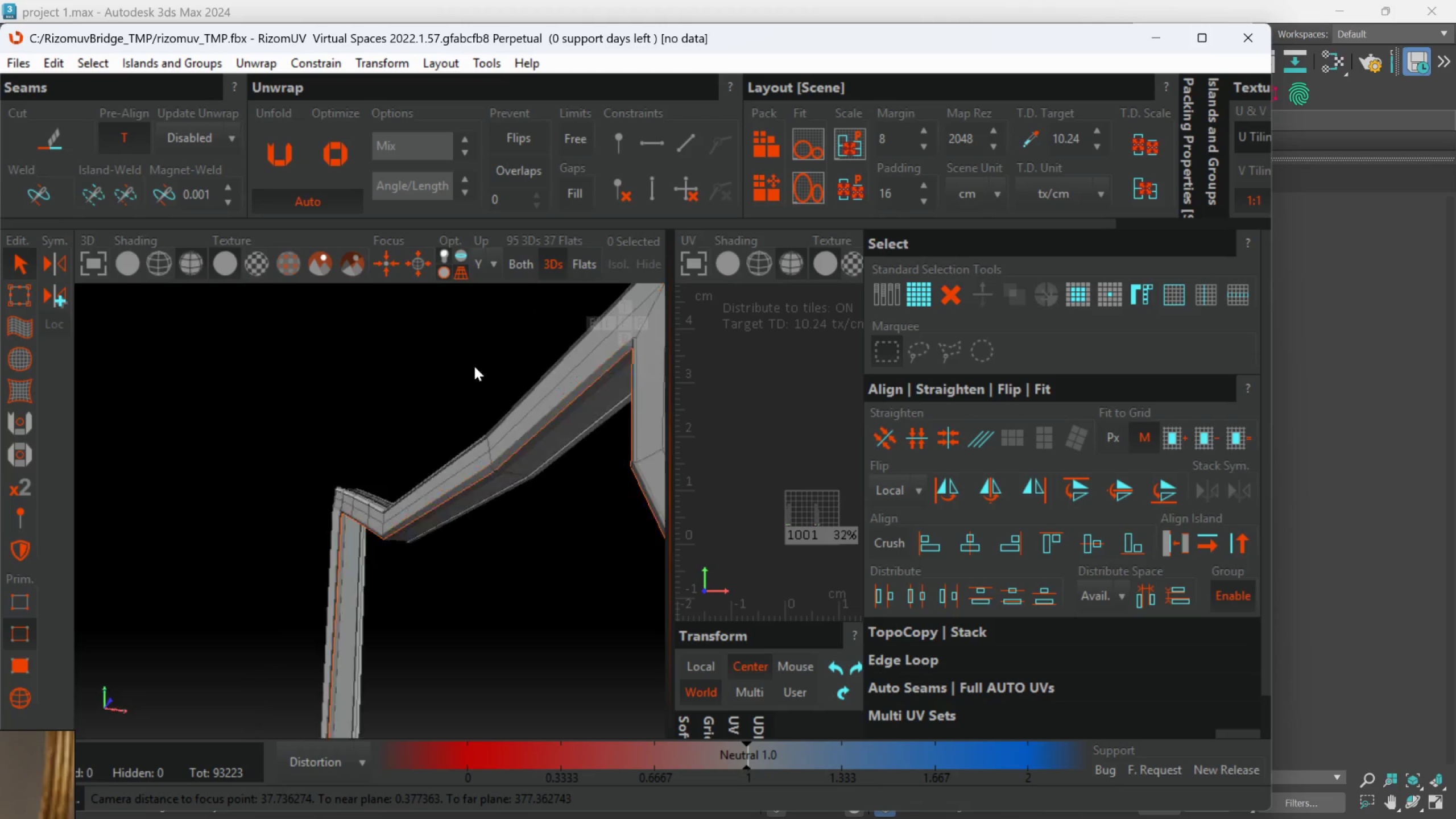 
scroll: coordinate [491, 465], scroll_direction: down, amount: 2.0
 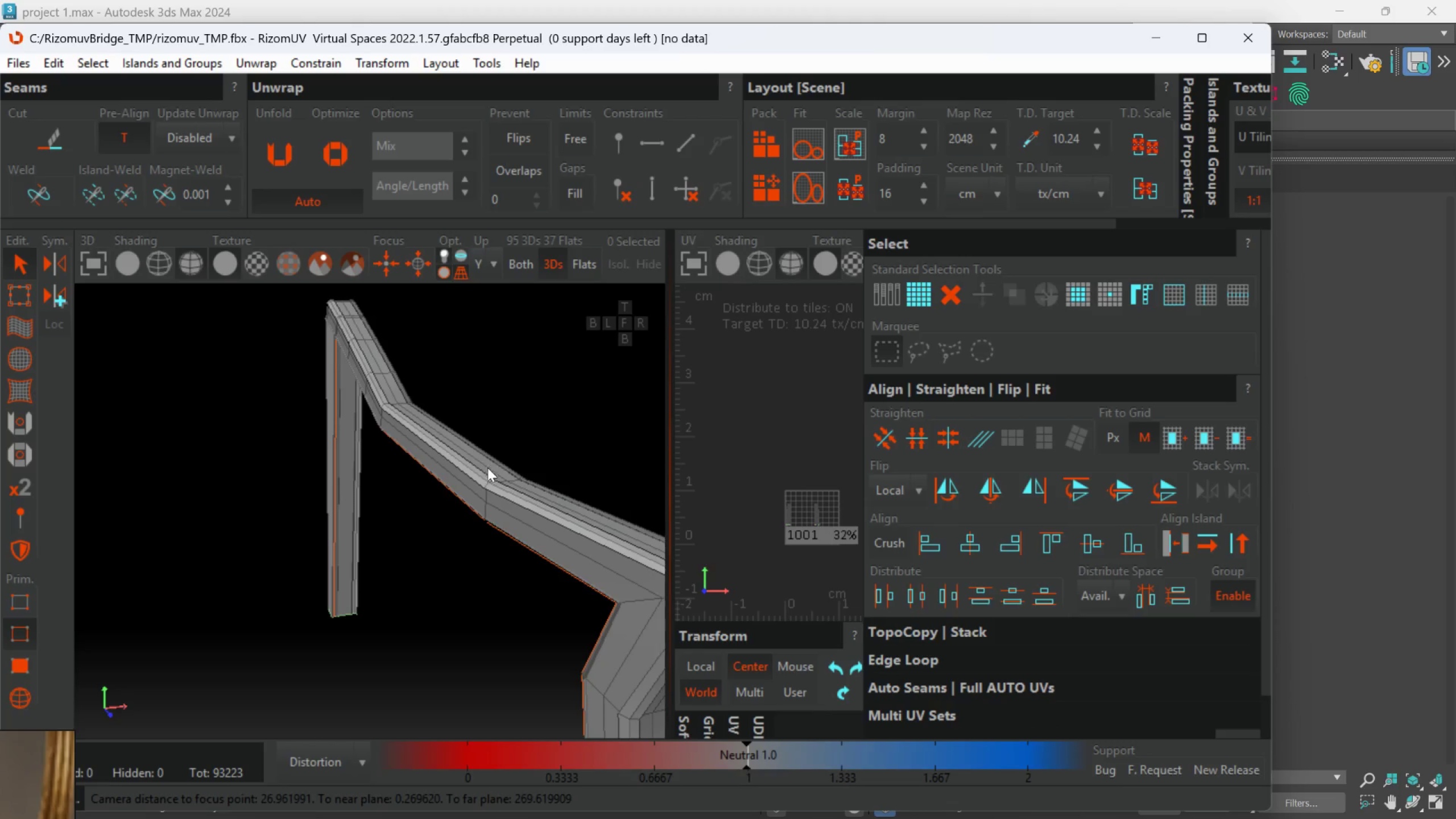 
key(Alt+AltLeft)
 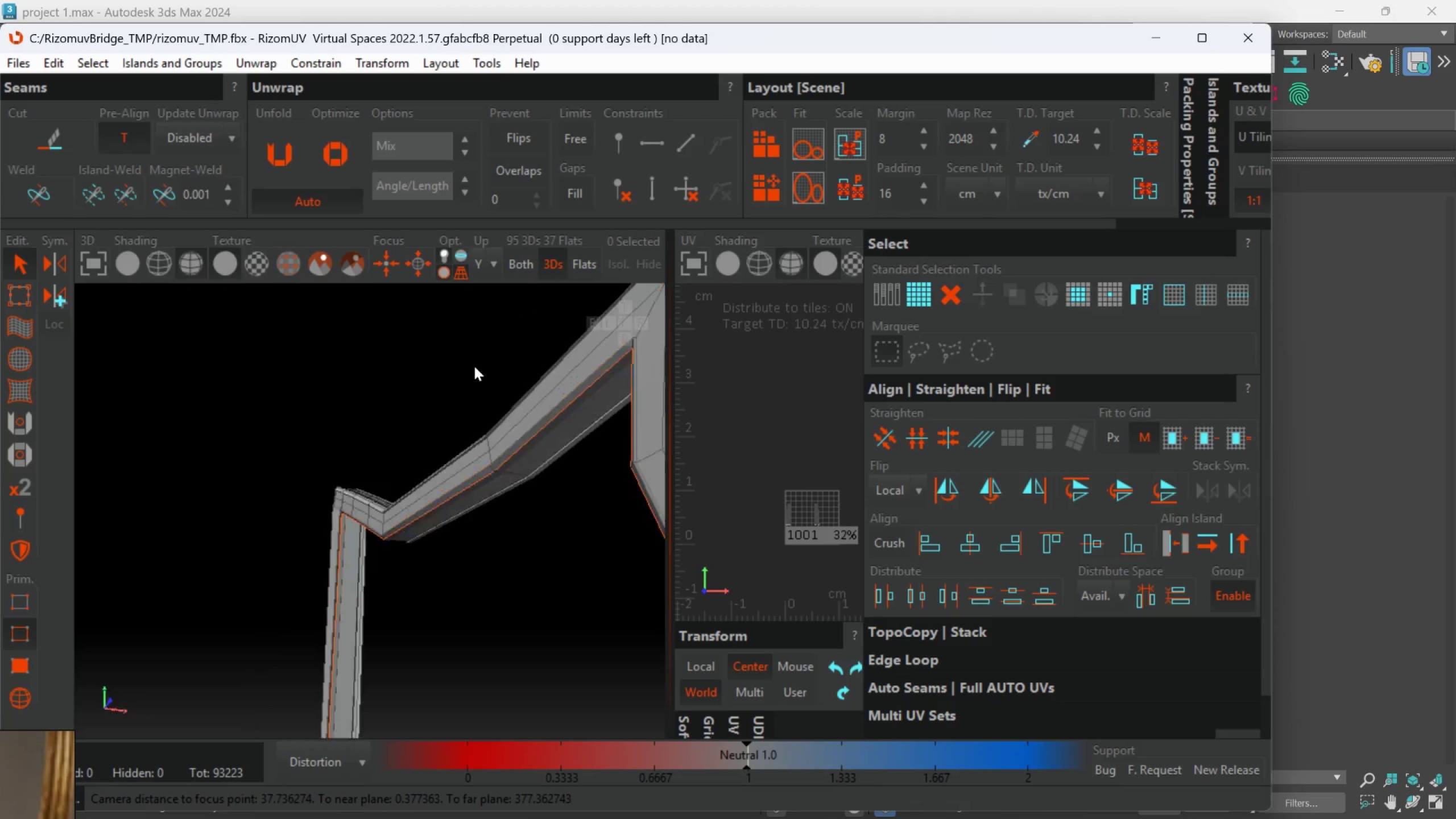 
key(Alt+AltLeft)
 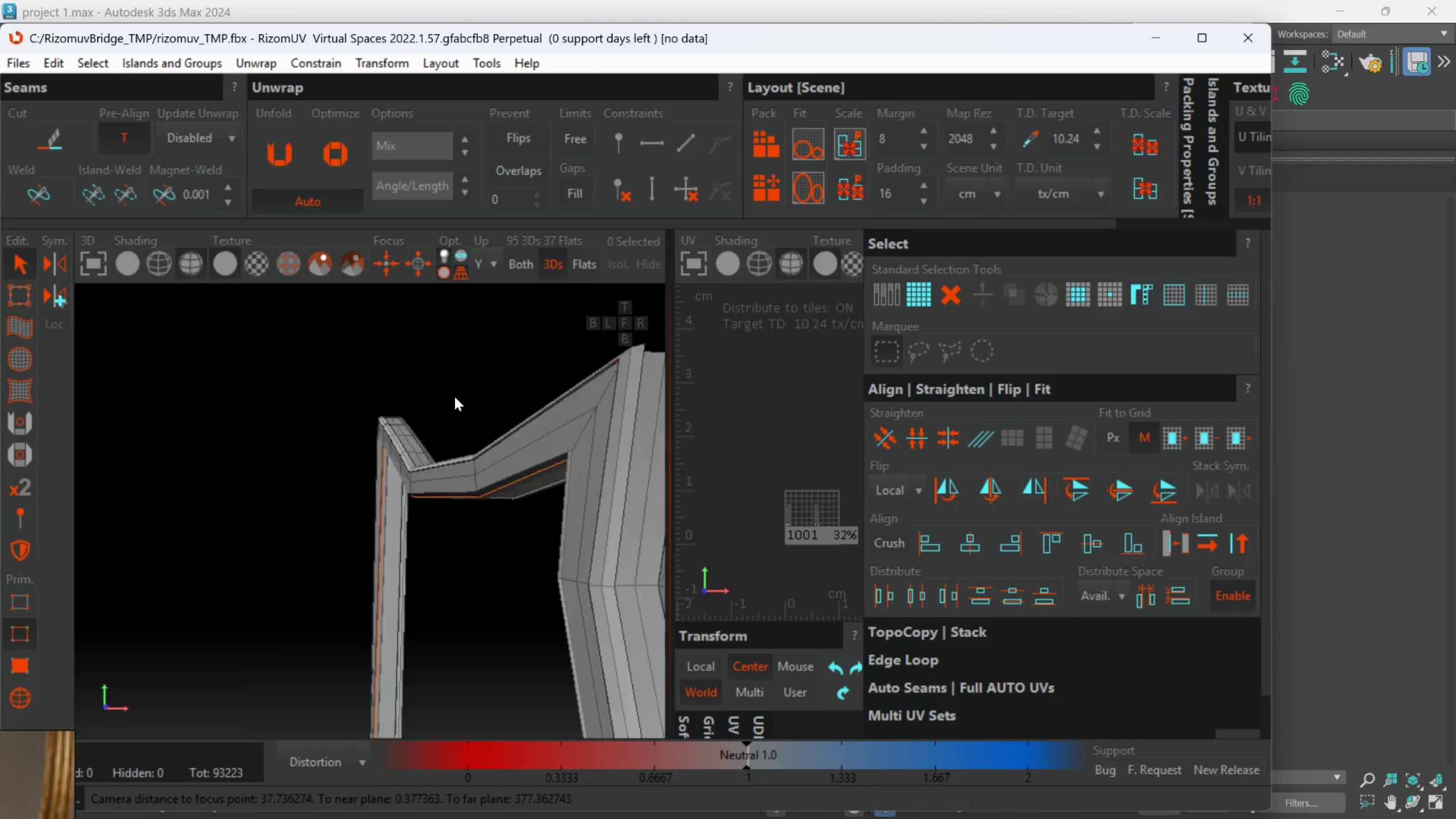 
key(Alt+AltLeft)
 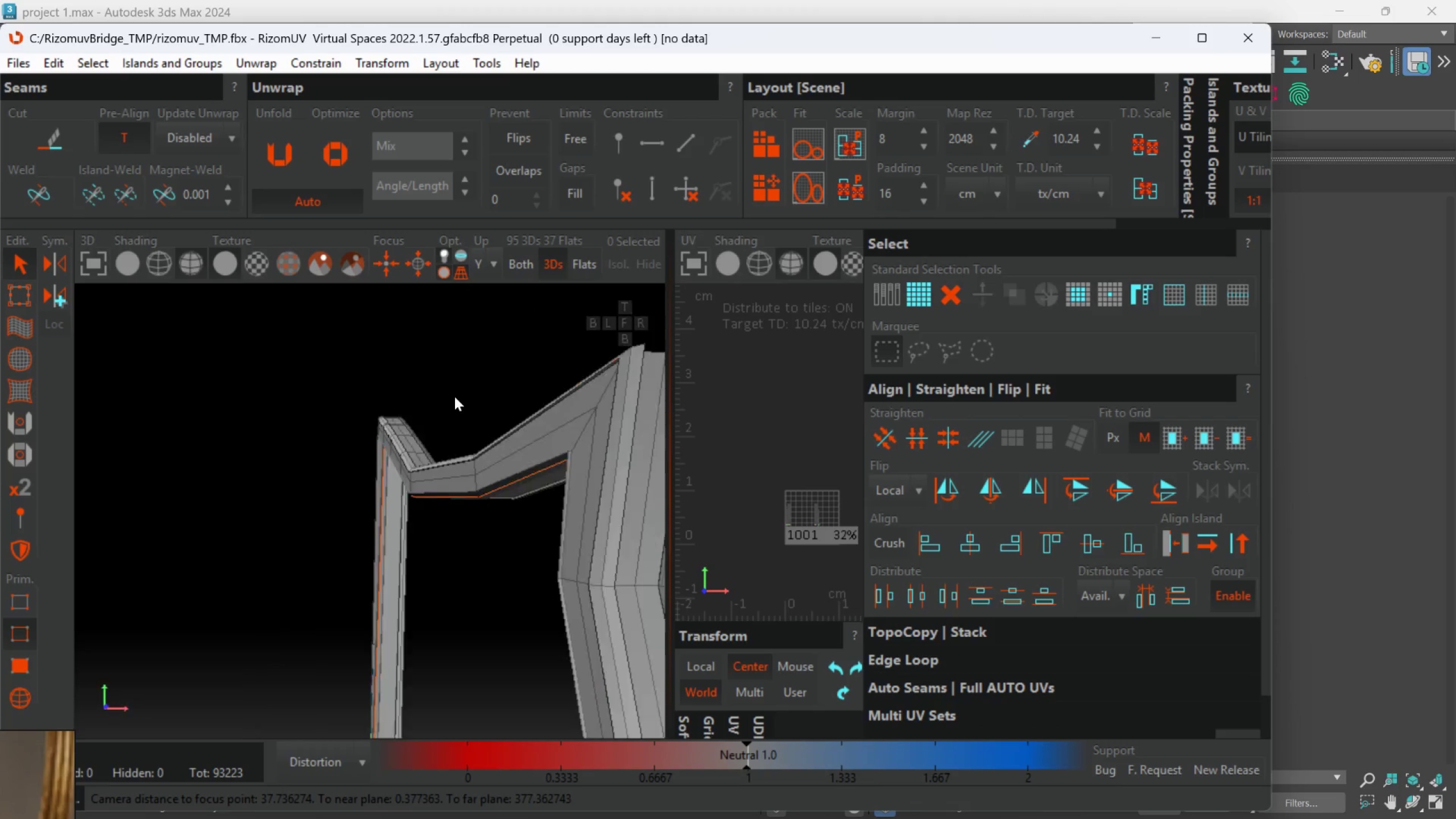 
key(Alt+AltLeft)
 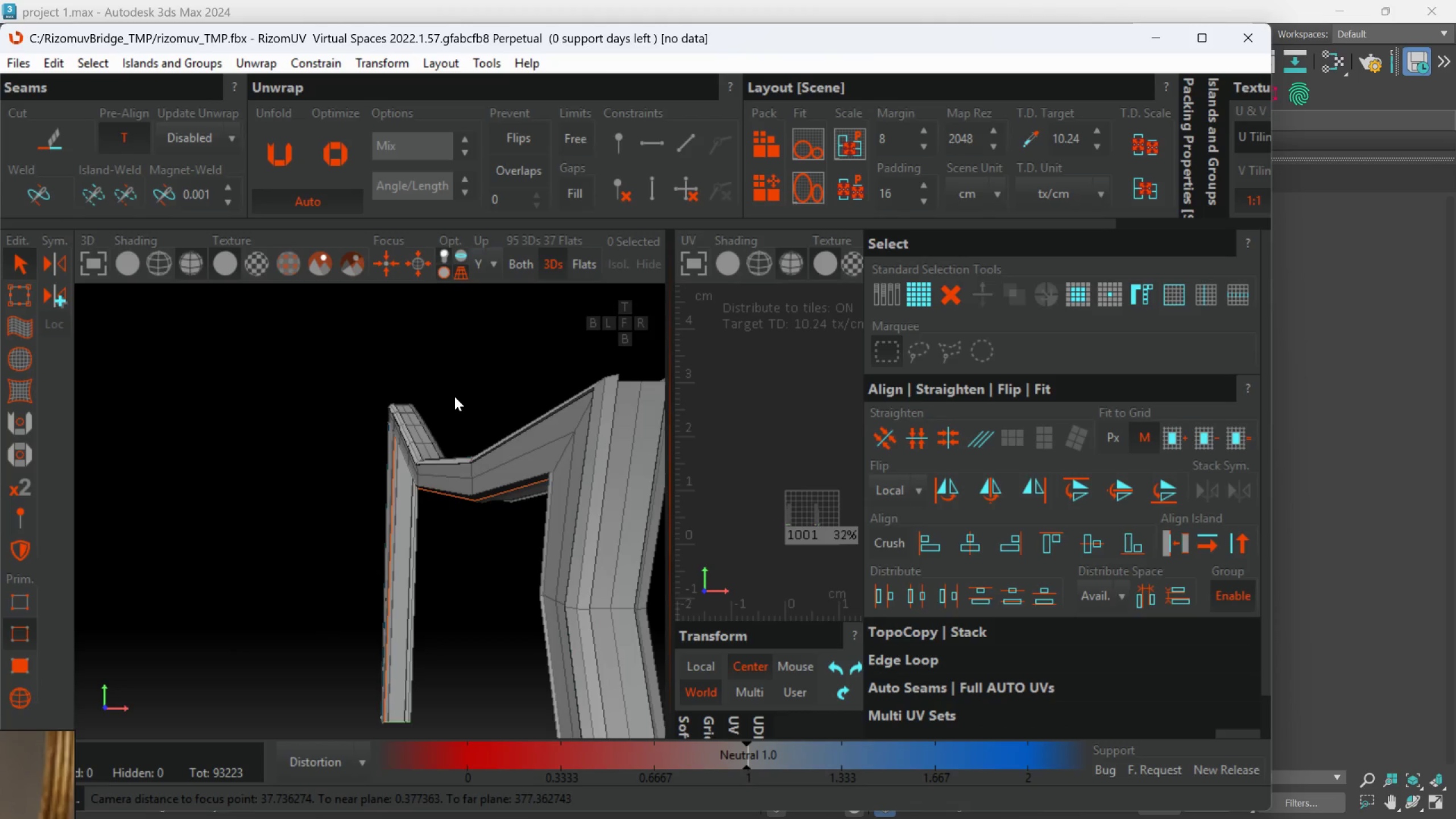 
key(Alt+AltLeft)
 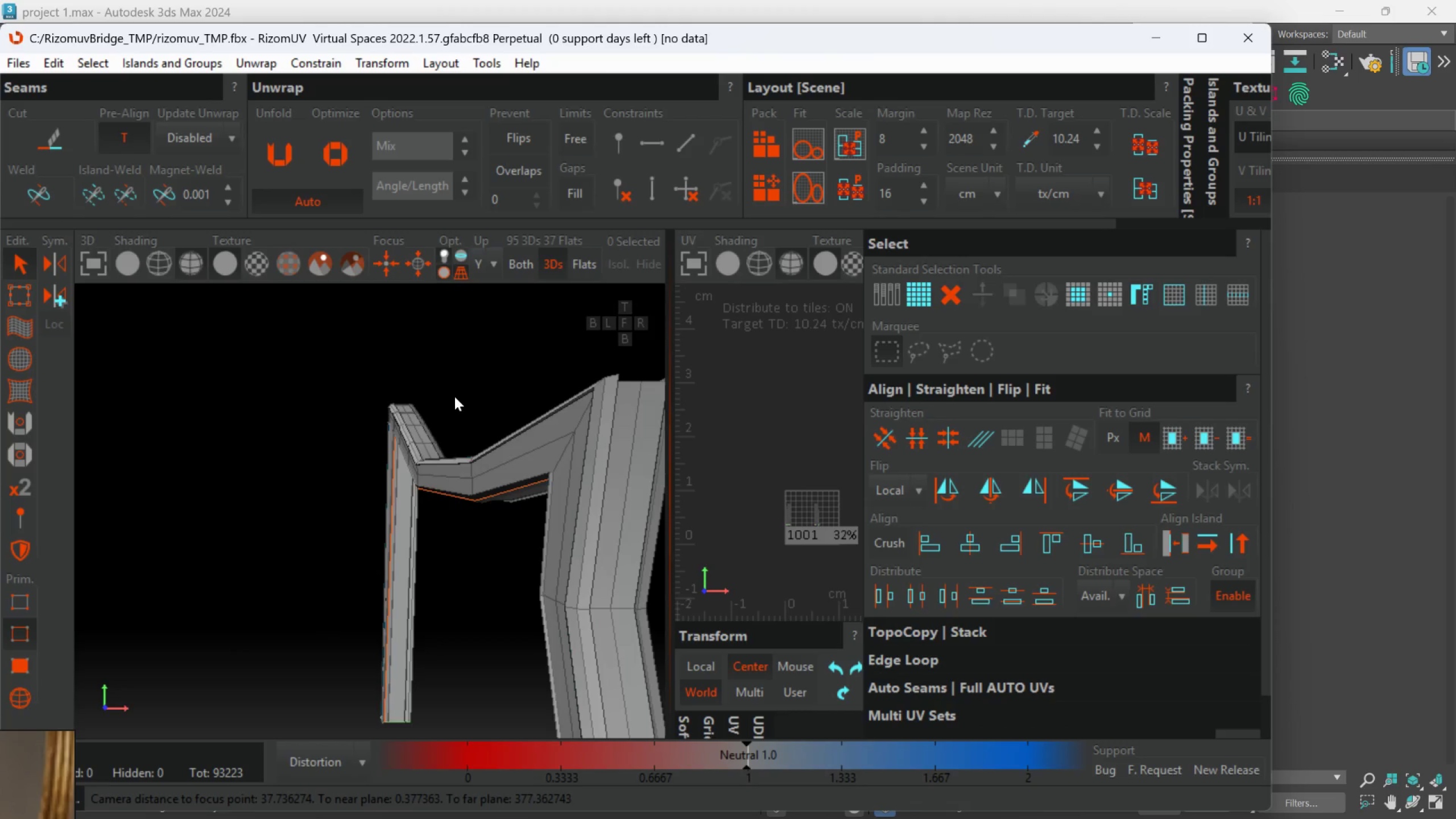 
key(Alt+AltLeft)
 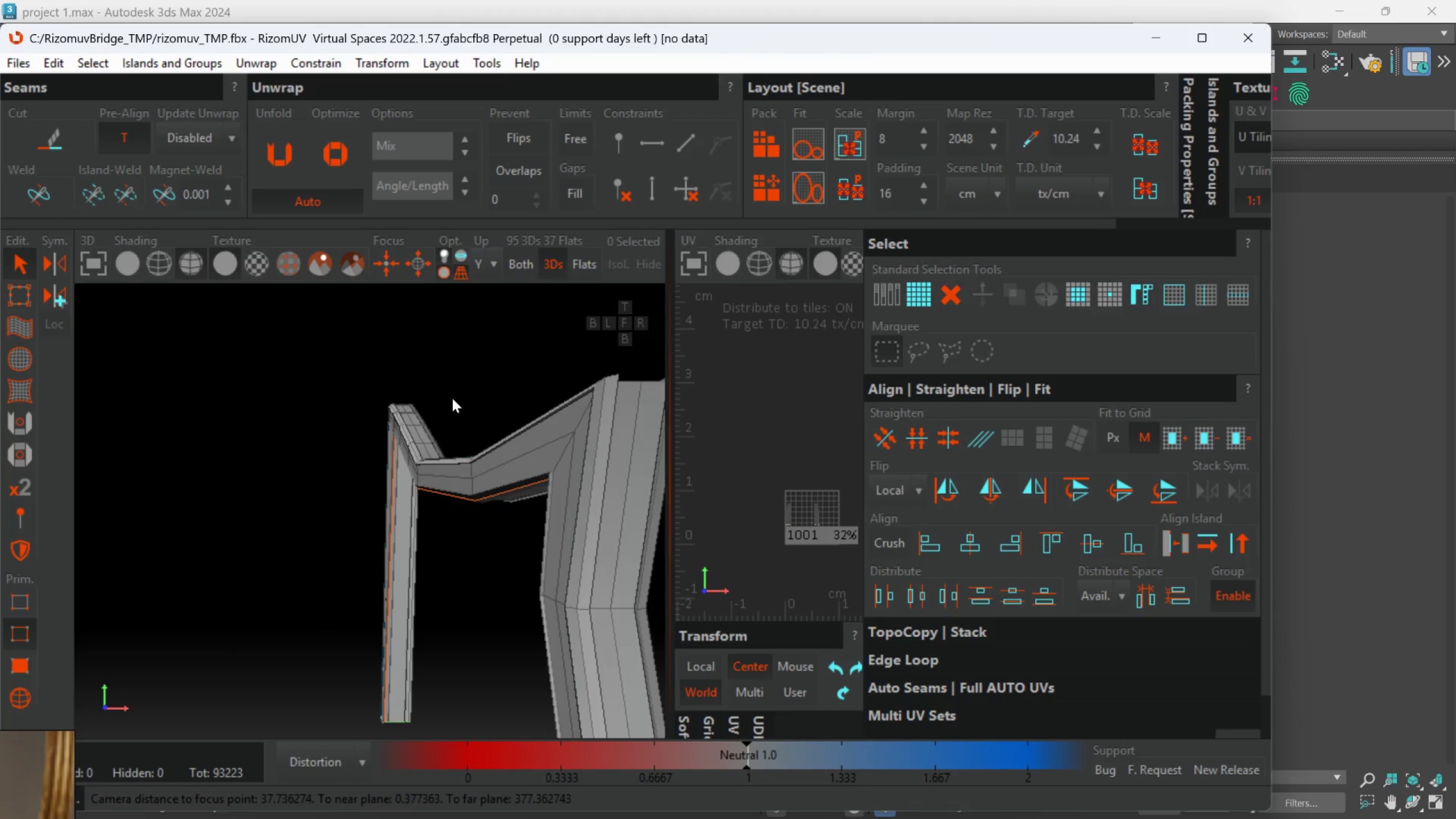 
key(Alt+AltLeft)
 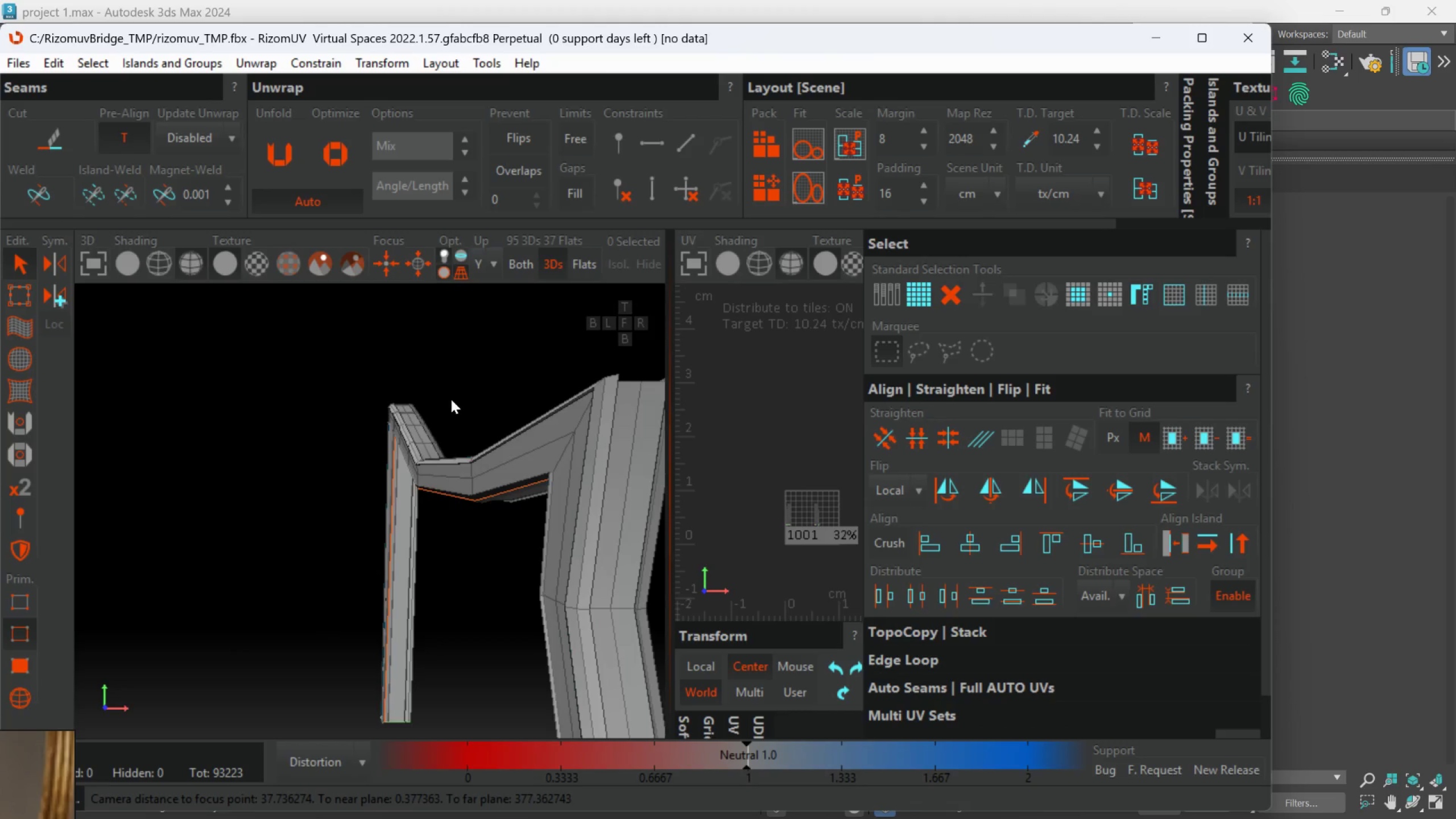 
hold_key(key=AltLeft, duration=1.51)
scroll: coordinate [448, 411], scroll_direction: down, amount: 3.0
 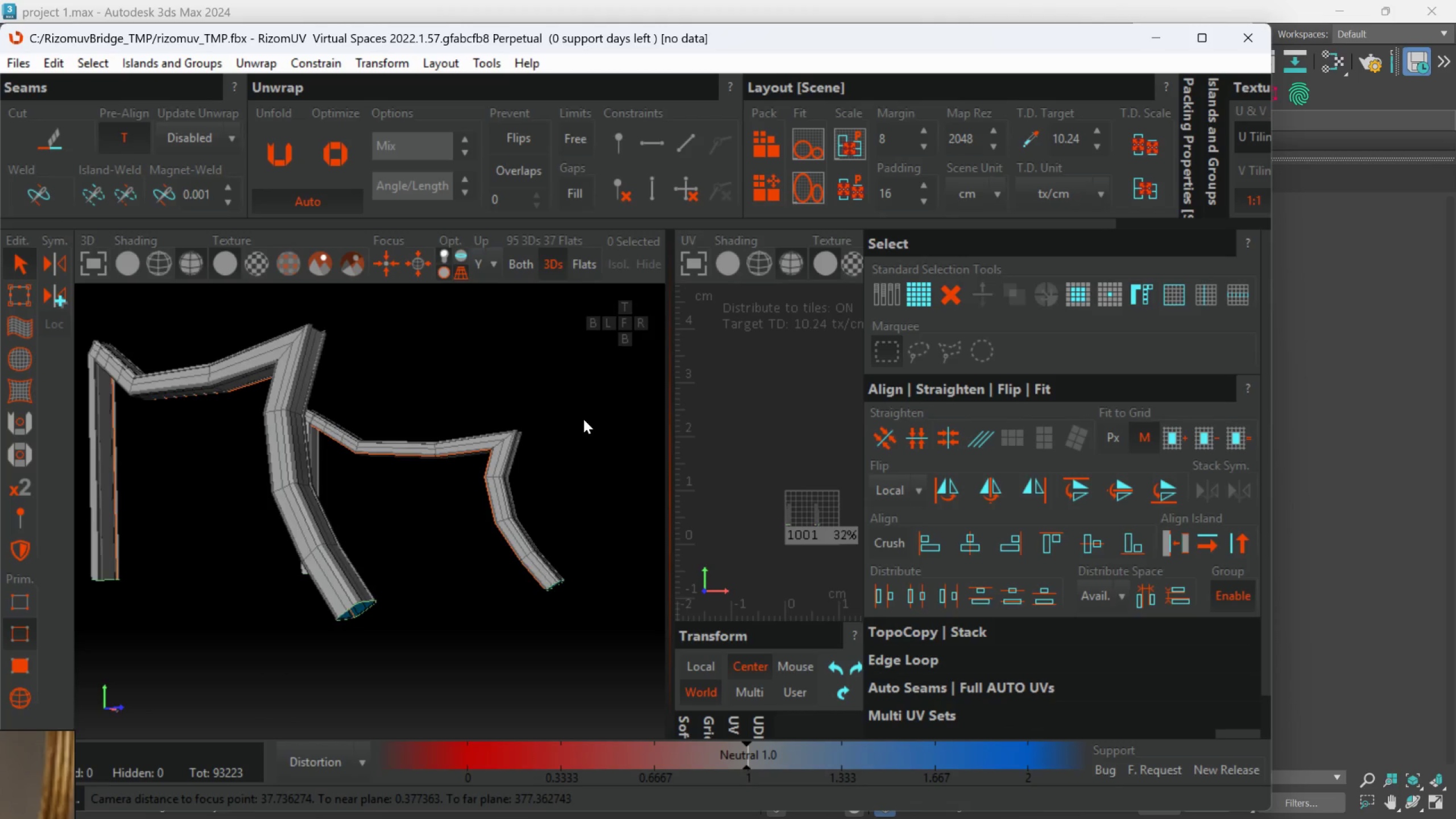 
hold_key(key=AltLeft, duration=1.5)
 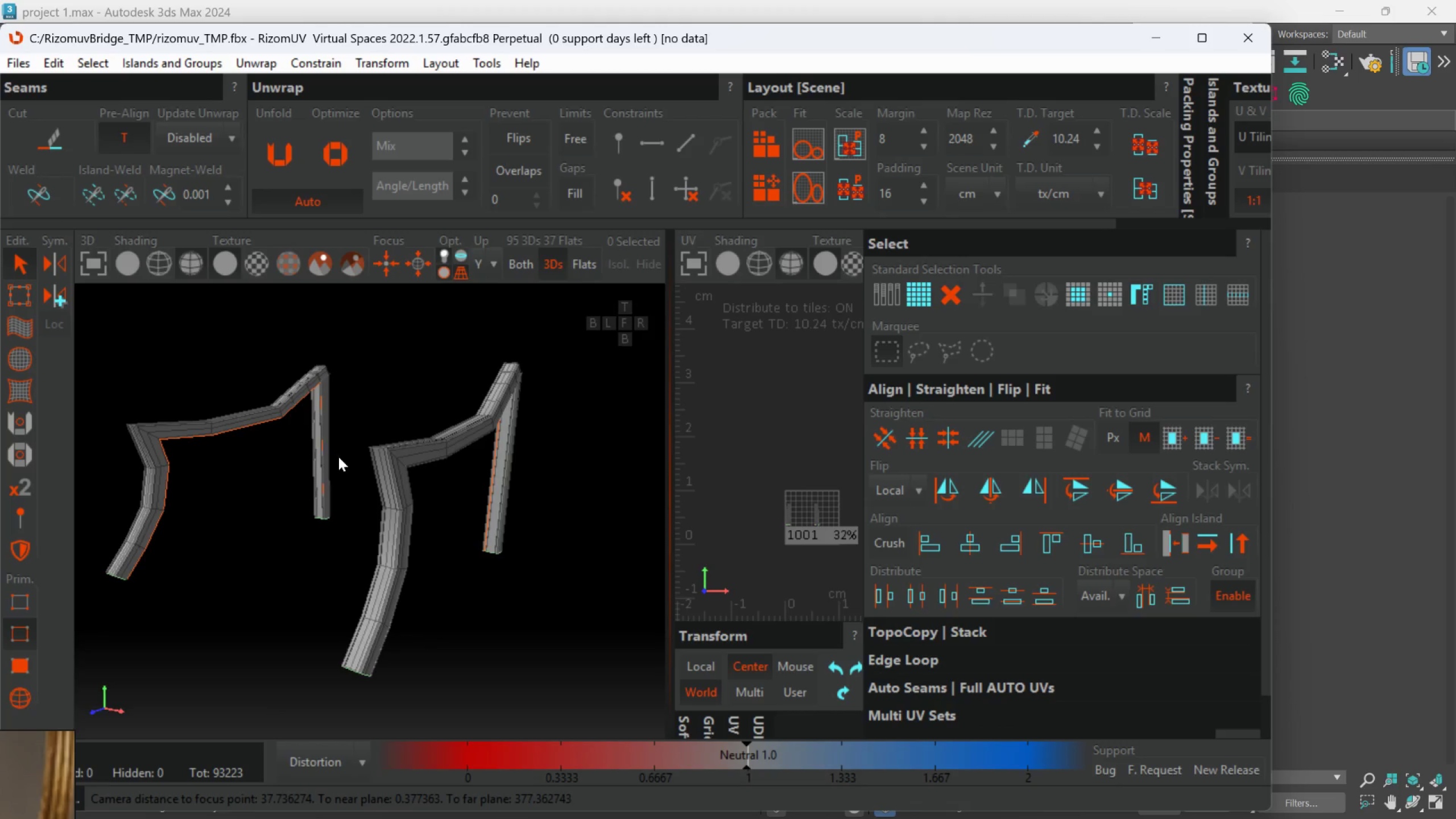 
hold_key(key=AltLeft, duration=0.56)
 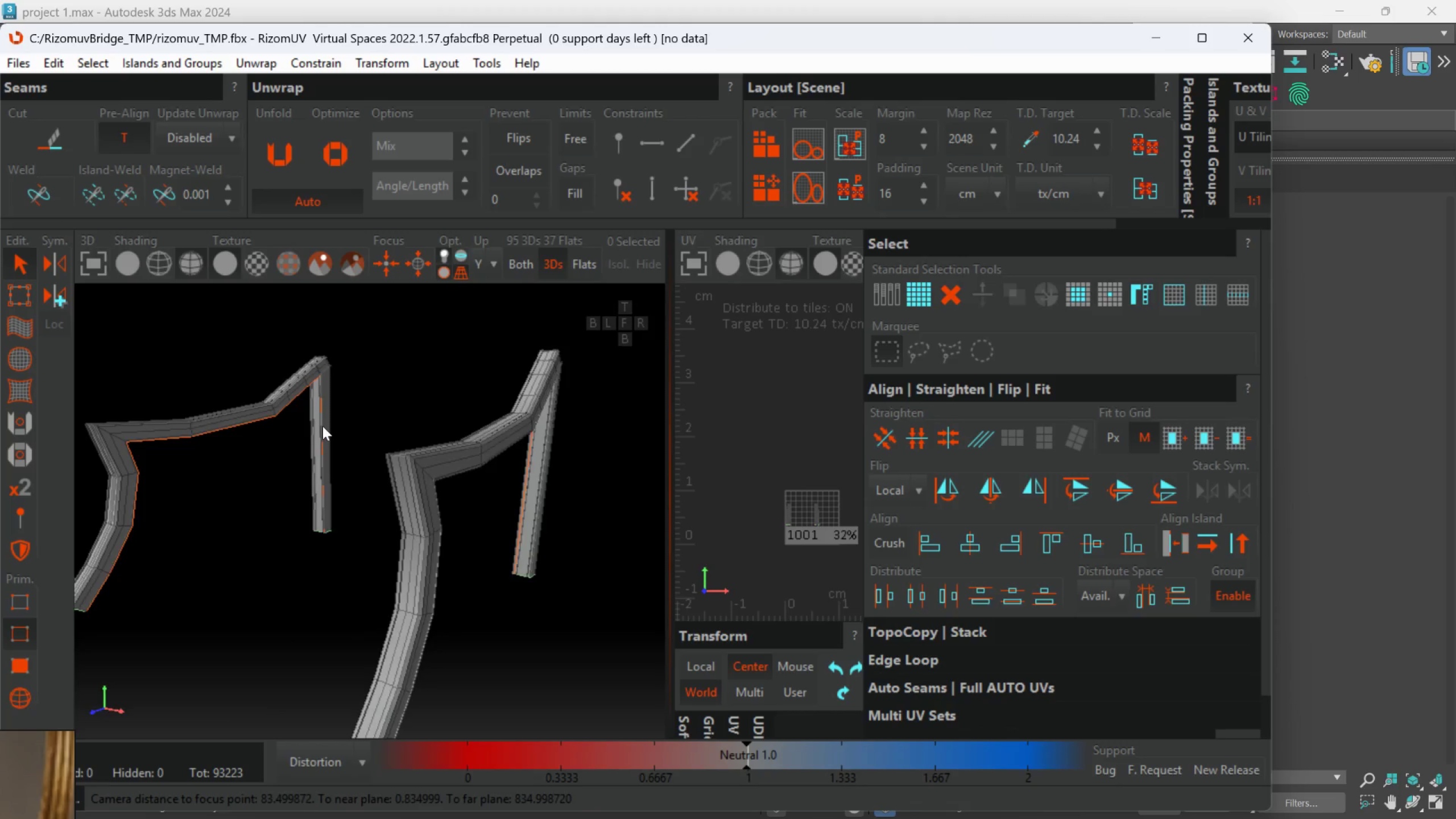 
hold_key(key=AltLeft, duration=4.39)
scroll: coordinate [322, 425], scroll_direction: down, amount: 2.0
 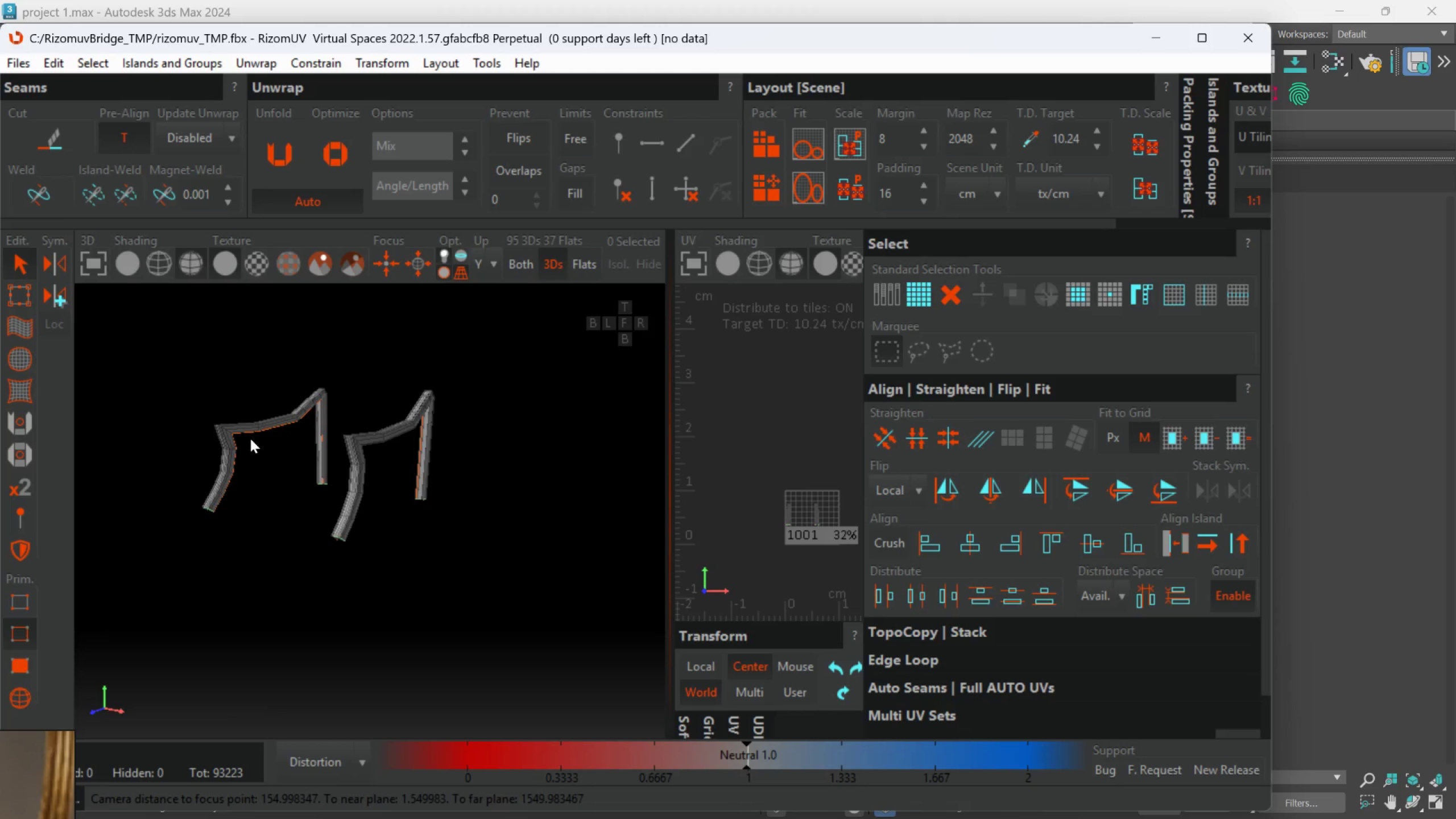 
double_click([215, 429])
 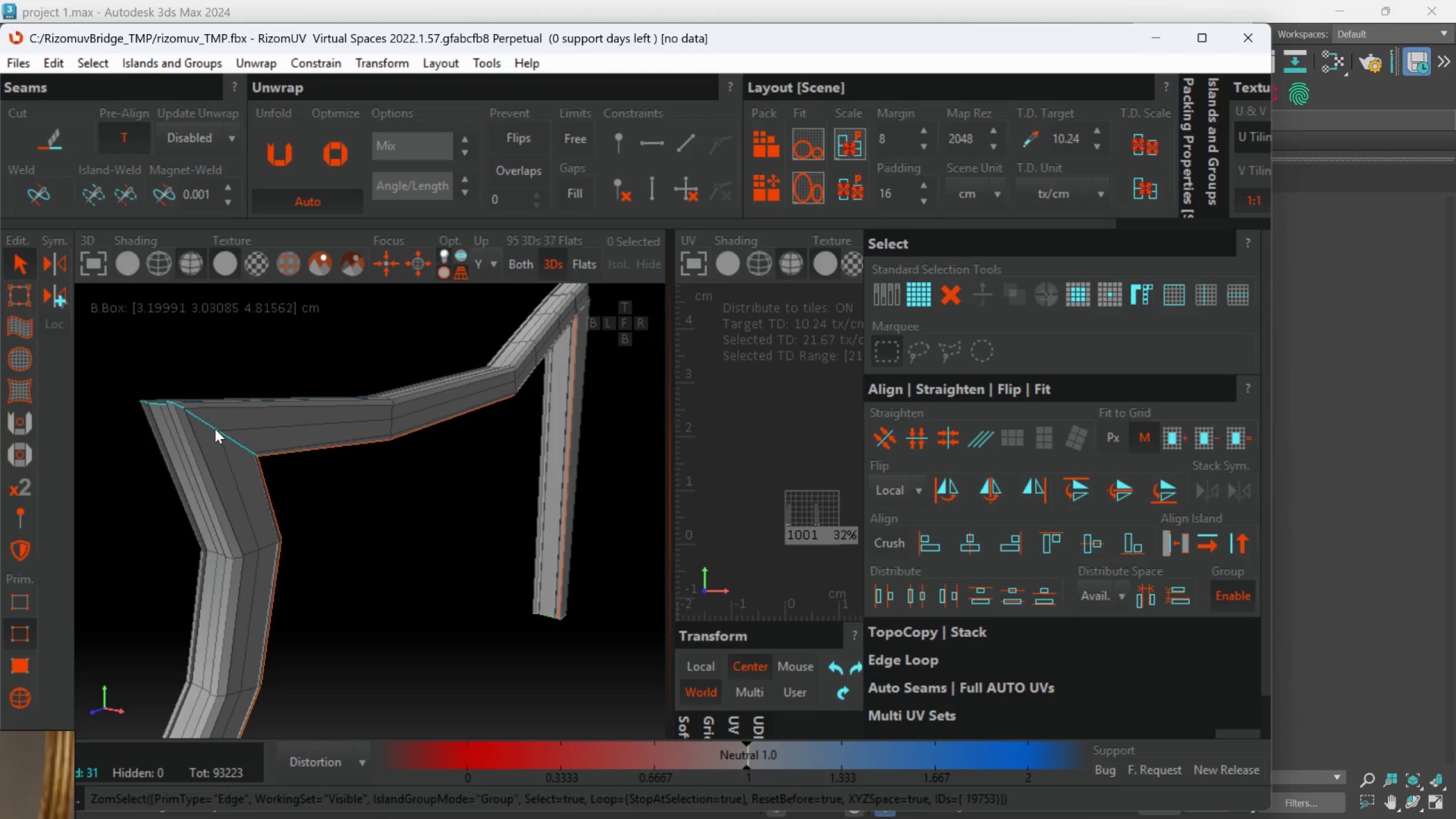 
scroll: coordinate [226, 428], scroll_direction: up, amount: 4.0
 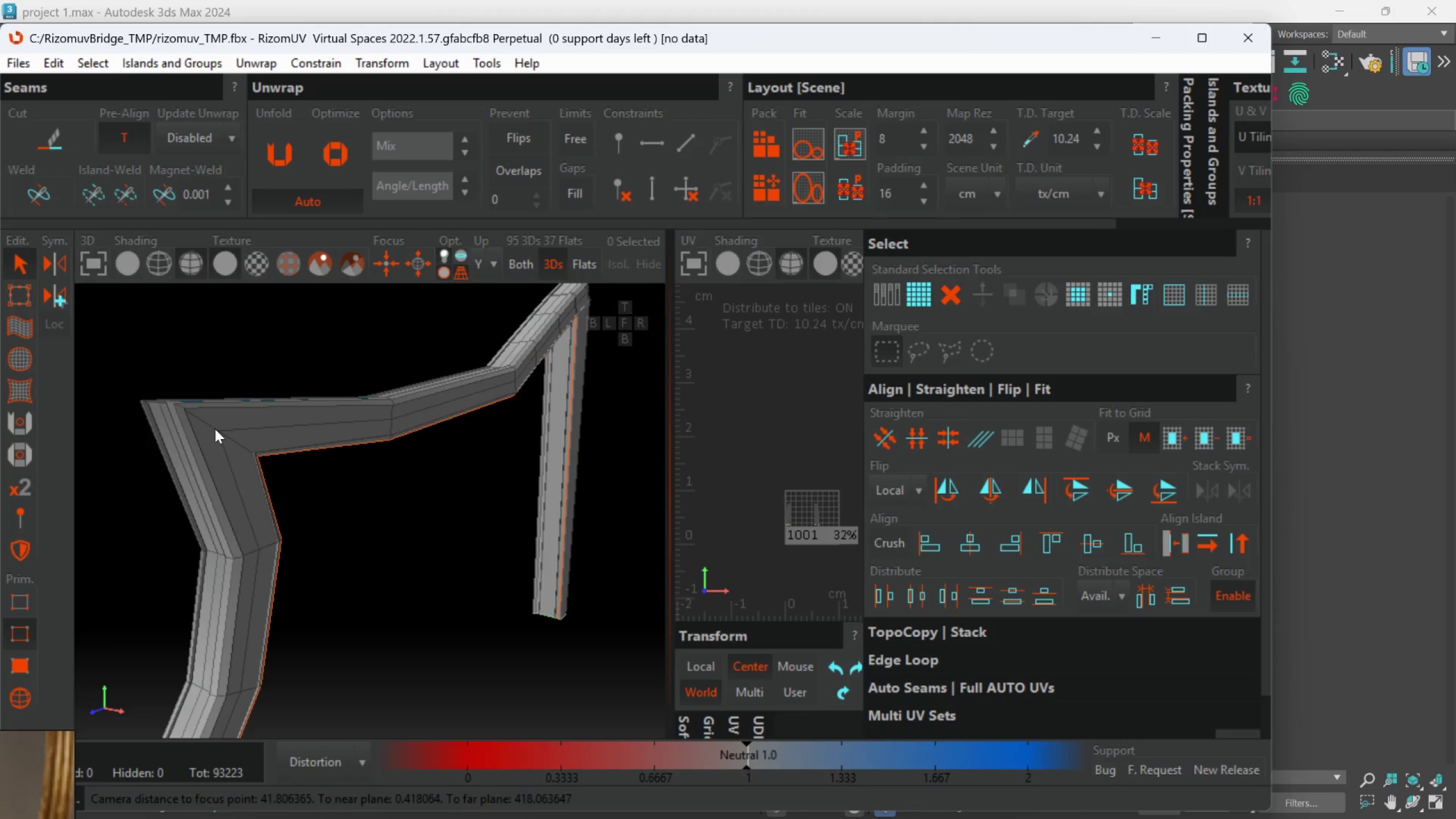 
hold_key(key=AltLeft, duration=0.69)
 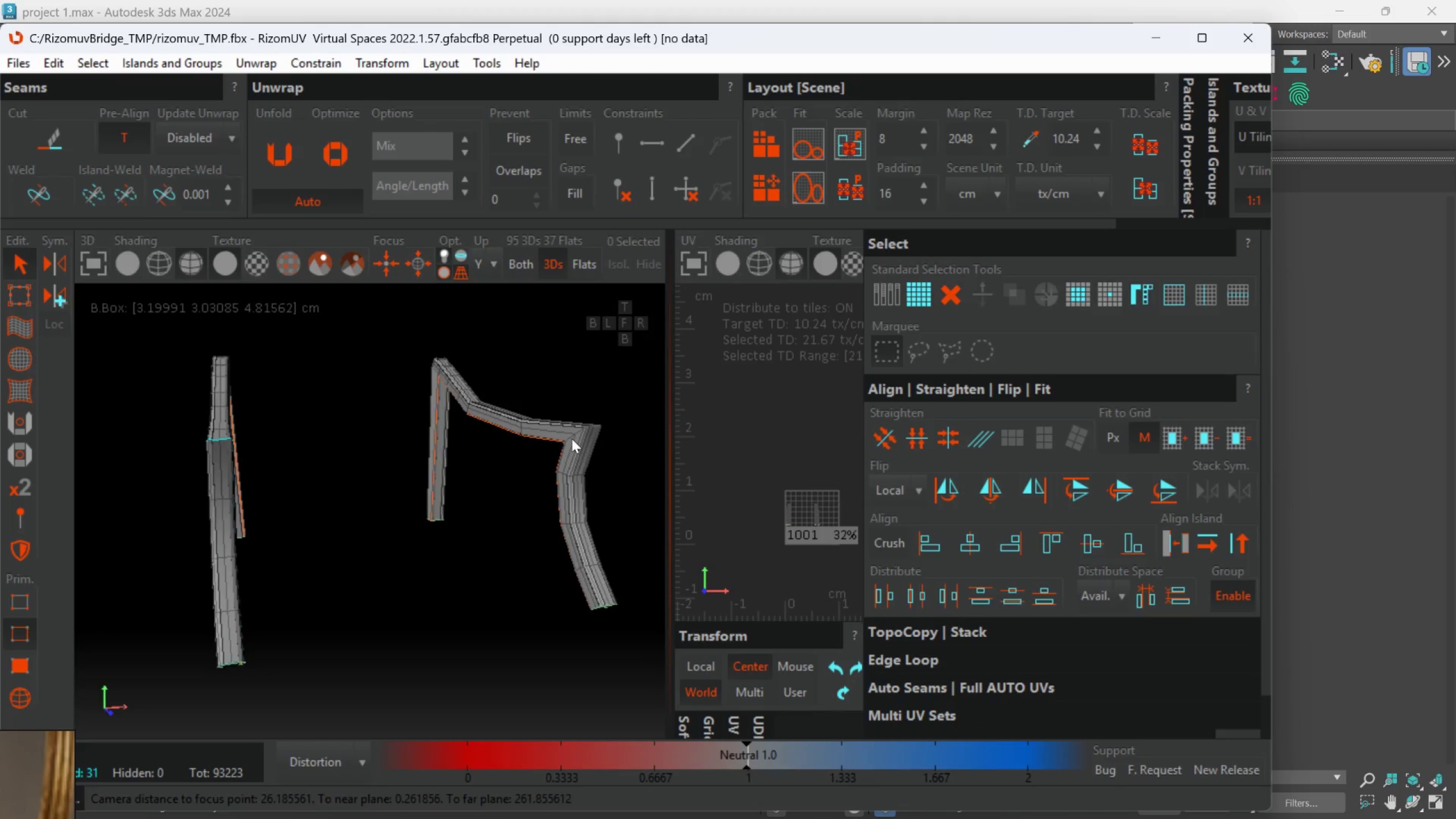 
scroll: coordinate [215, 429], scroll_direction: down, amount: 4.0
 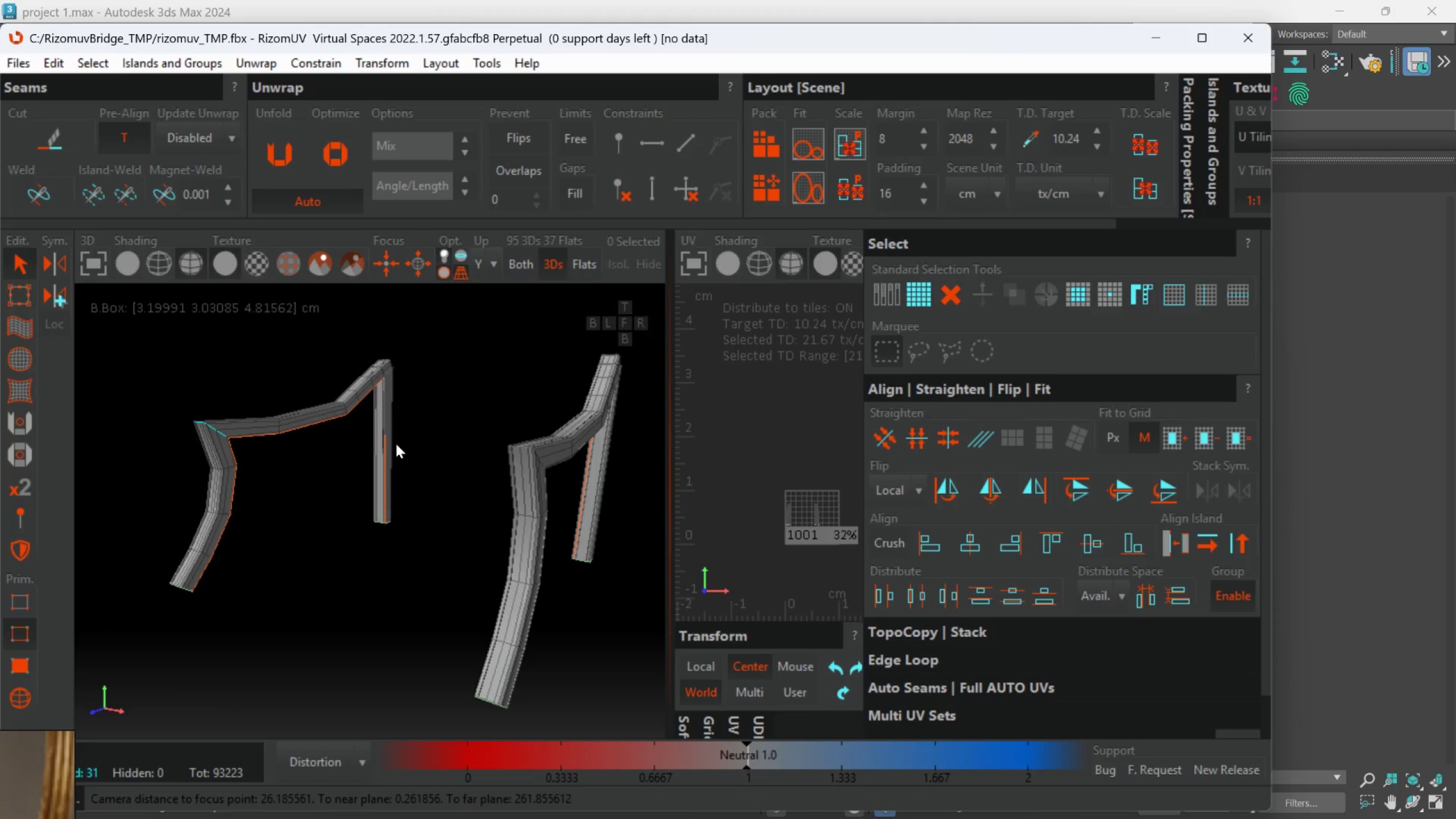 
hold_key(key=ControlLeft, duration=1.12)
 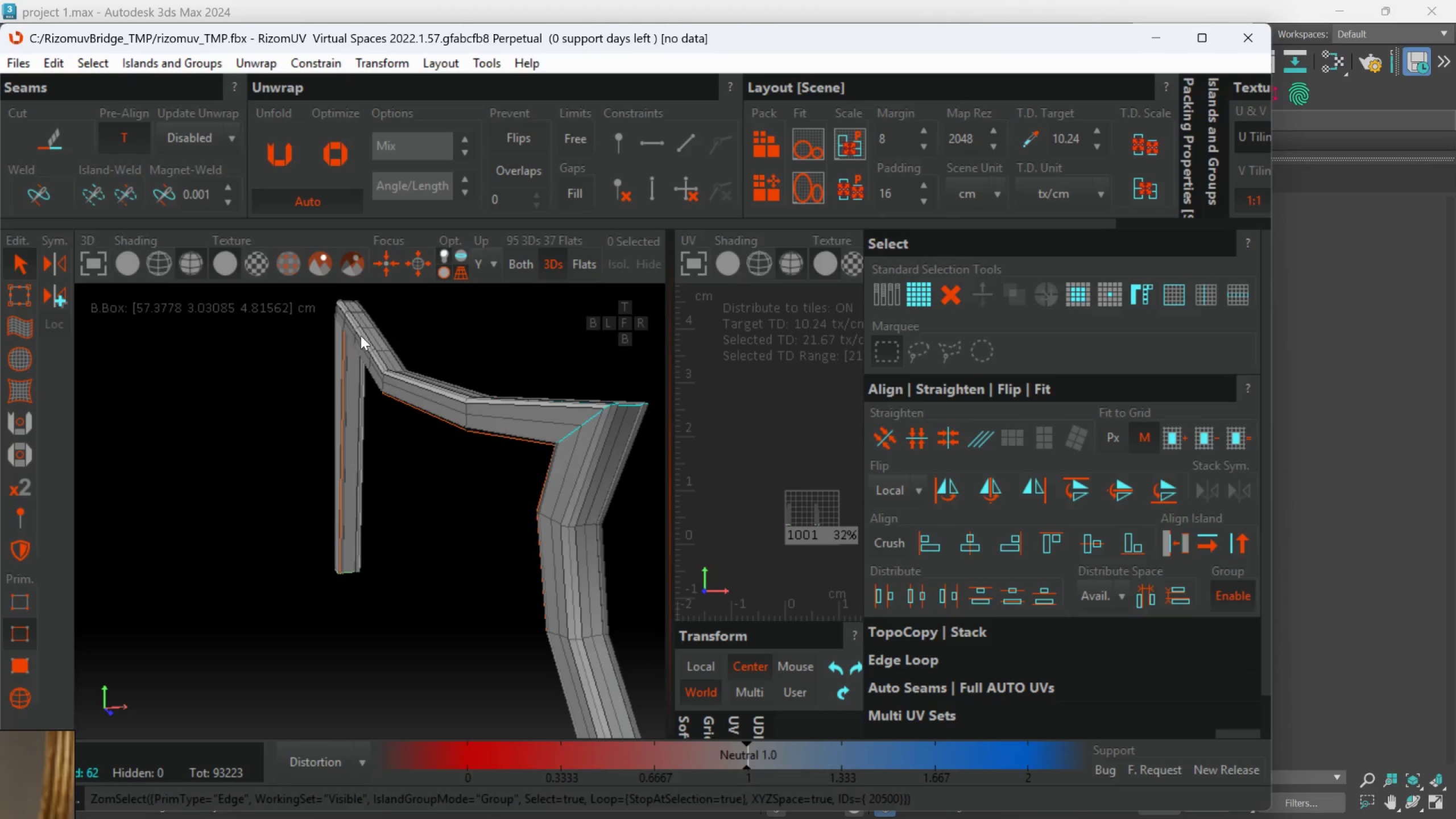 
scroll: coordinate [572, 439], scroll_direction: up, amount: 2.0
 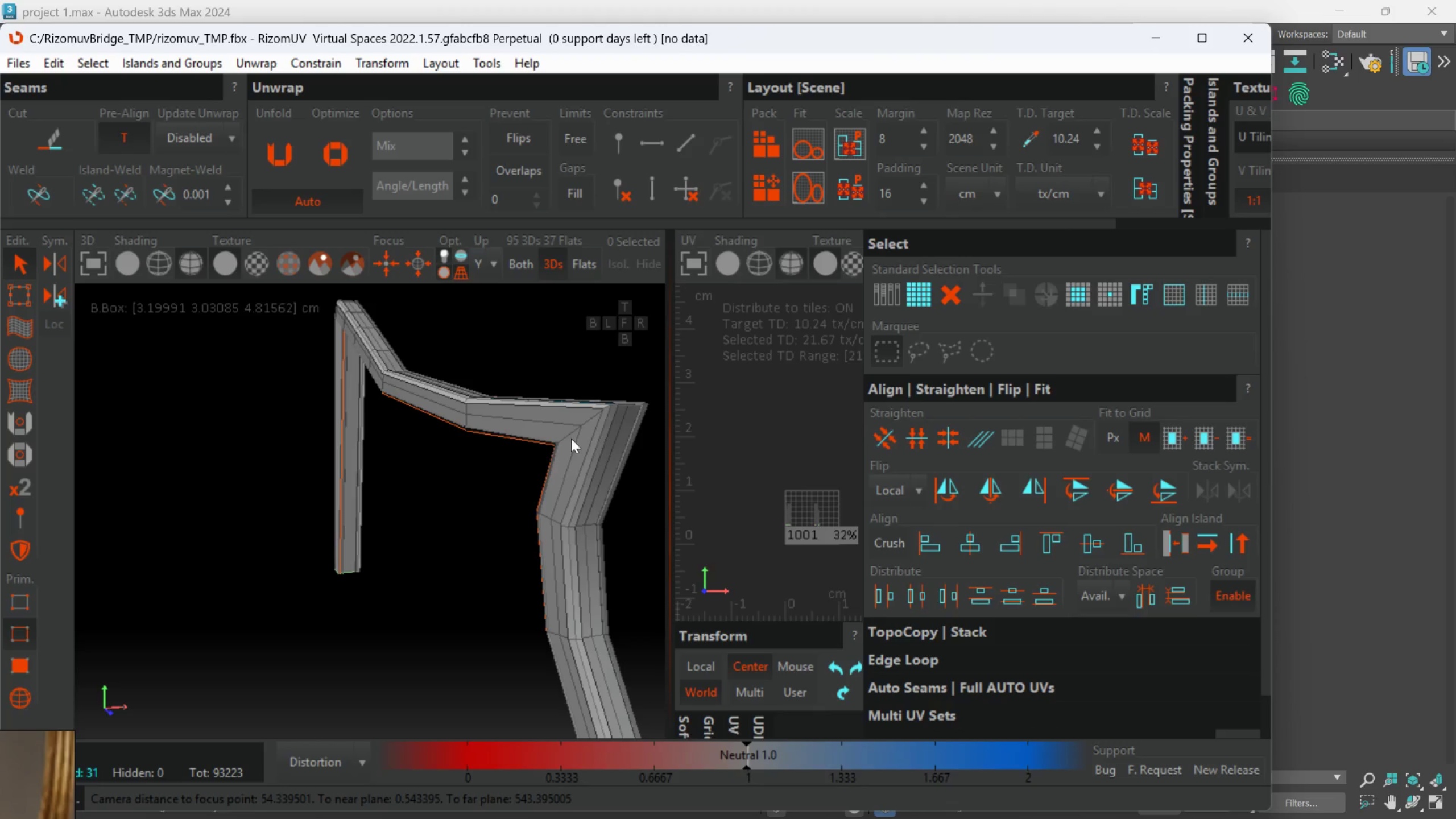 
left_click([566, 439])
 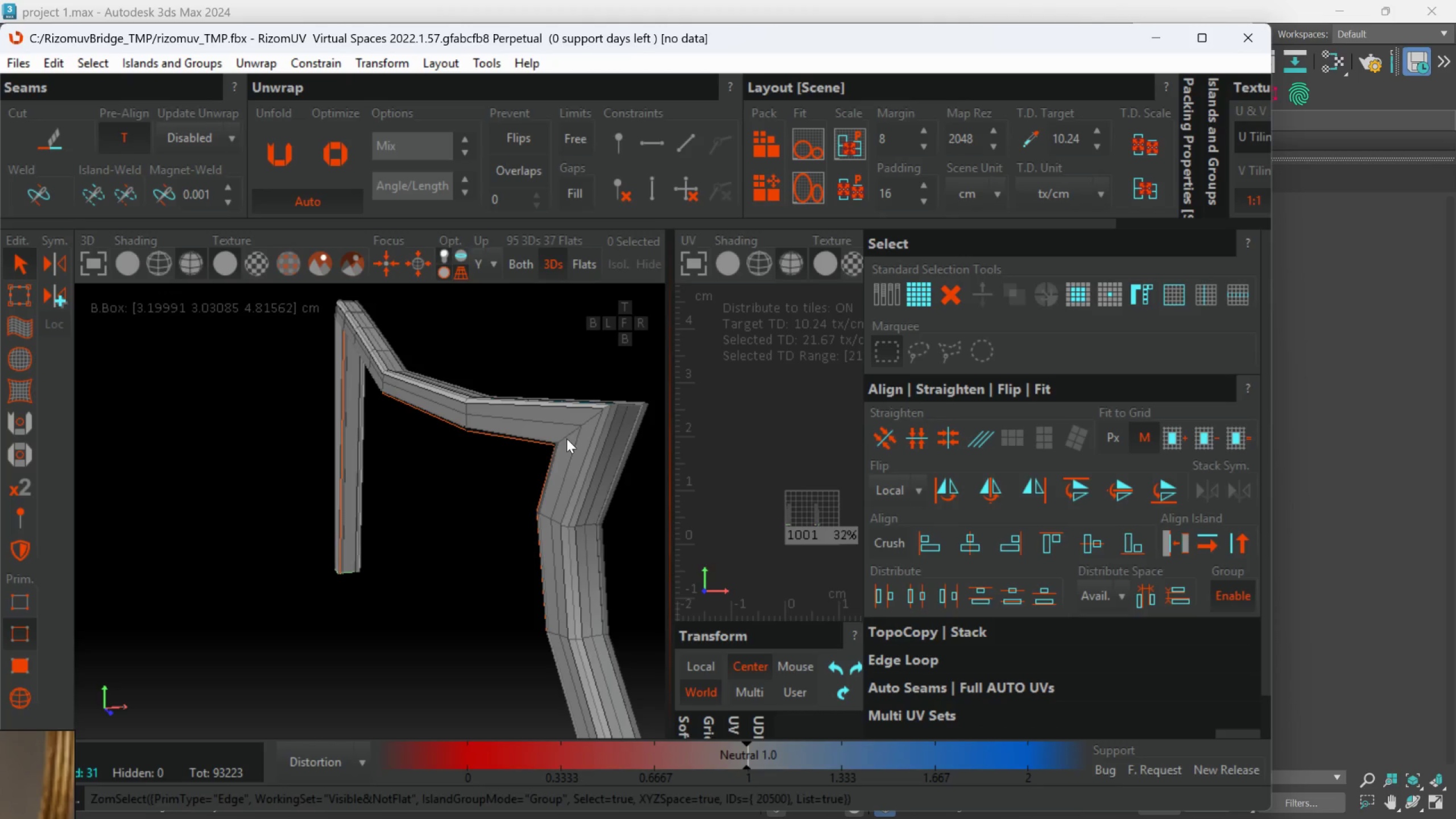 
double_click([566, 439])
 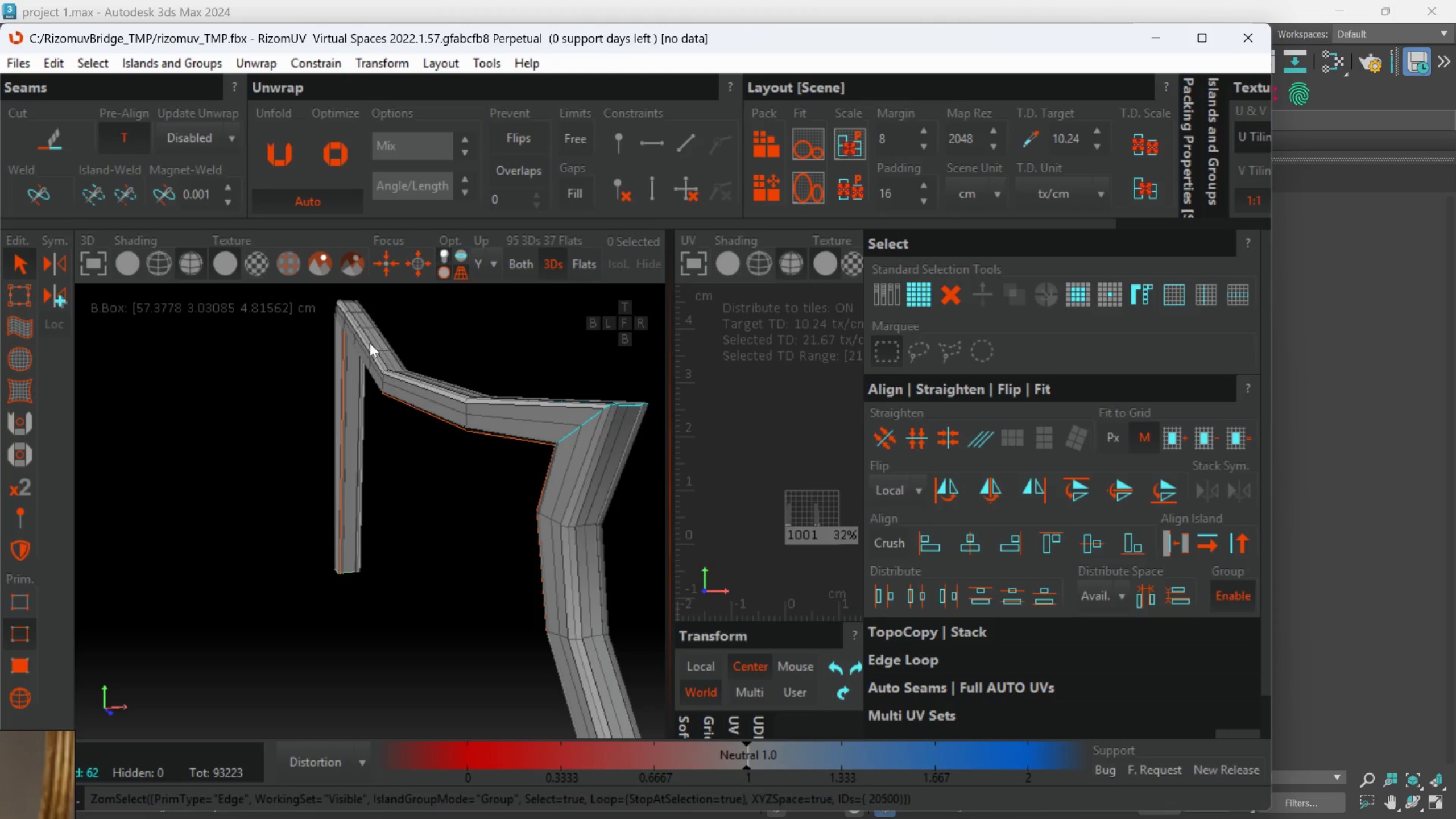 
key(Control+C)
 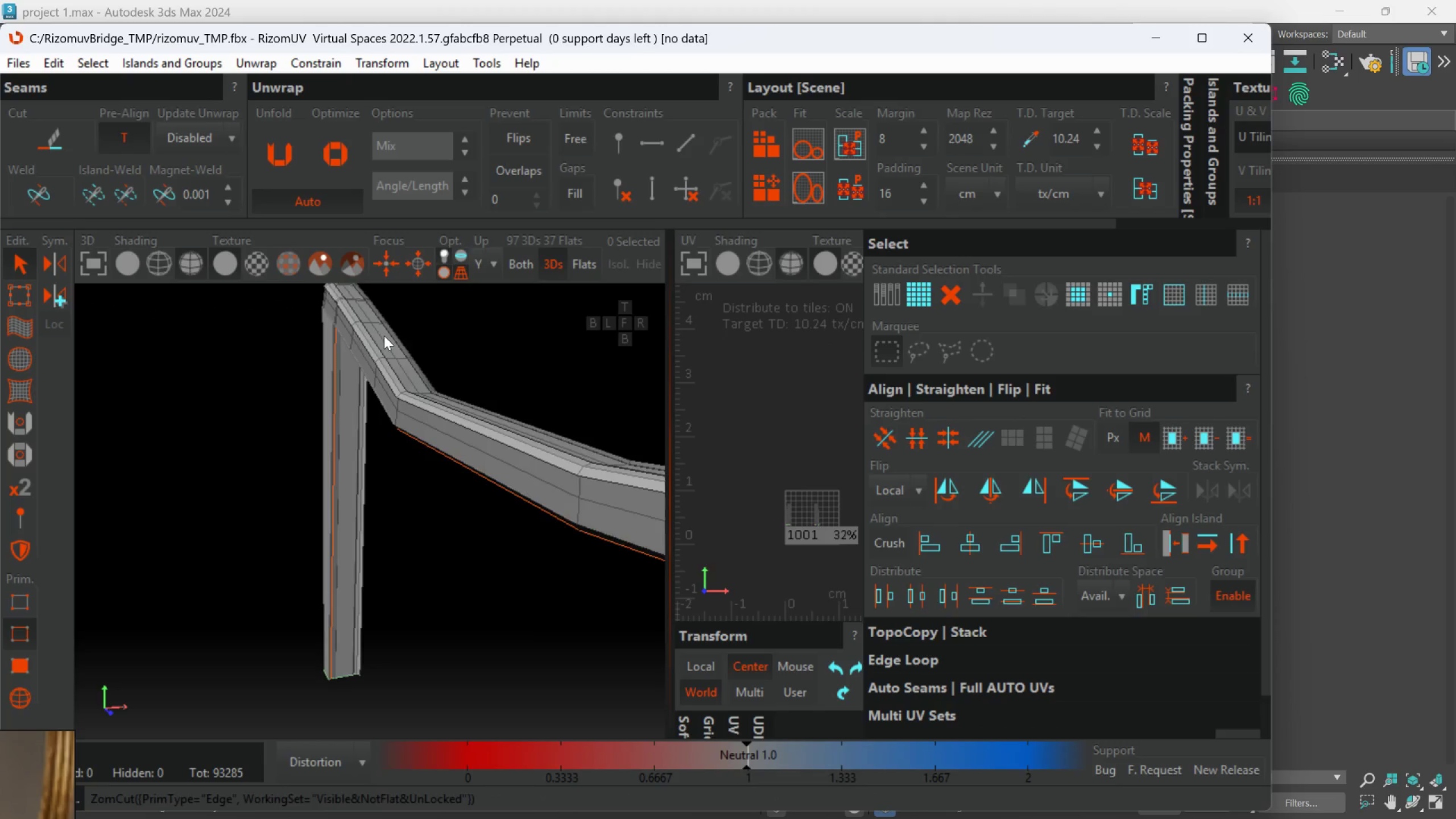 
scroll: coordinate [361, 336], scroll_direction: up, amount: 1.0
 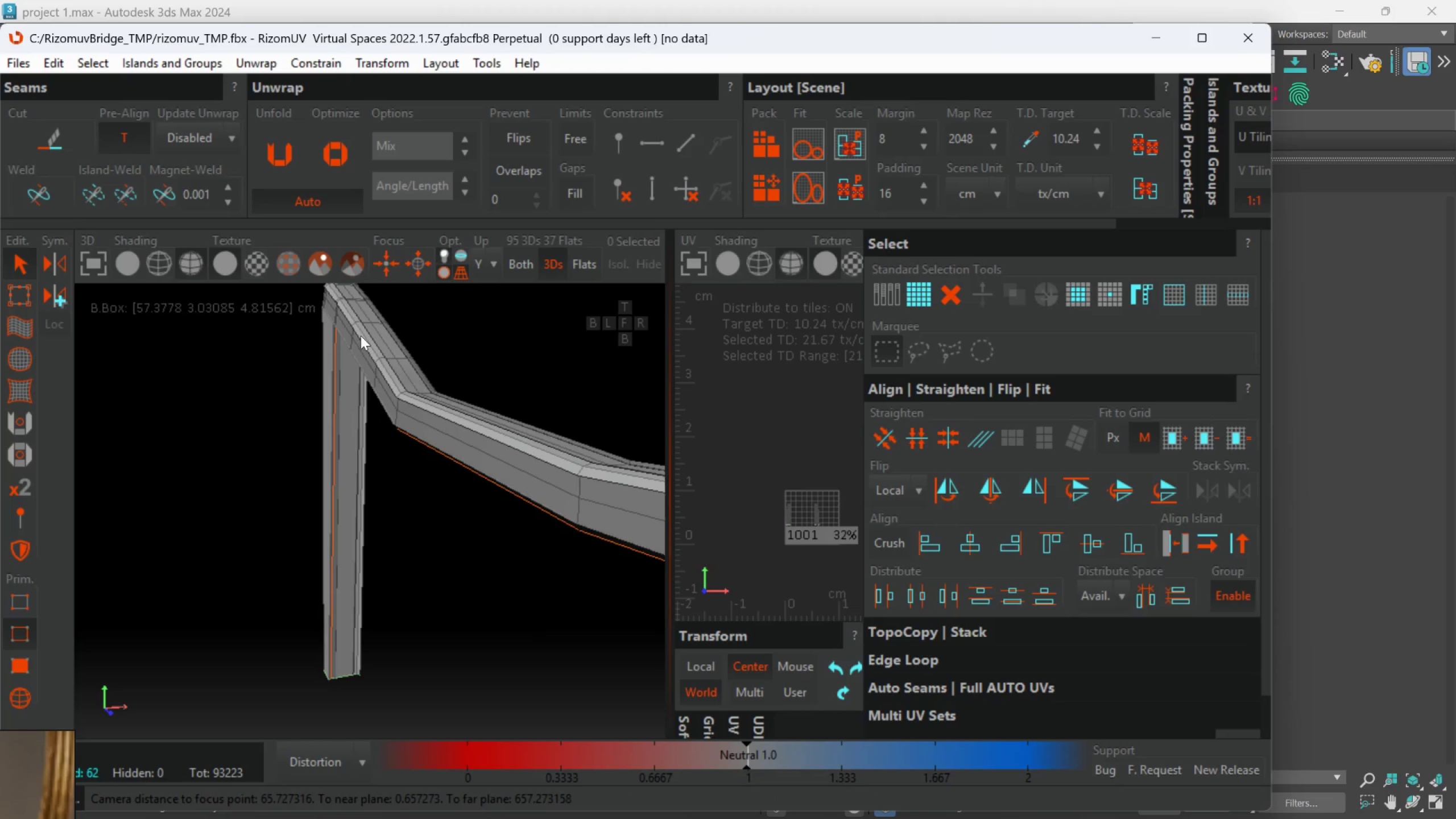 
hold_key(key=AltLeft, duration=1.5)
 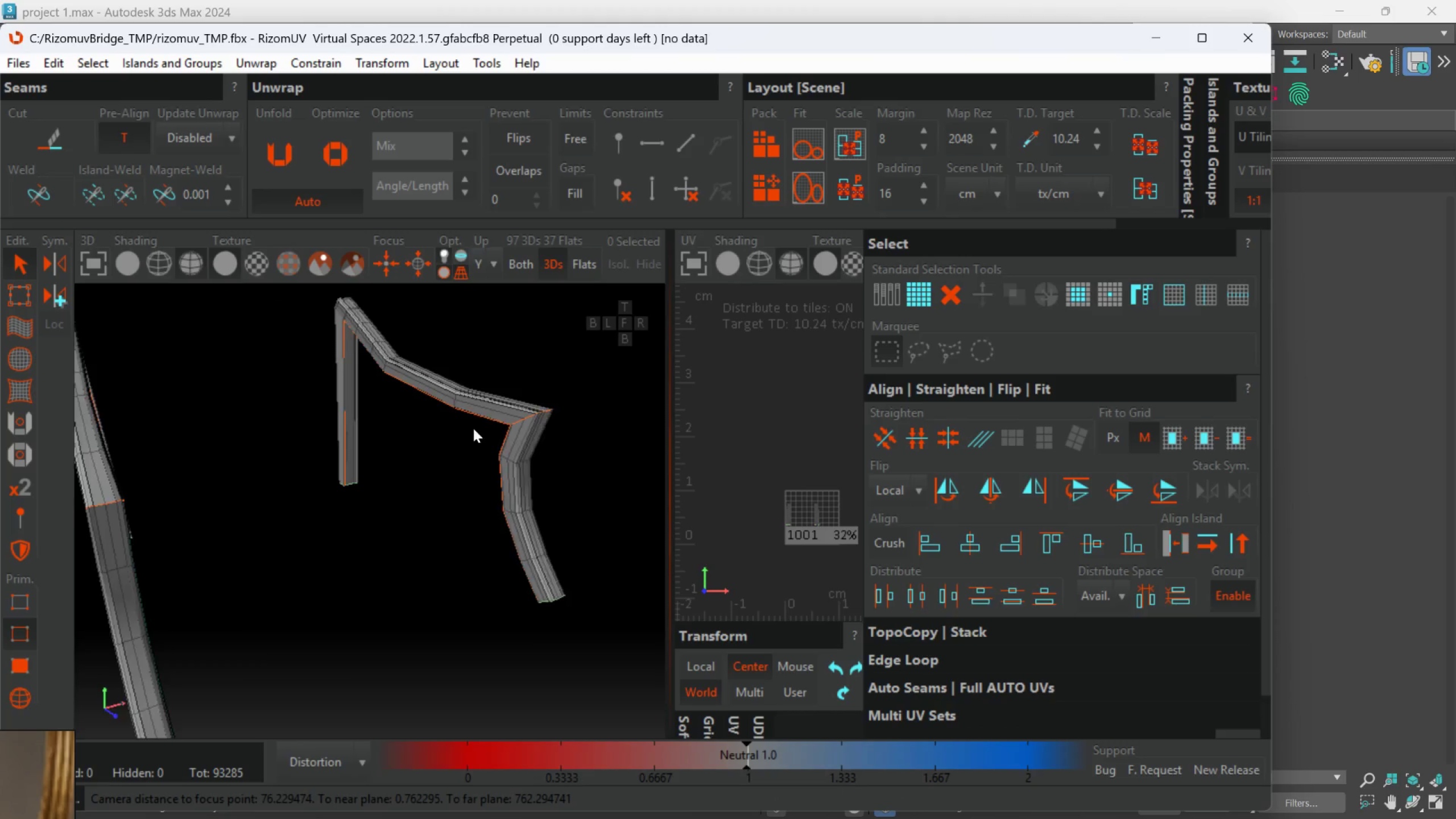 
scroll: coordinate [387, 346], scroll_direction: down, amount: 3.0
 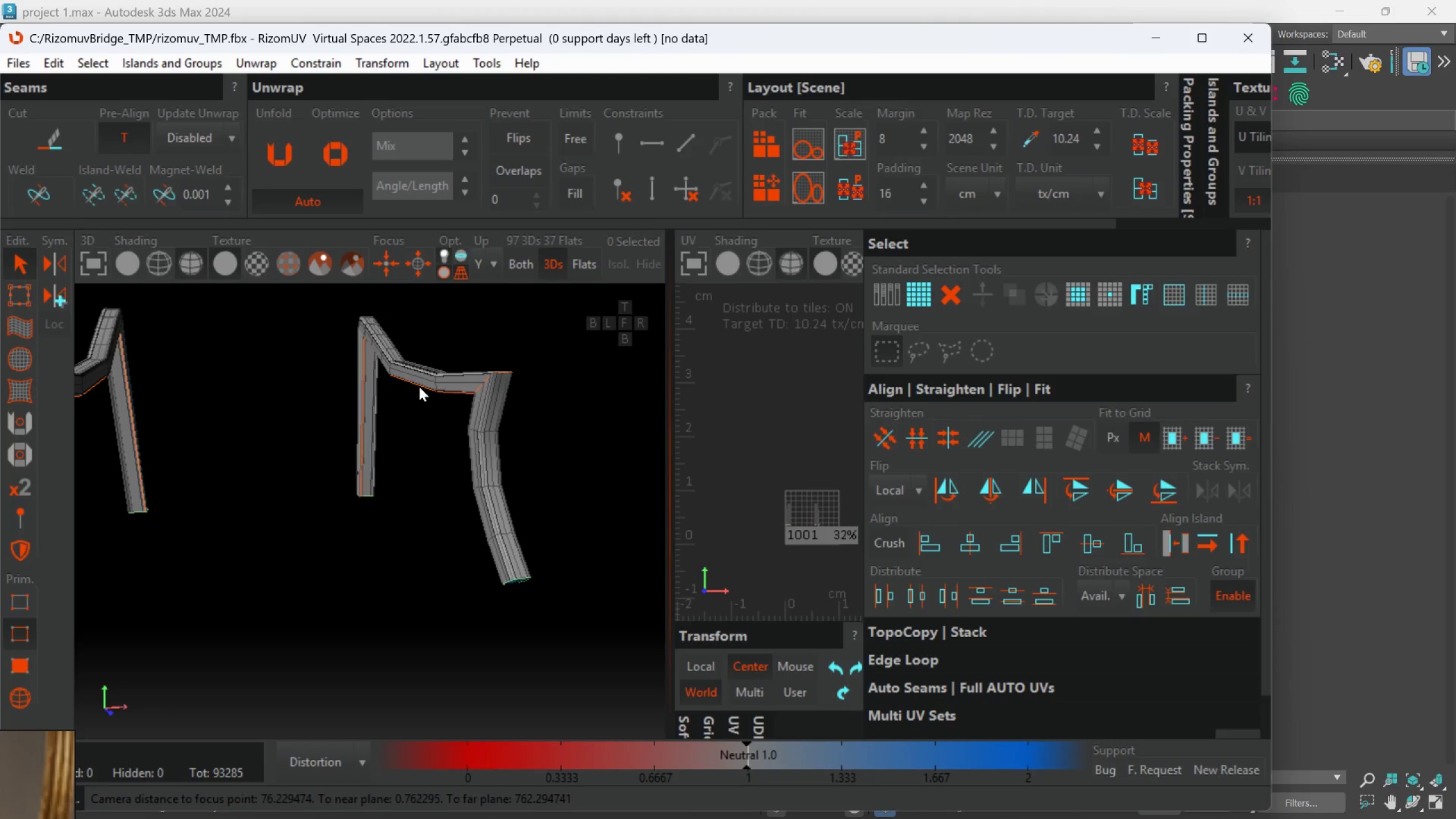 
key(Alt+AltLeft)
 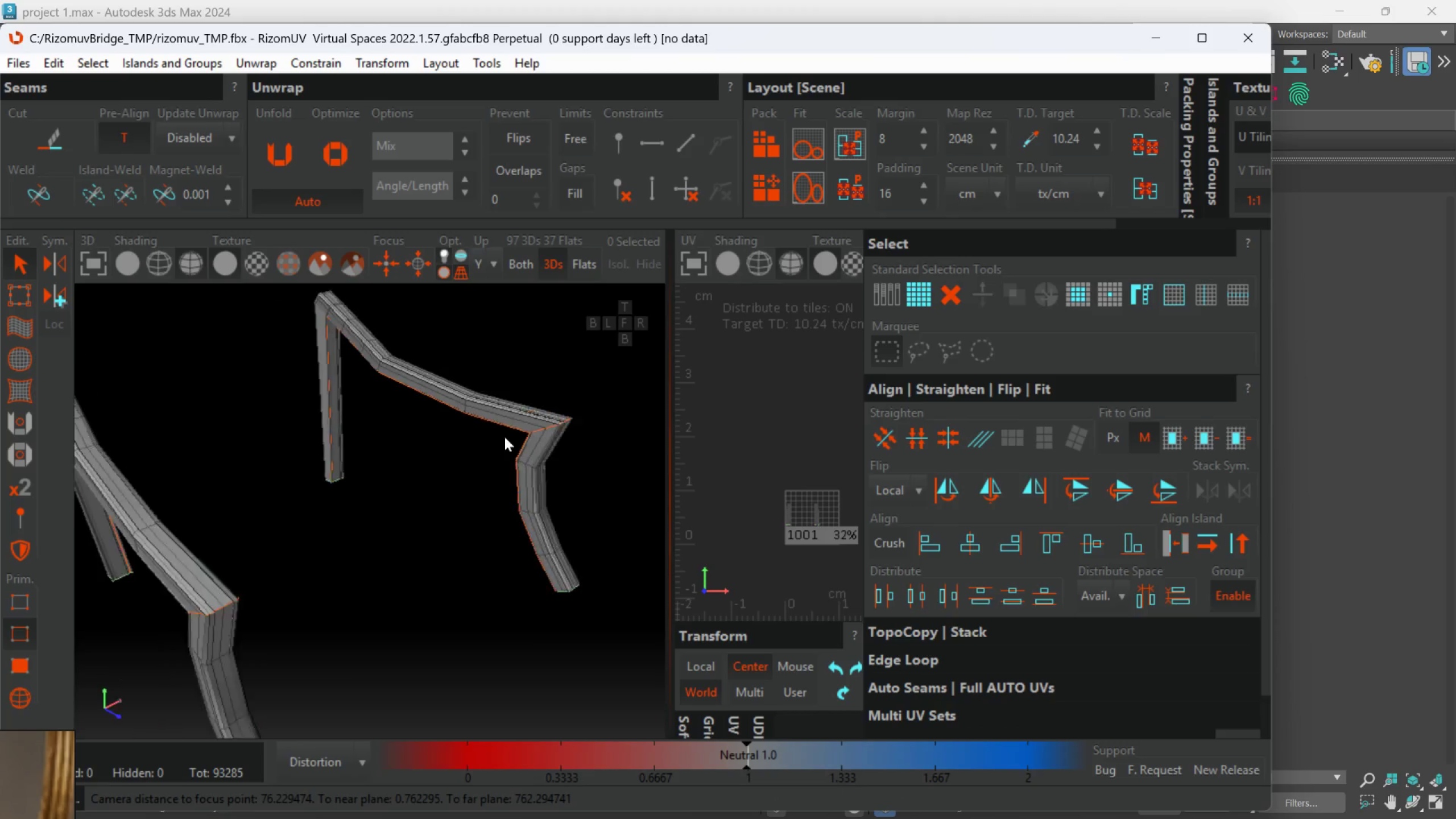 
key(Alt+AltLeft)
 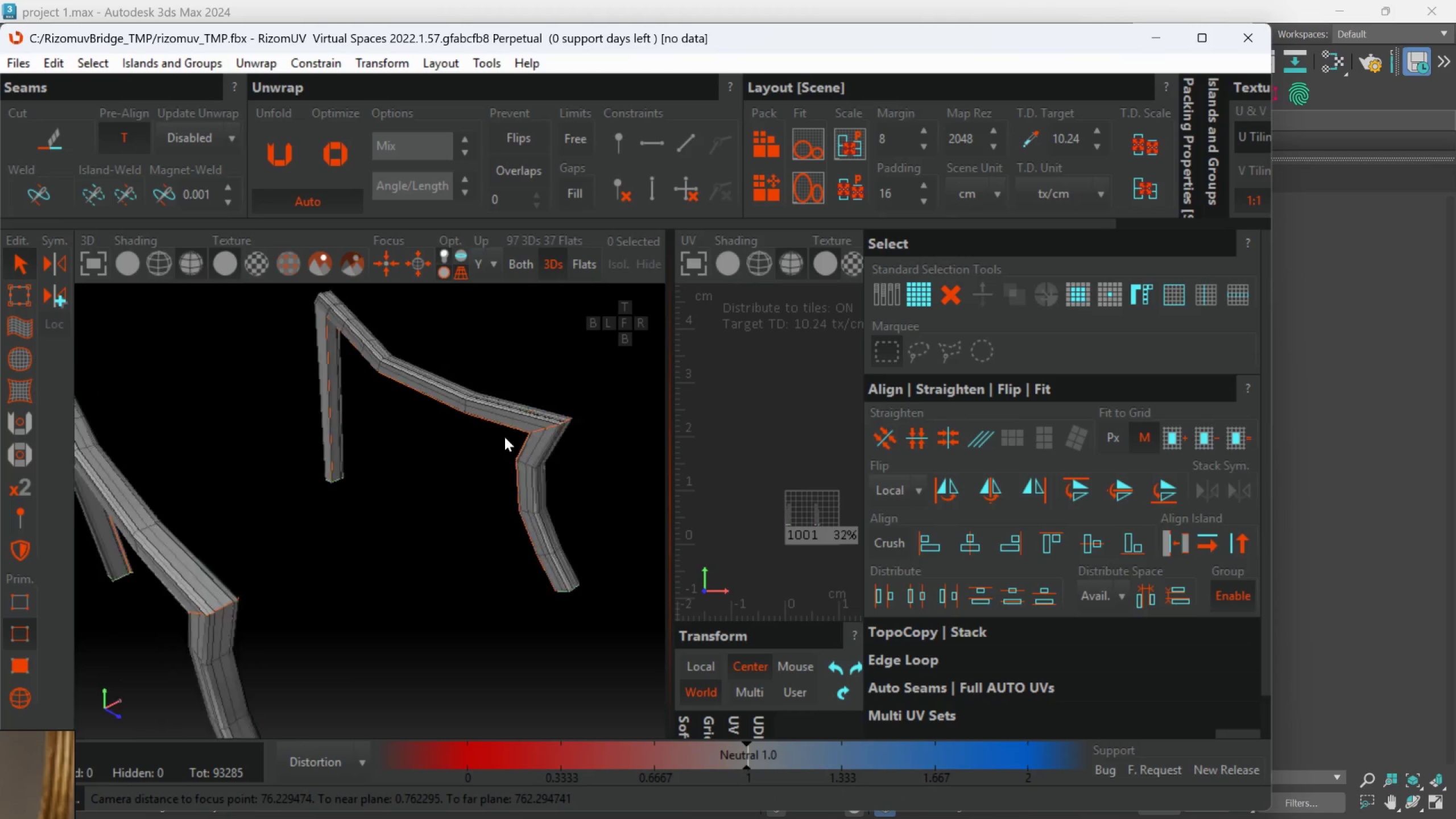 
key(Alt+AltLeft)
 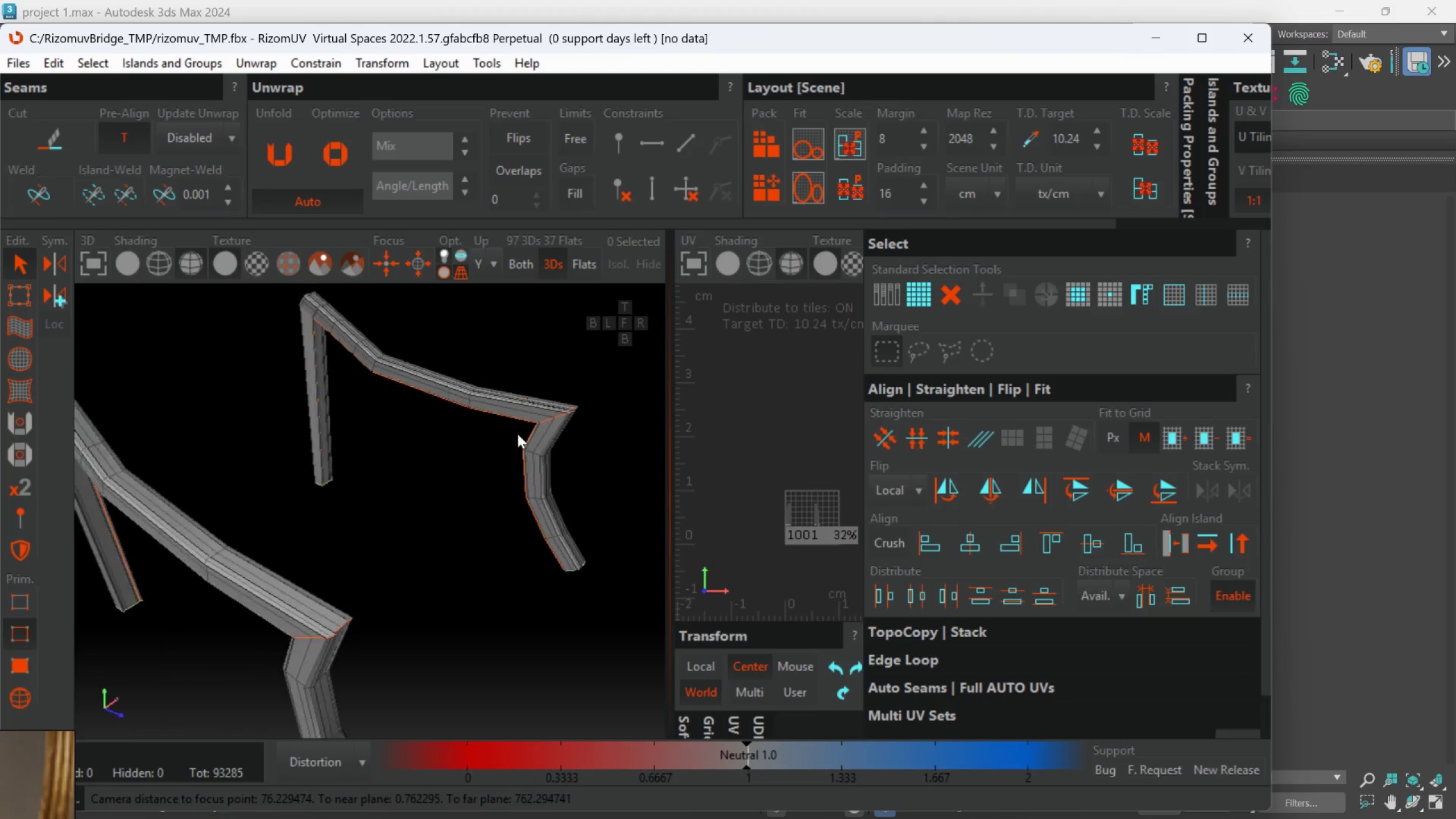 
key(Alt+AltLeft)
 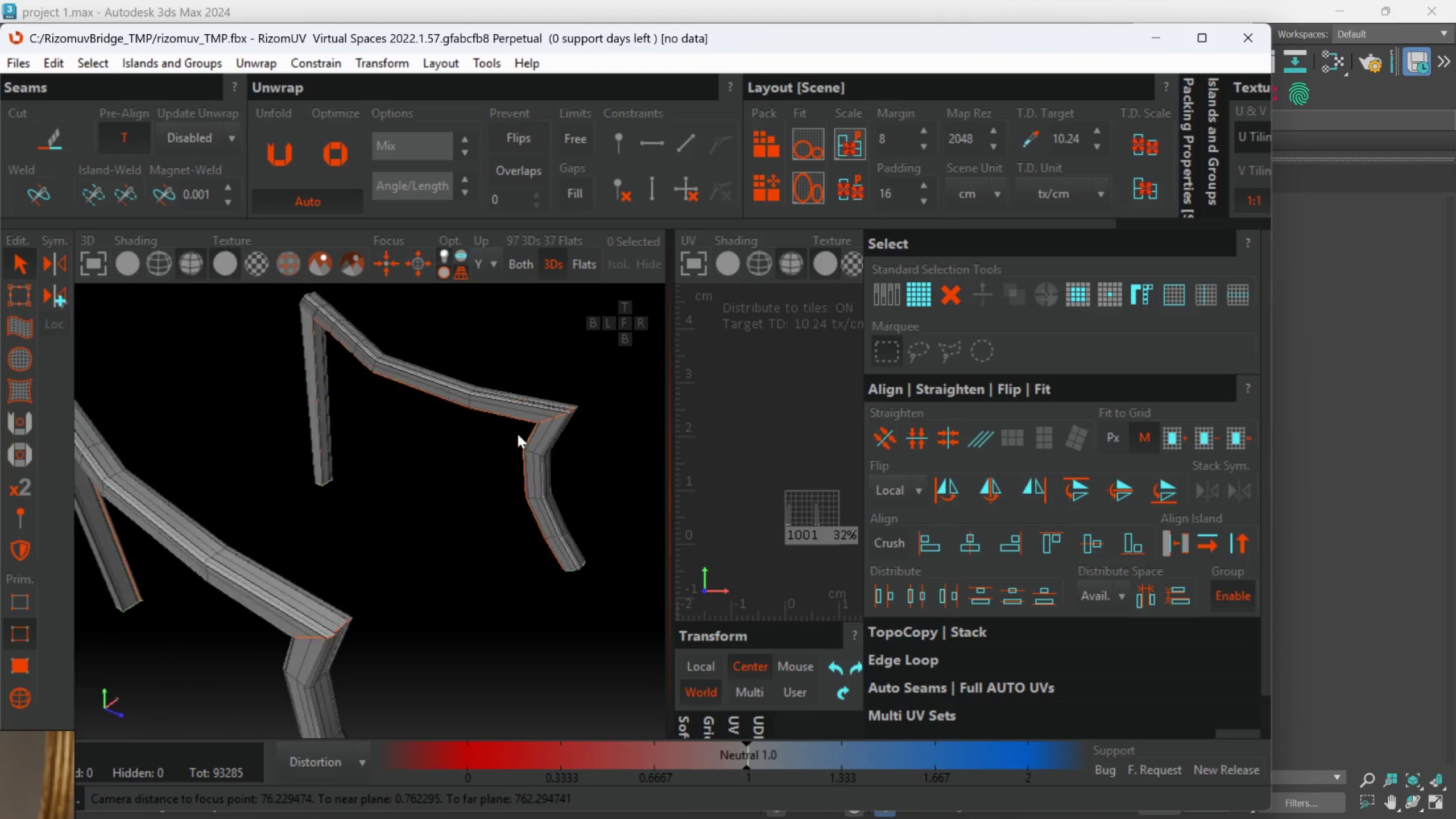 
key(Alt+AltLeft)
 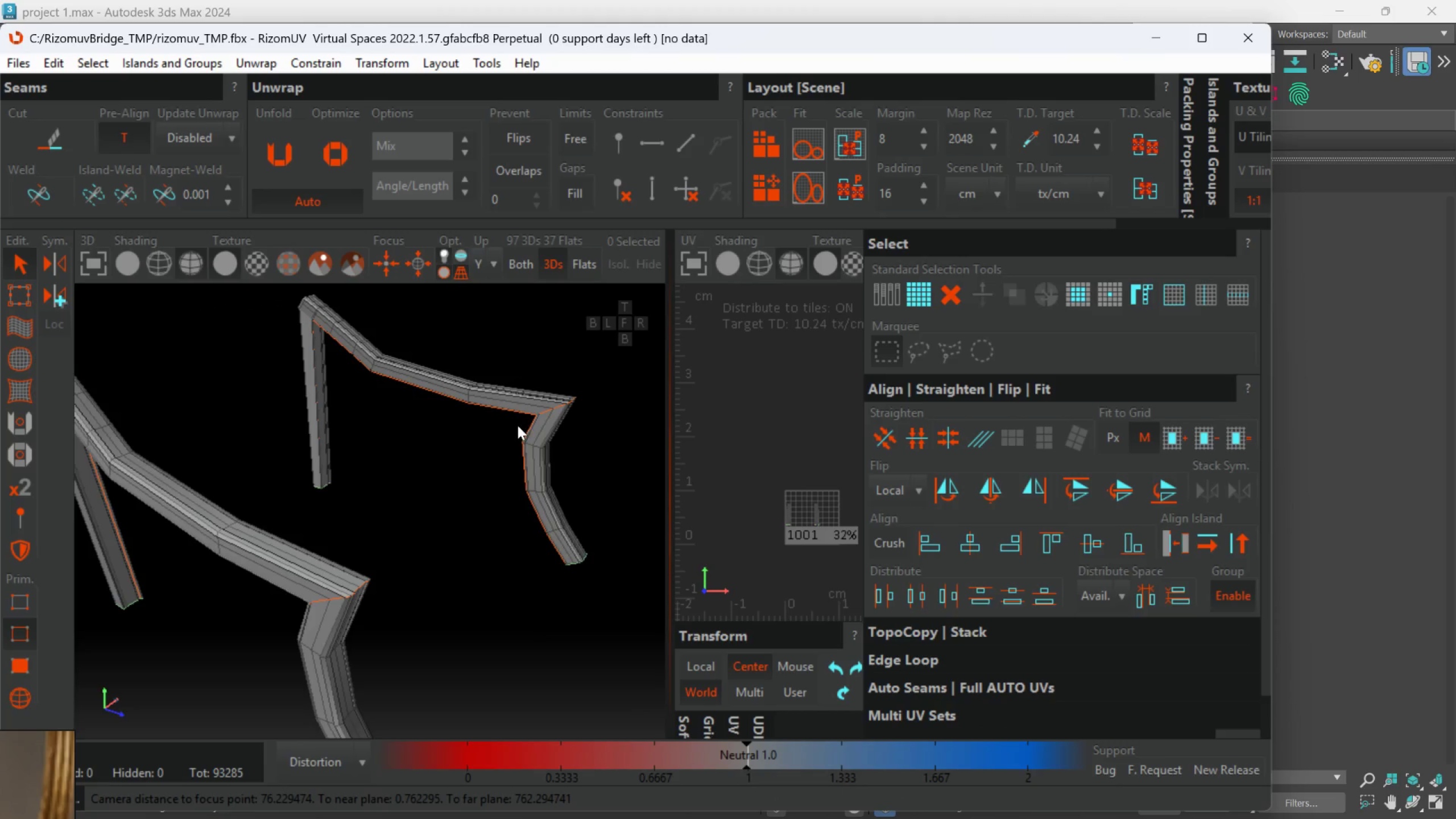 
key(Alt+AltLeft)
 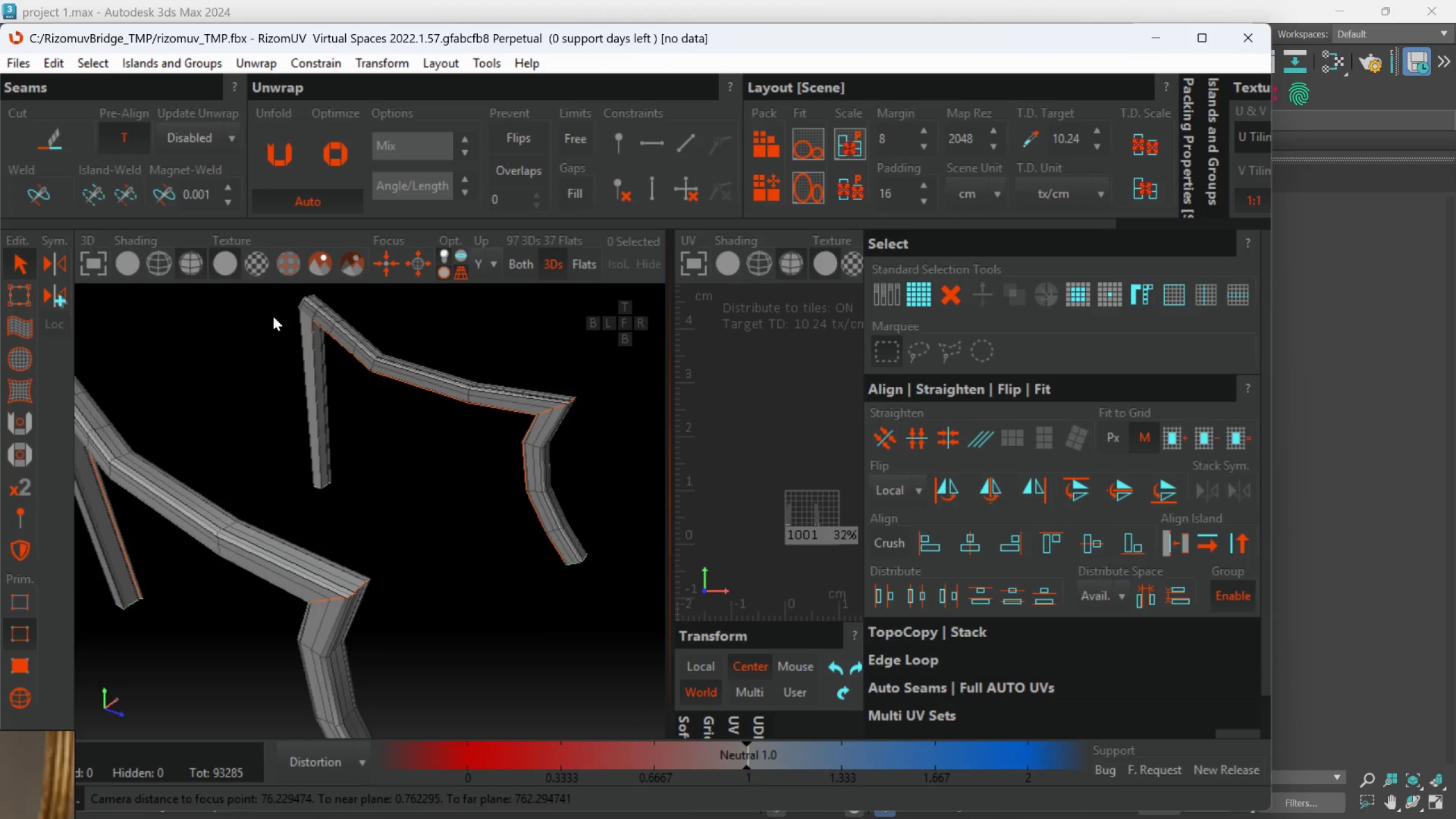 
hold_key(key=AltLeft, duration=0.77)
 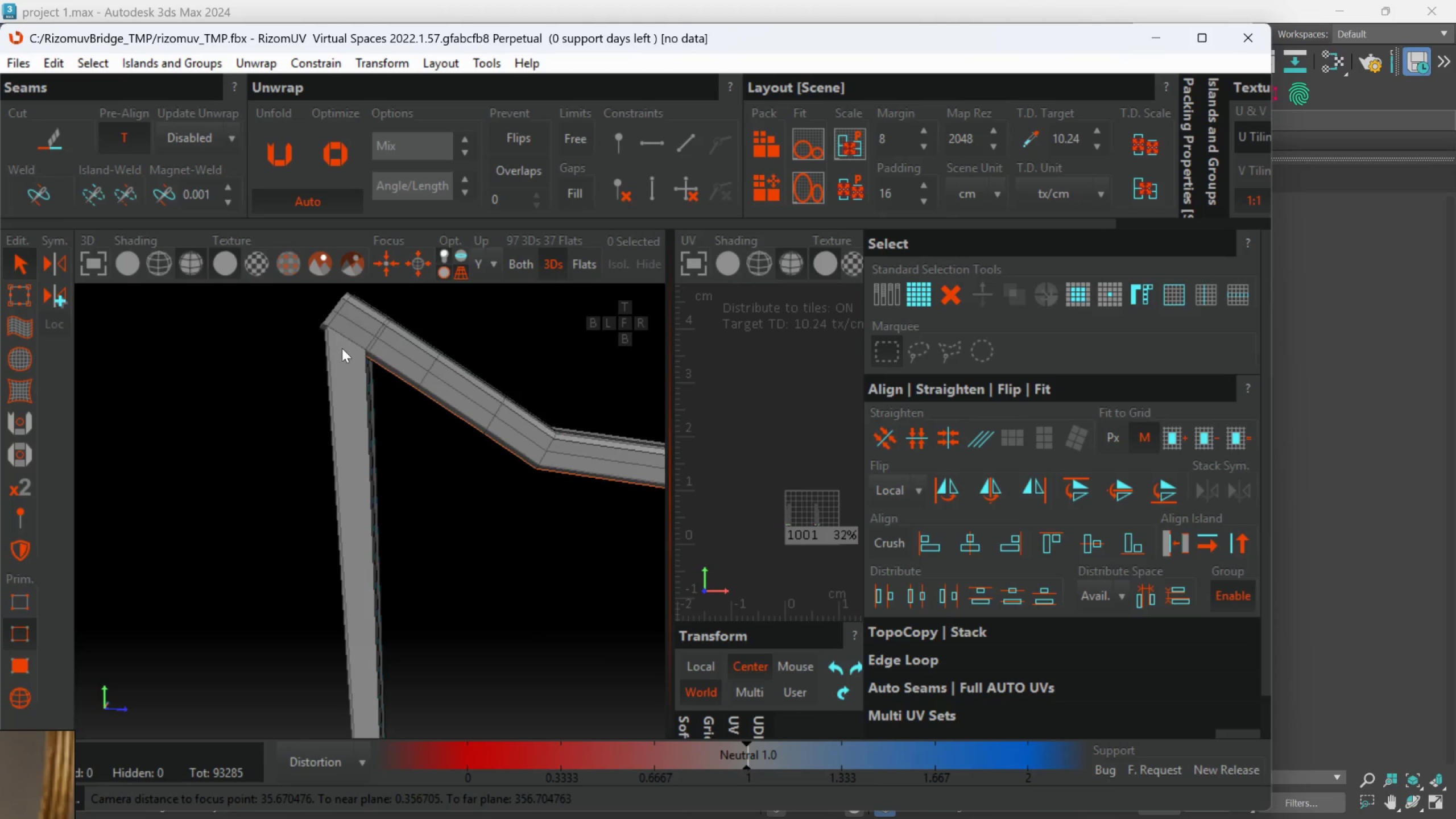 
scroll: coordinate [302, 290], scroll_direction: up, amount: 2.0
 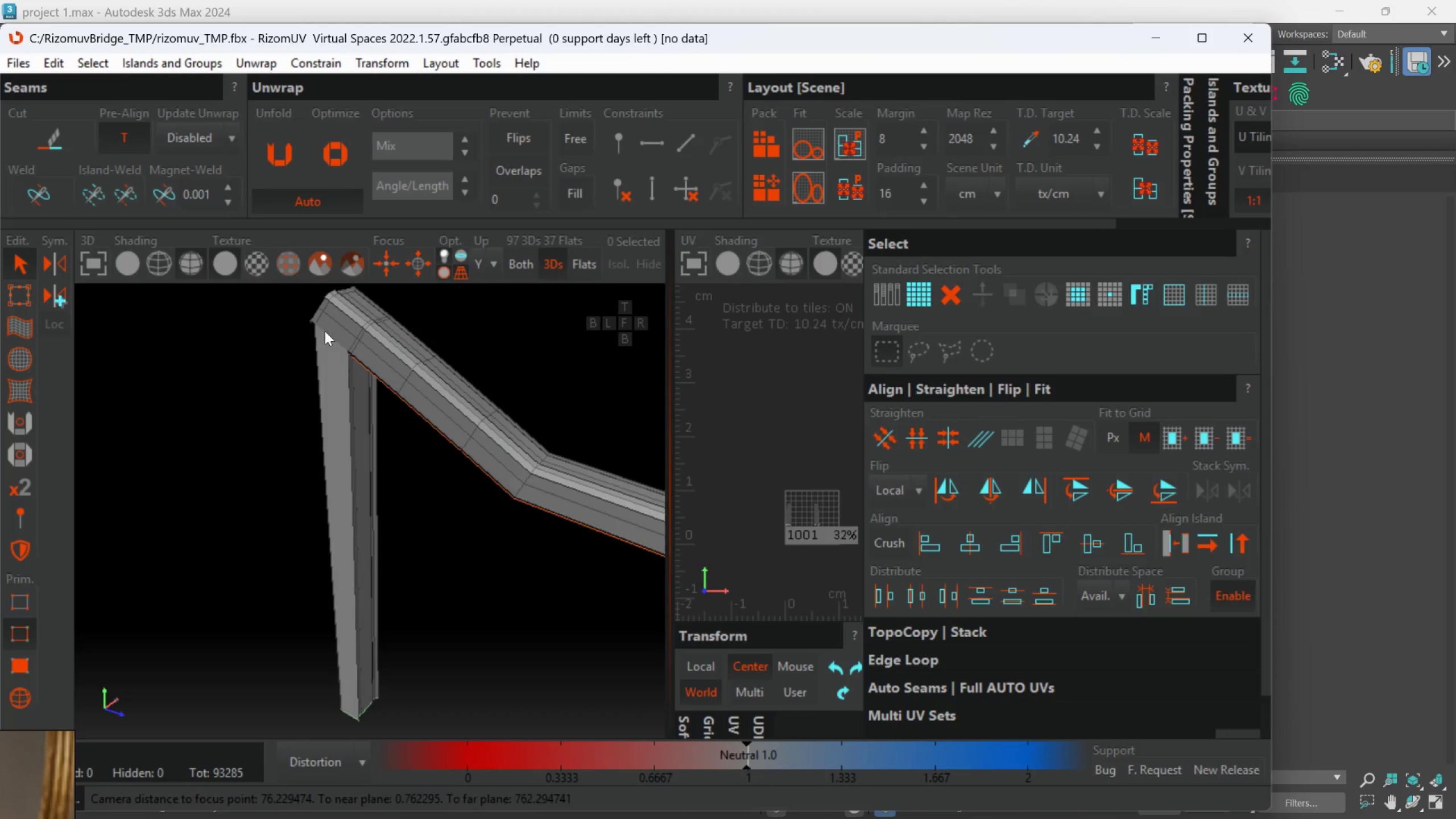 
hold_key(key=AltLeft, duration=0.7)
 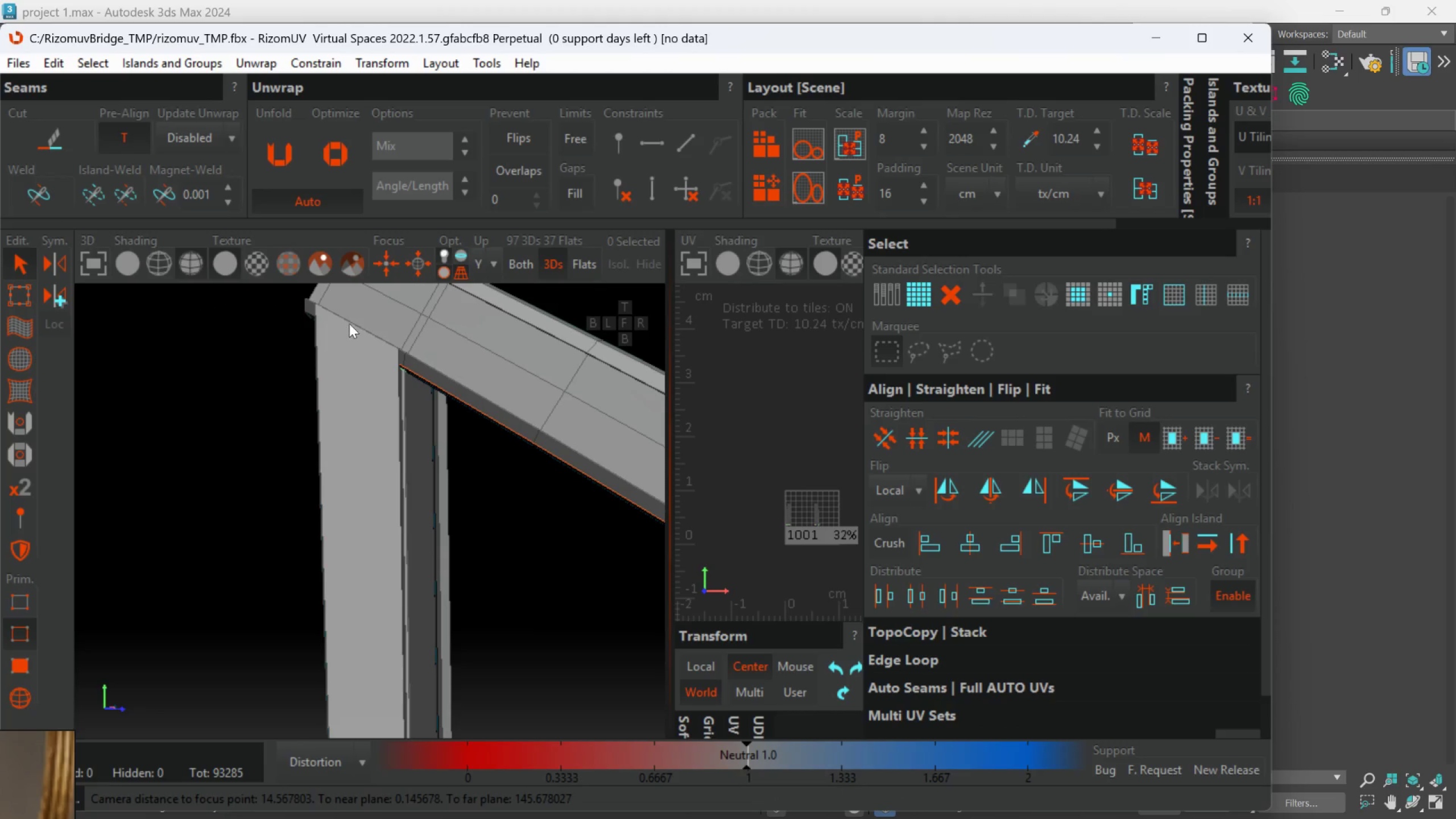 
scroll: coordinate [344, 348], scroll_direction: up, amount: 2.0
 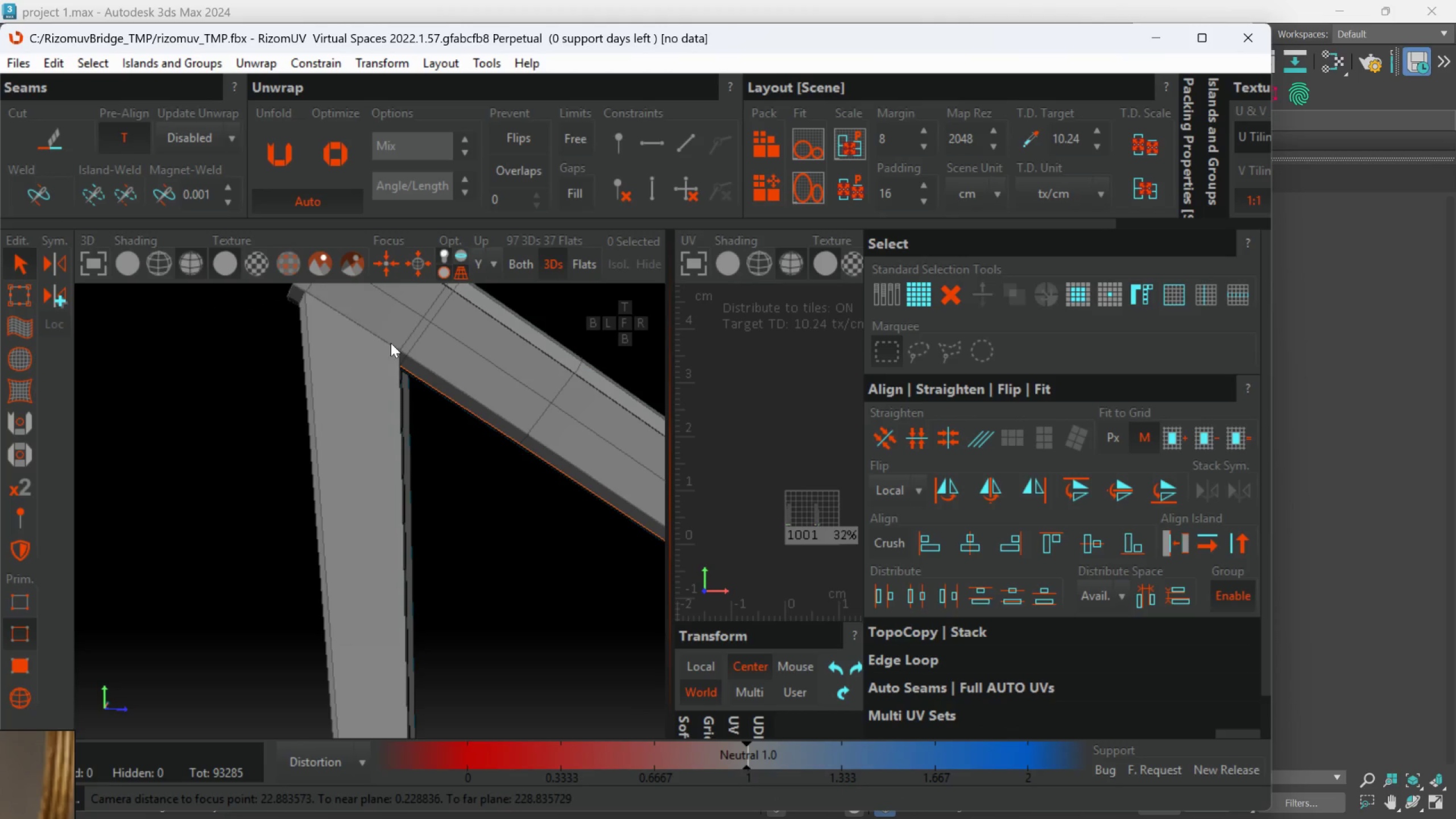 
hold_key(key=AltLeft, duration=1.83)
double_click([350, 322])
 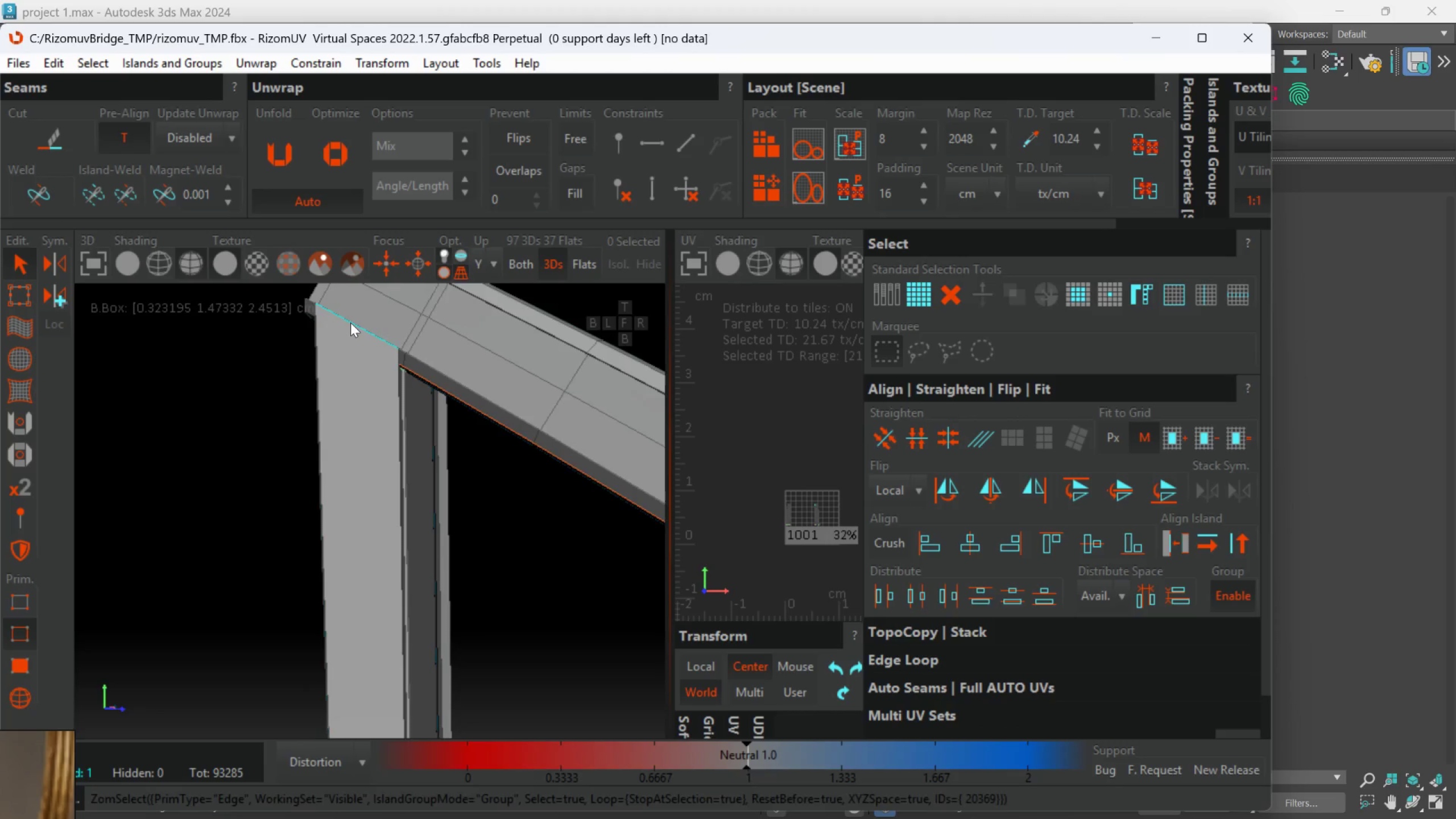 
hold_key(key=AltLeft, duration=1.09)
 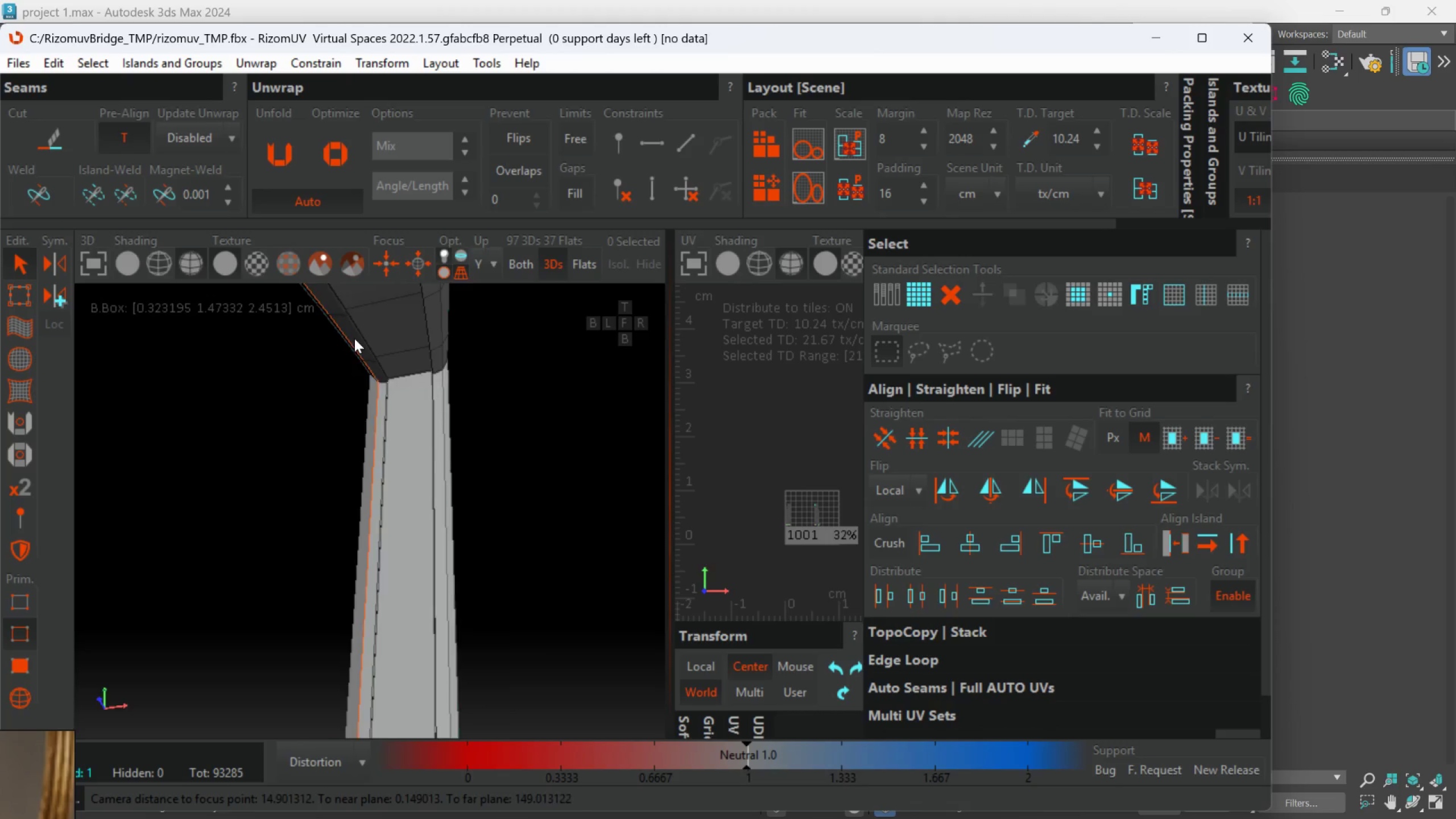 
scroll: coordinate [350, 322], scroll_direction: down, amount: 1.0
 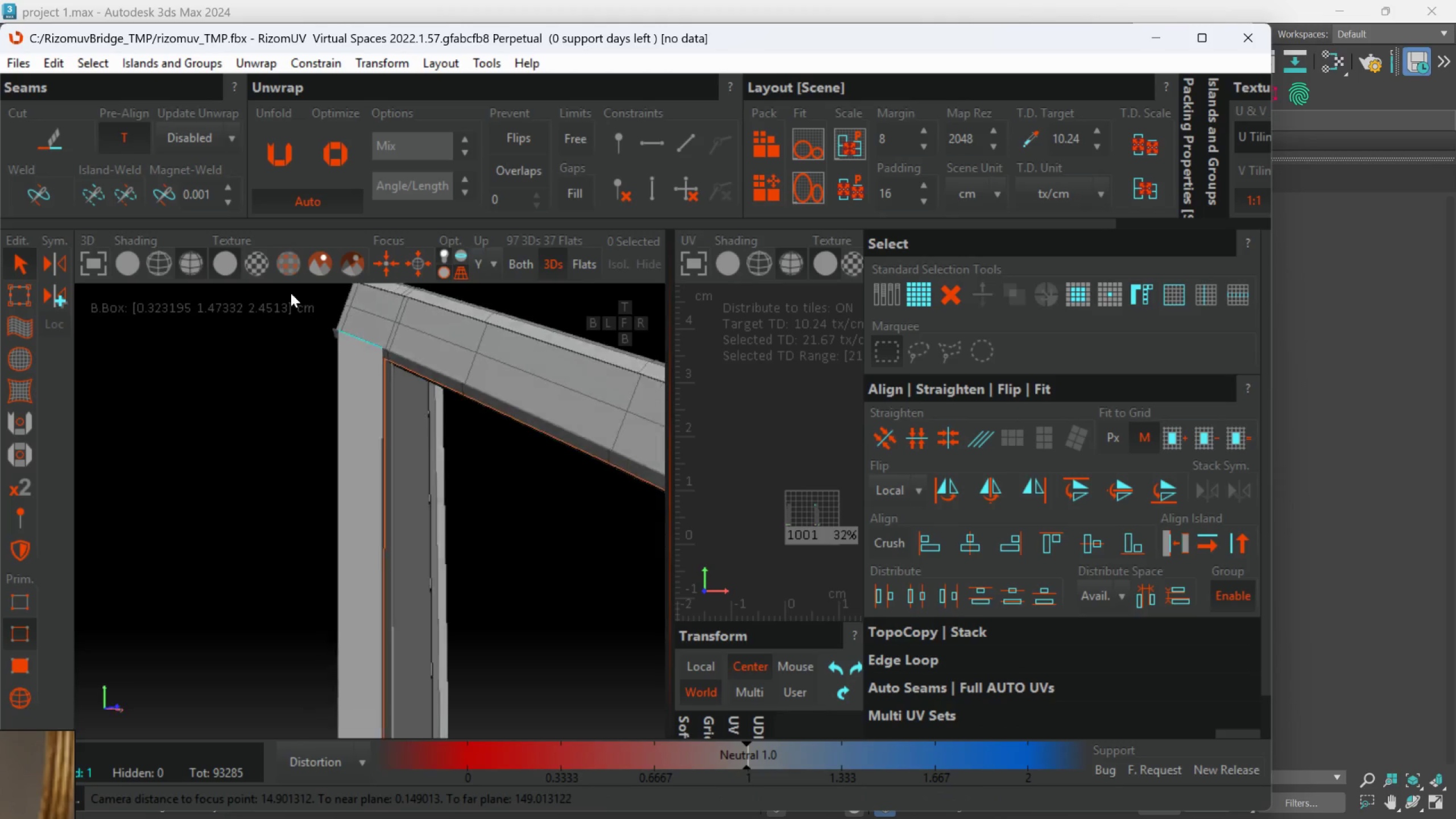 
hold_key(key=ControlLeft, duration=1.51)
left_click([448, 406])
 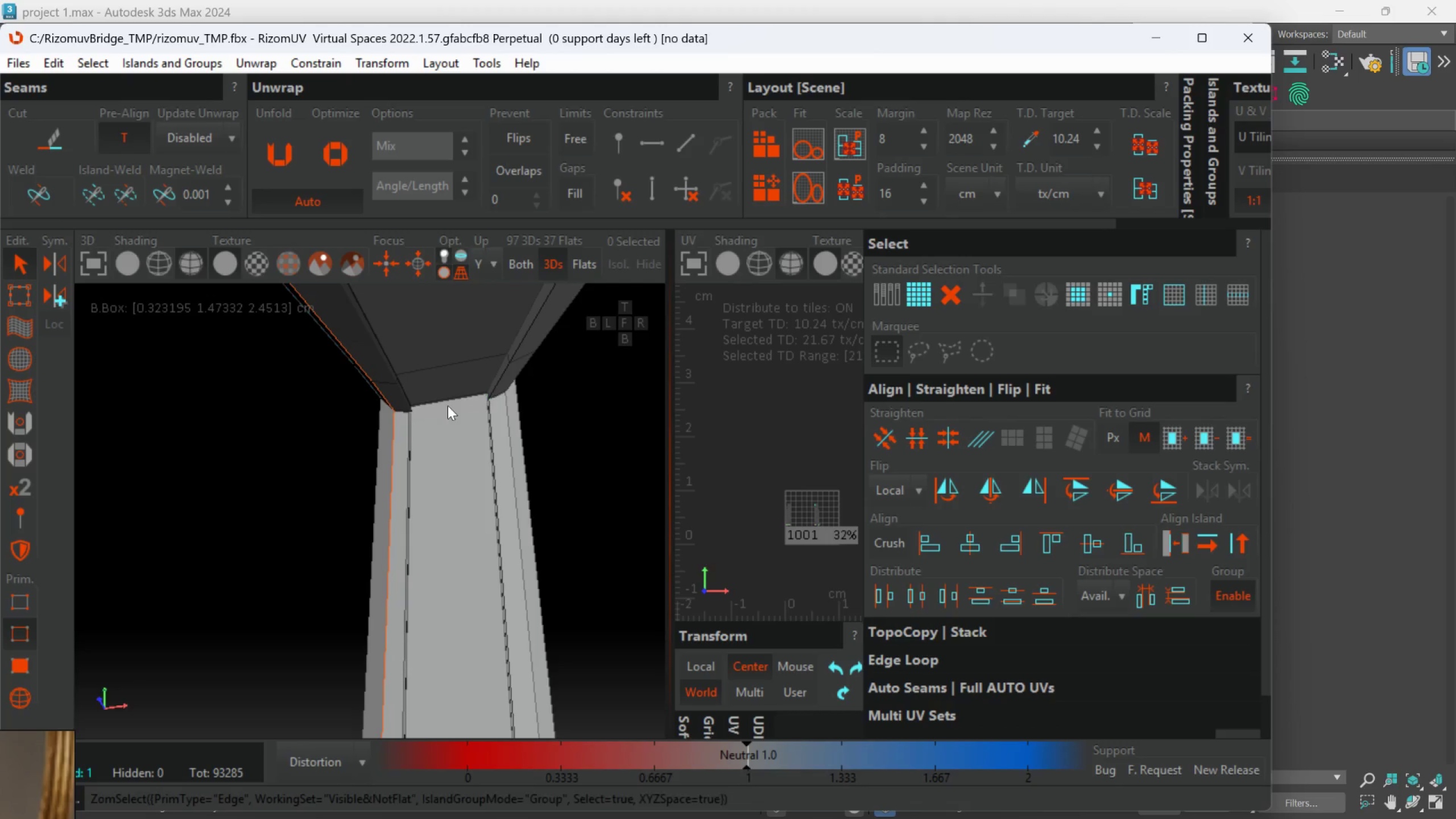 
double_click([448, 406])
 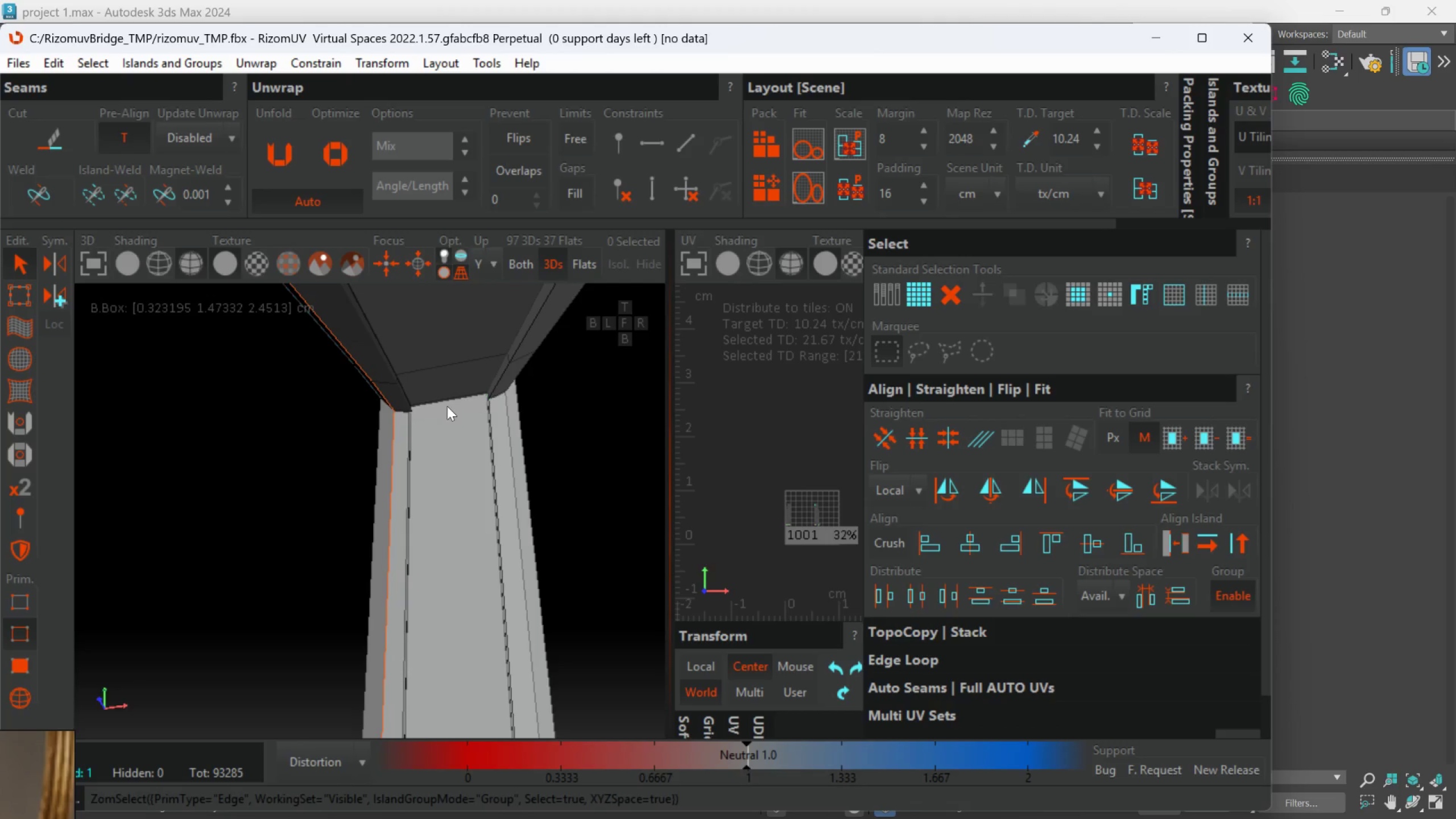 
scroll: coordinate [355, 338], scroll_direction: up, amount: 2.0
 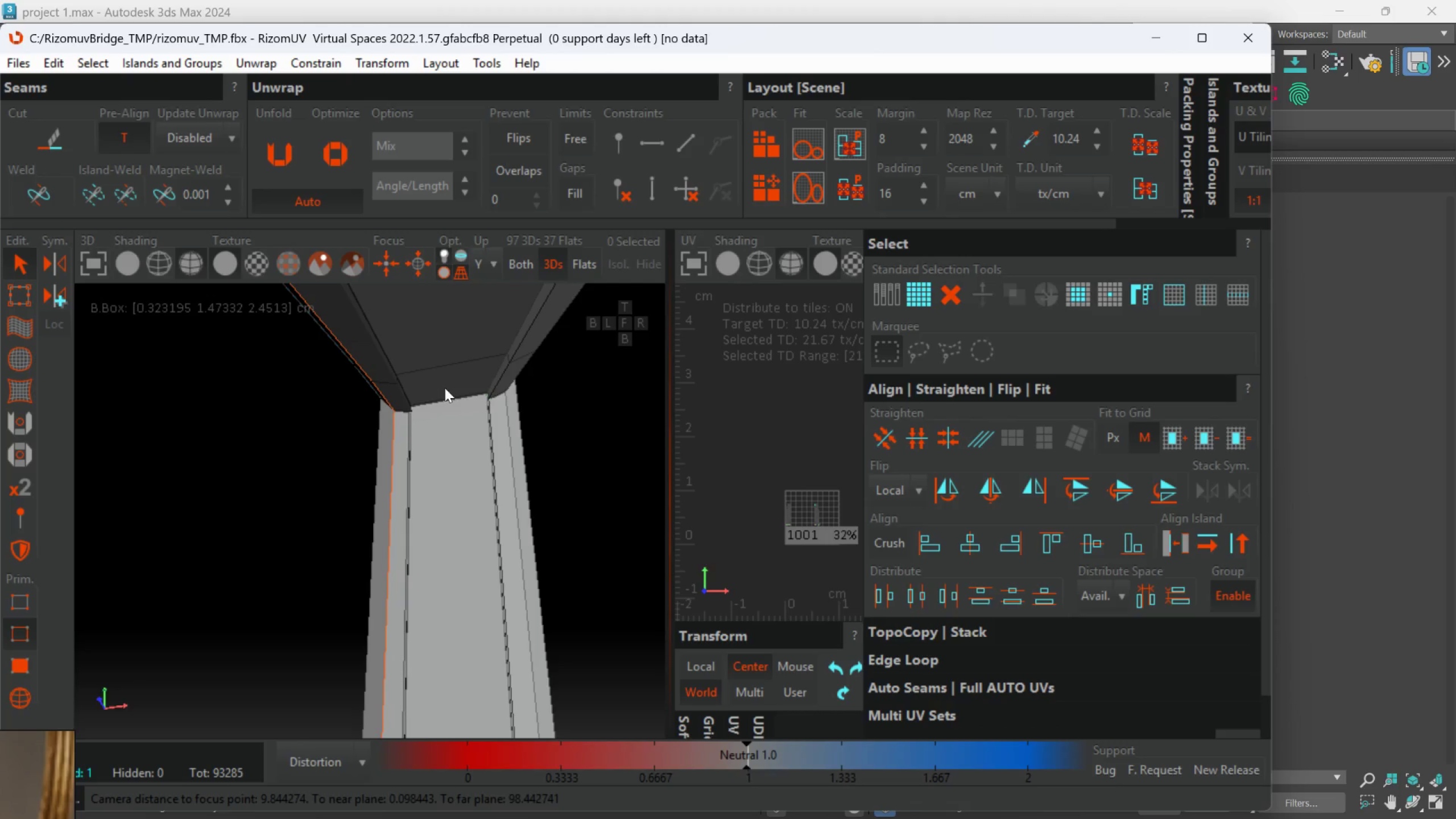 
left_click([446, 402])
 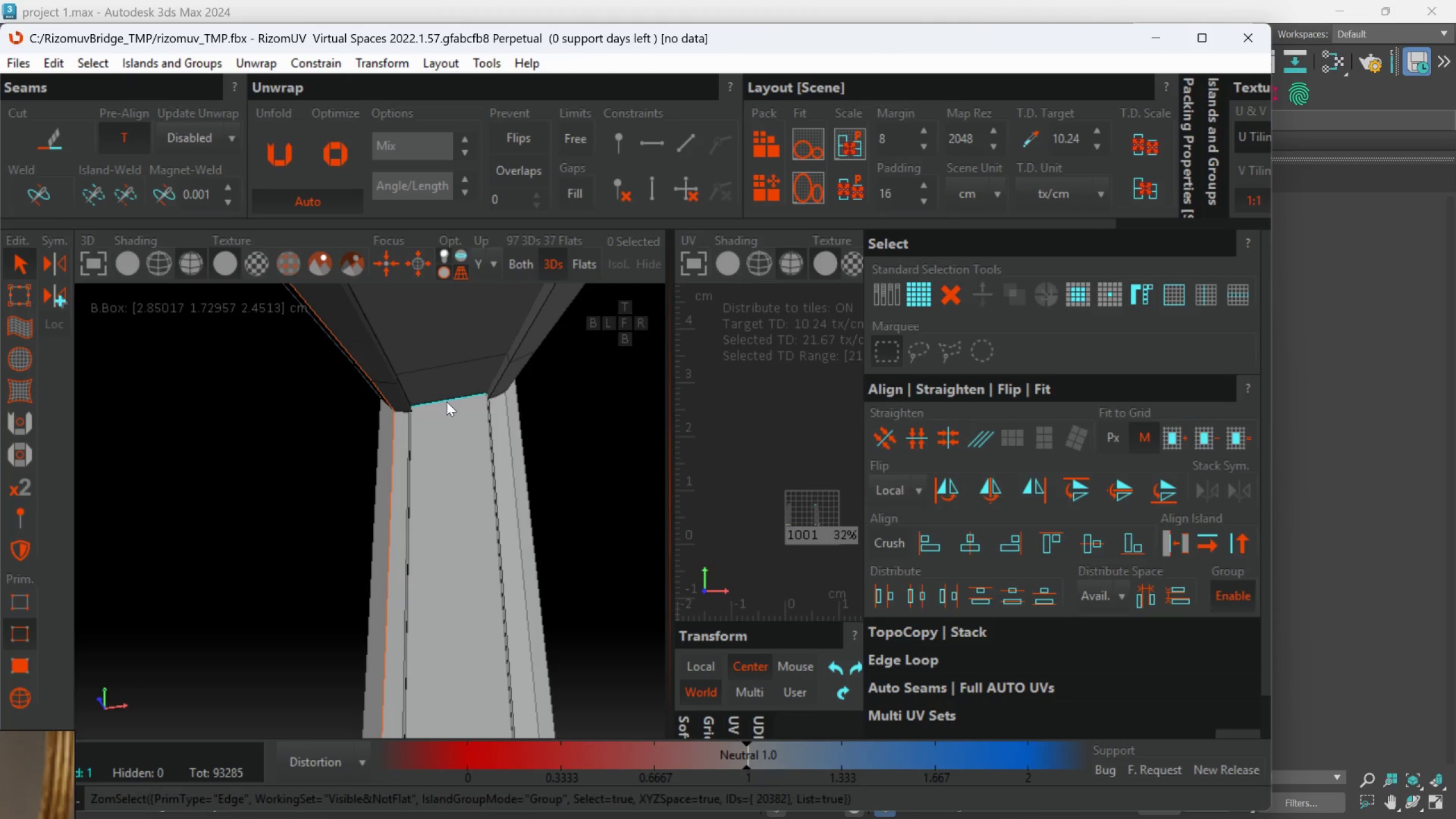 
double_click([446, 402])
 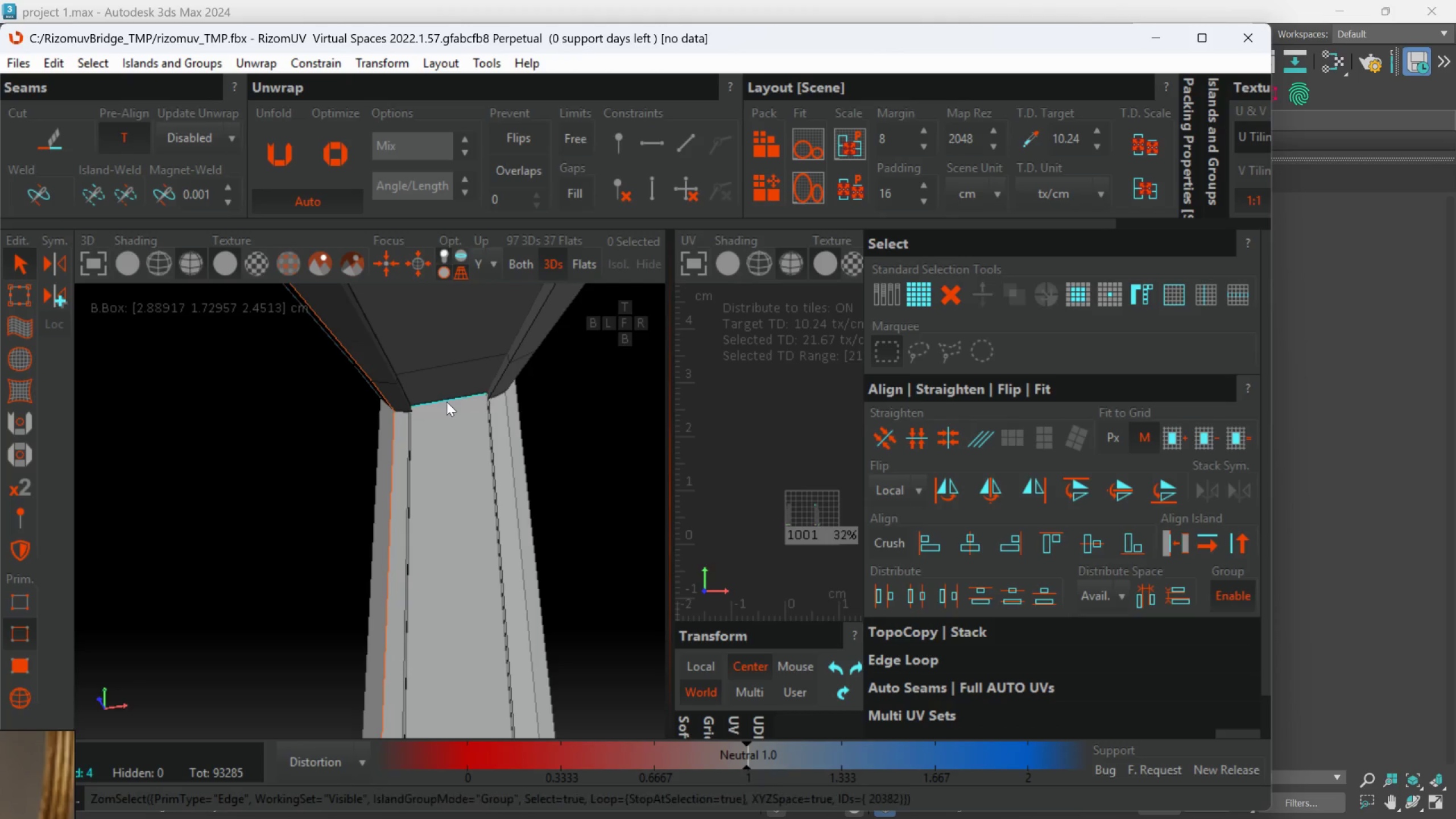 
triple_click([446, 402])
 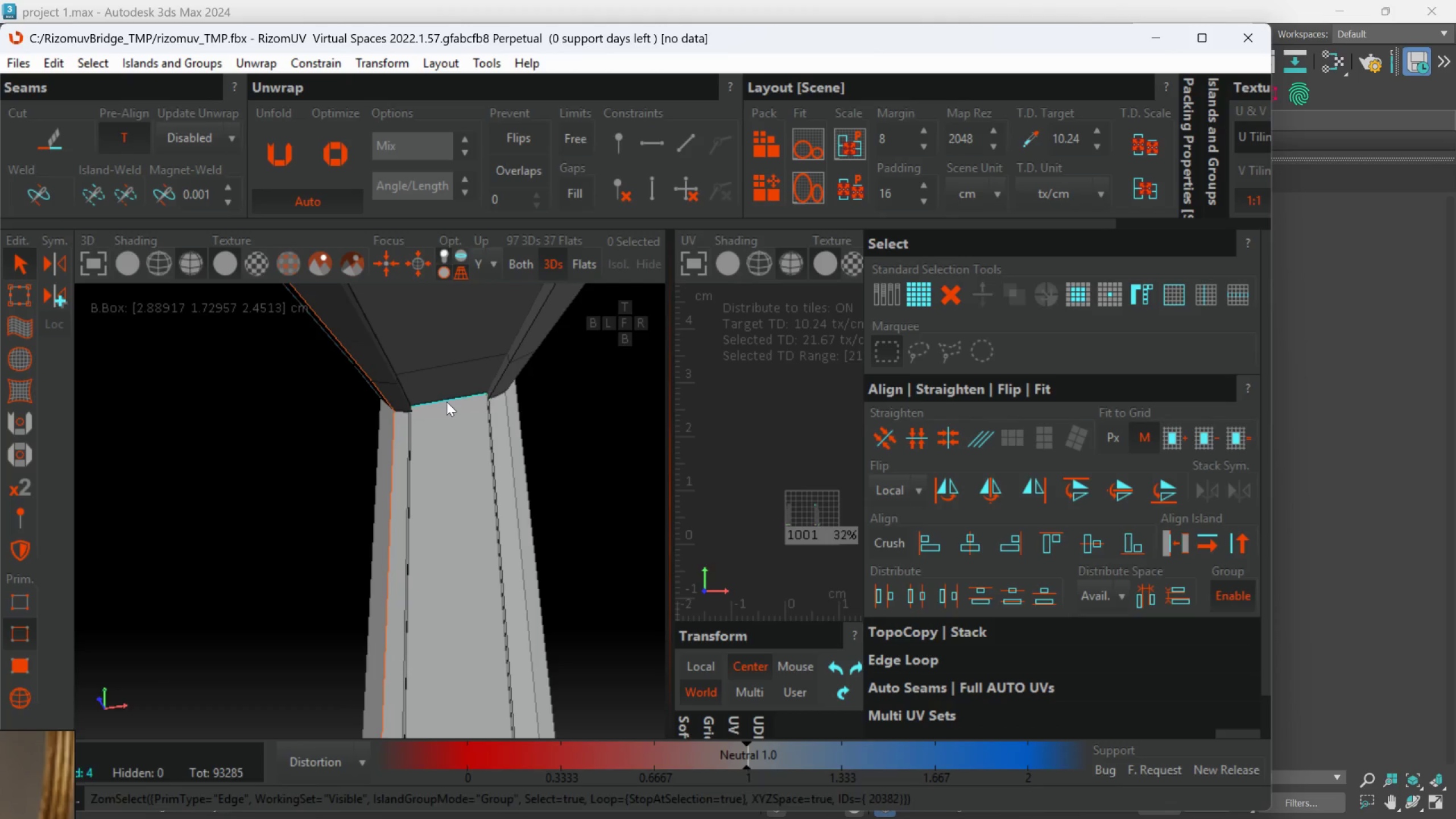 
key(Control+ControlLeft)
 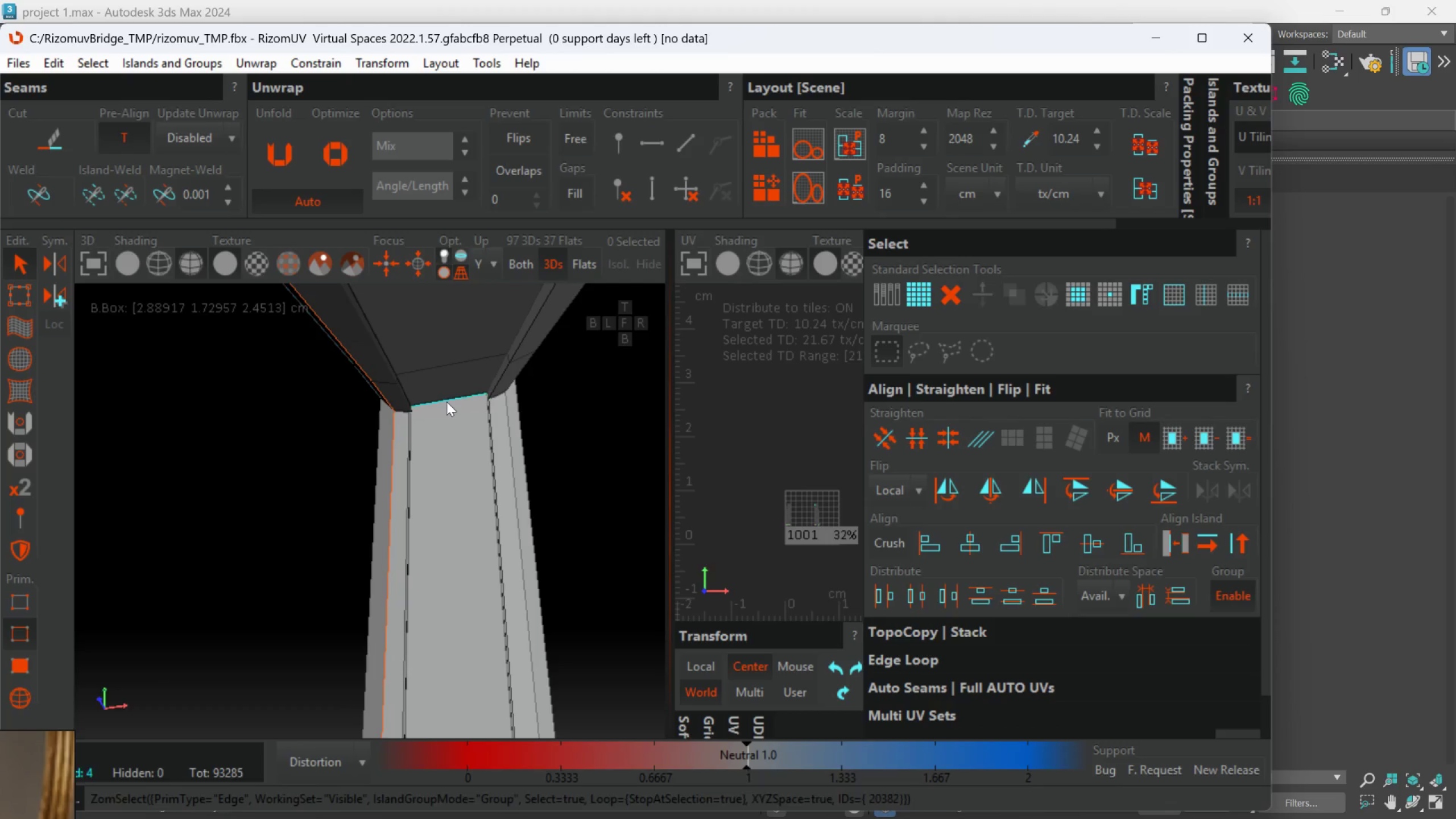 
key(Control+ControlLeft)
 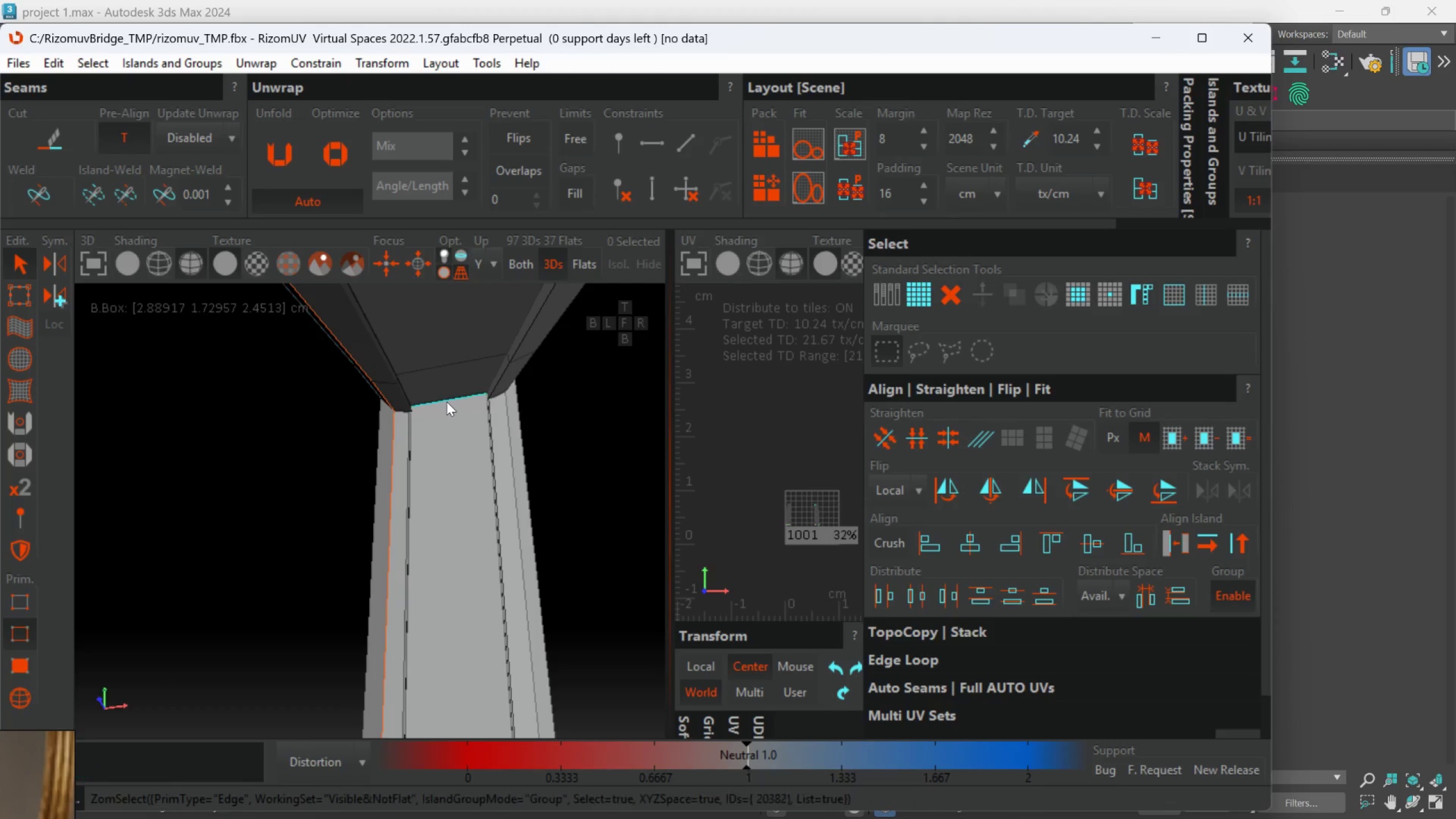 
key(Control+ControlLeft)
 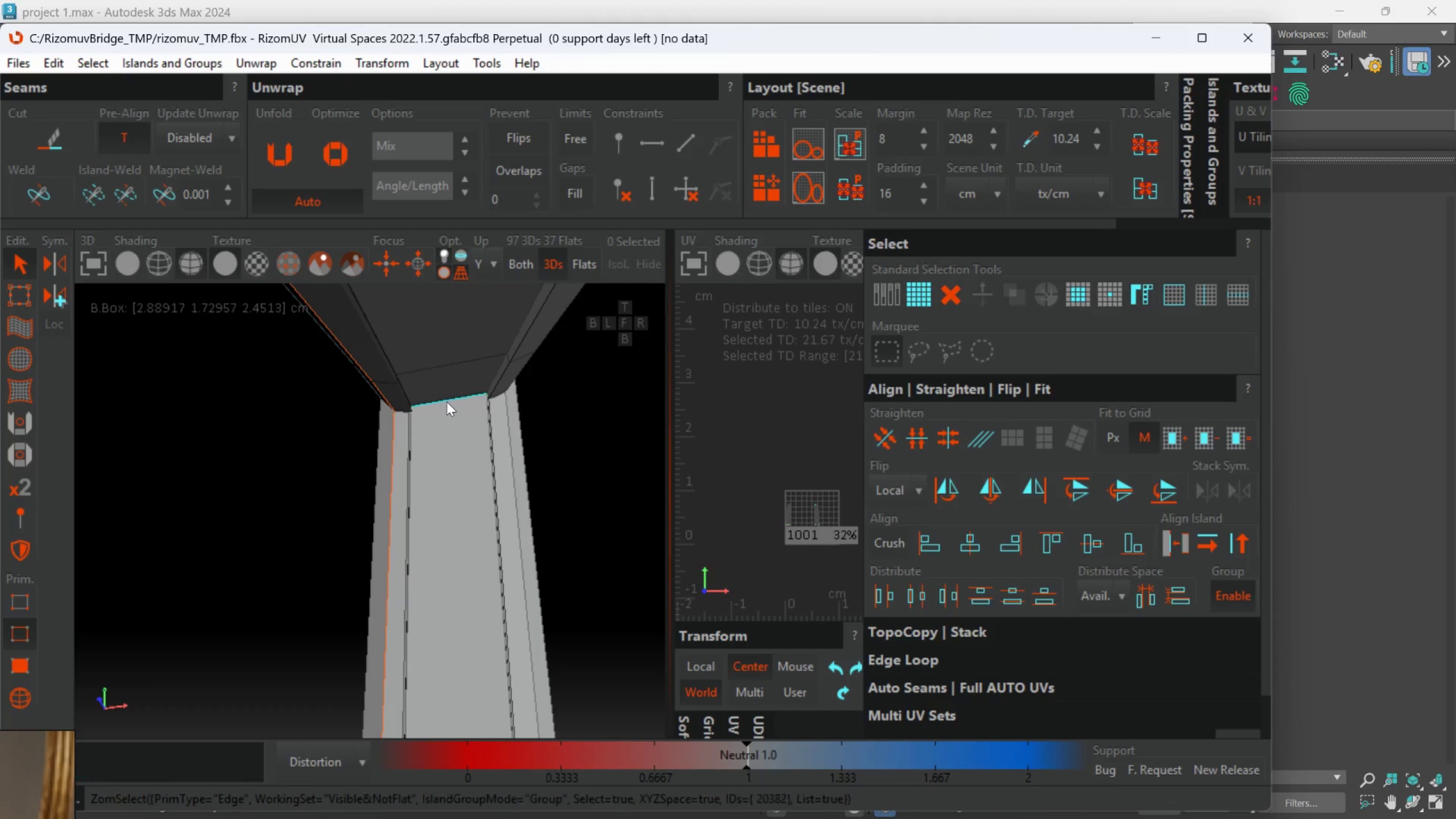 
key(Control+ControlLeft)
 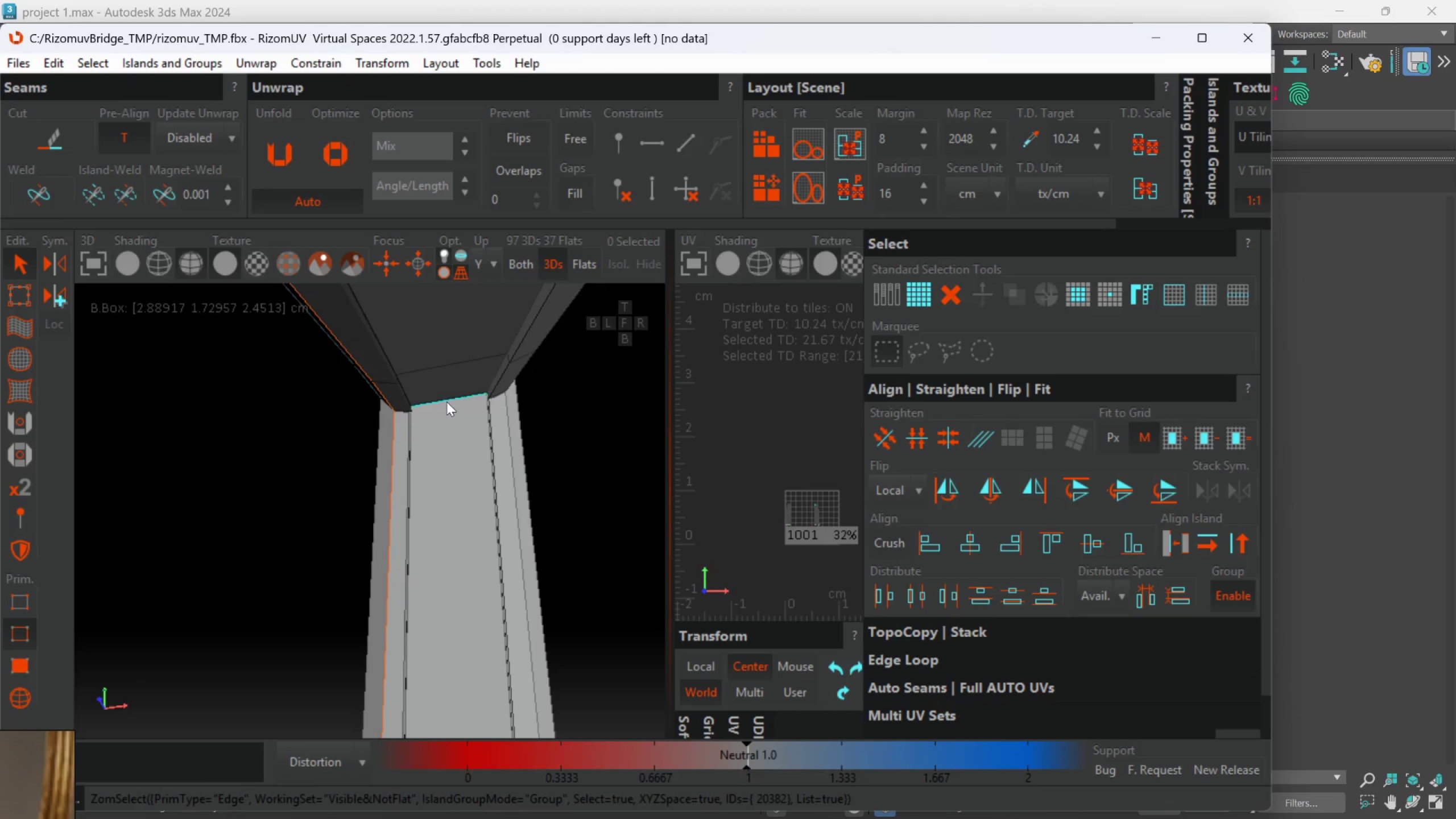 
key(Control+ControlLeft)
 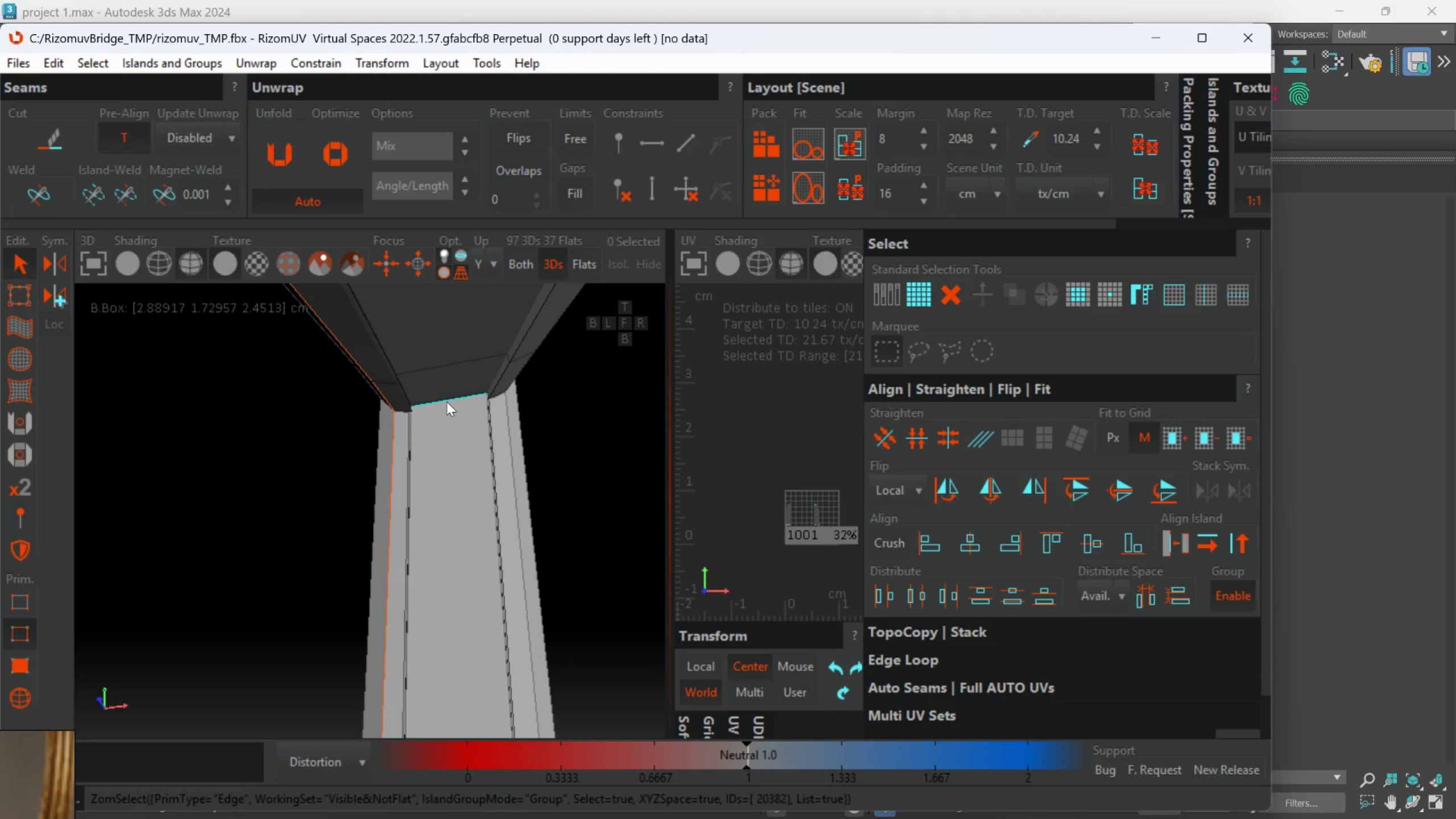 
key(Control+ControlLeft)
 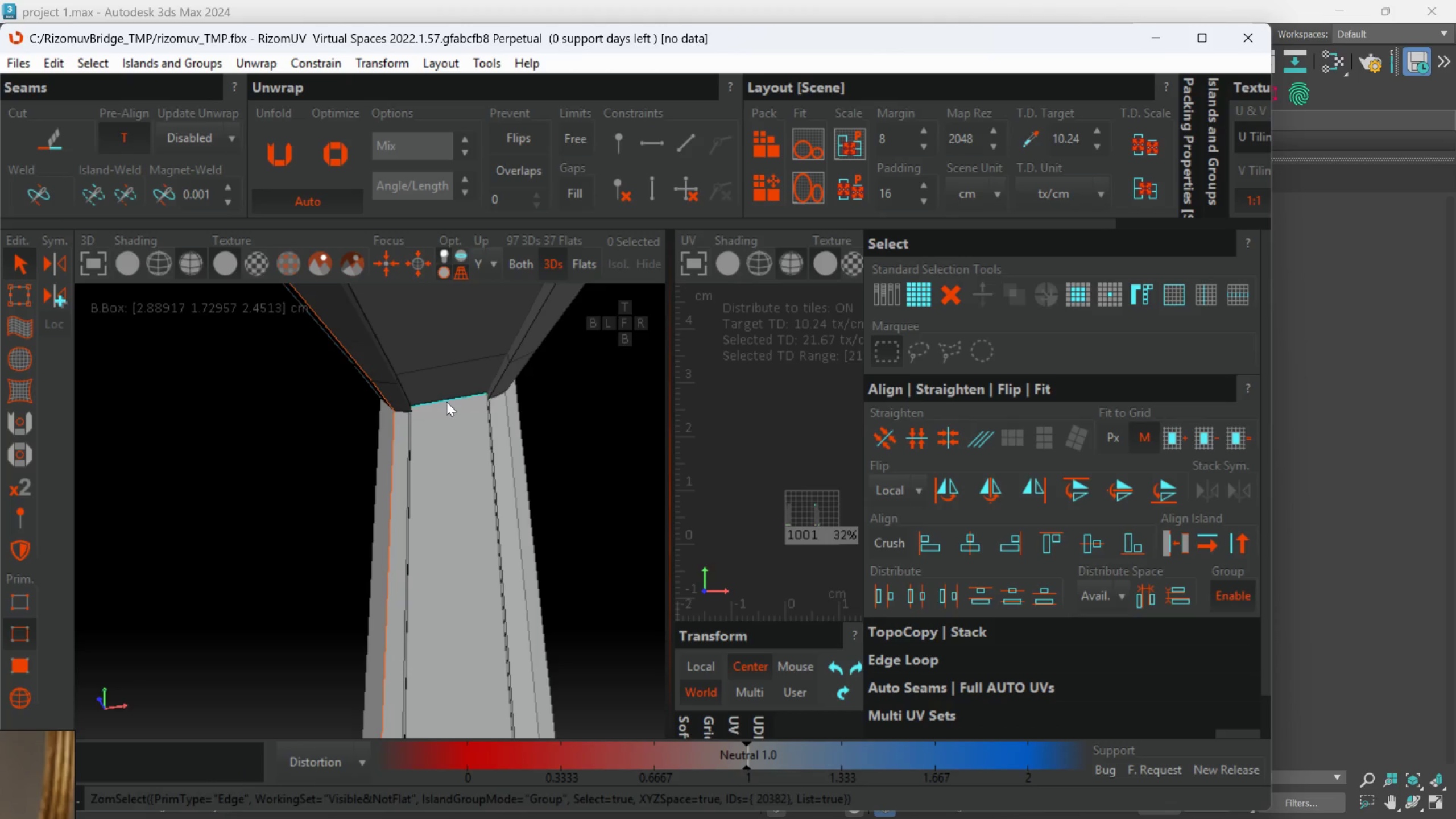 
key(Control+ControlLeft)
 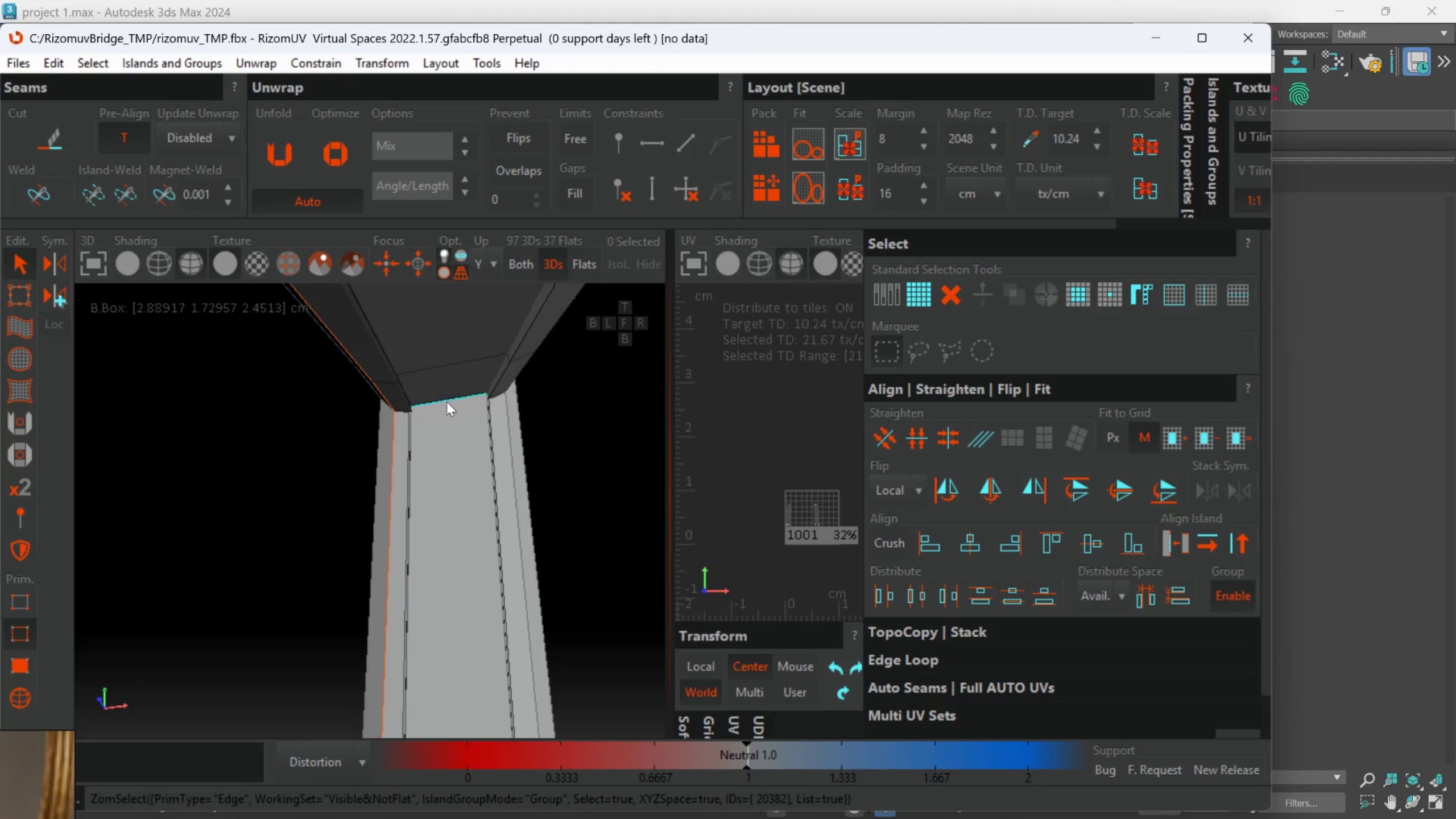 
key(Control+ControlLeft)
 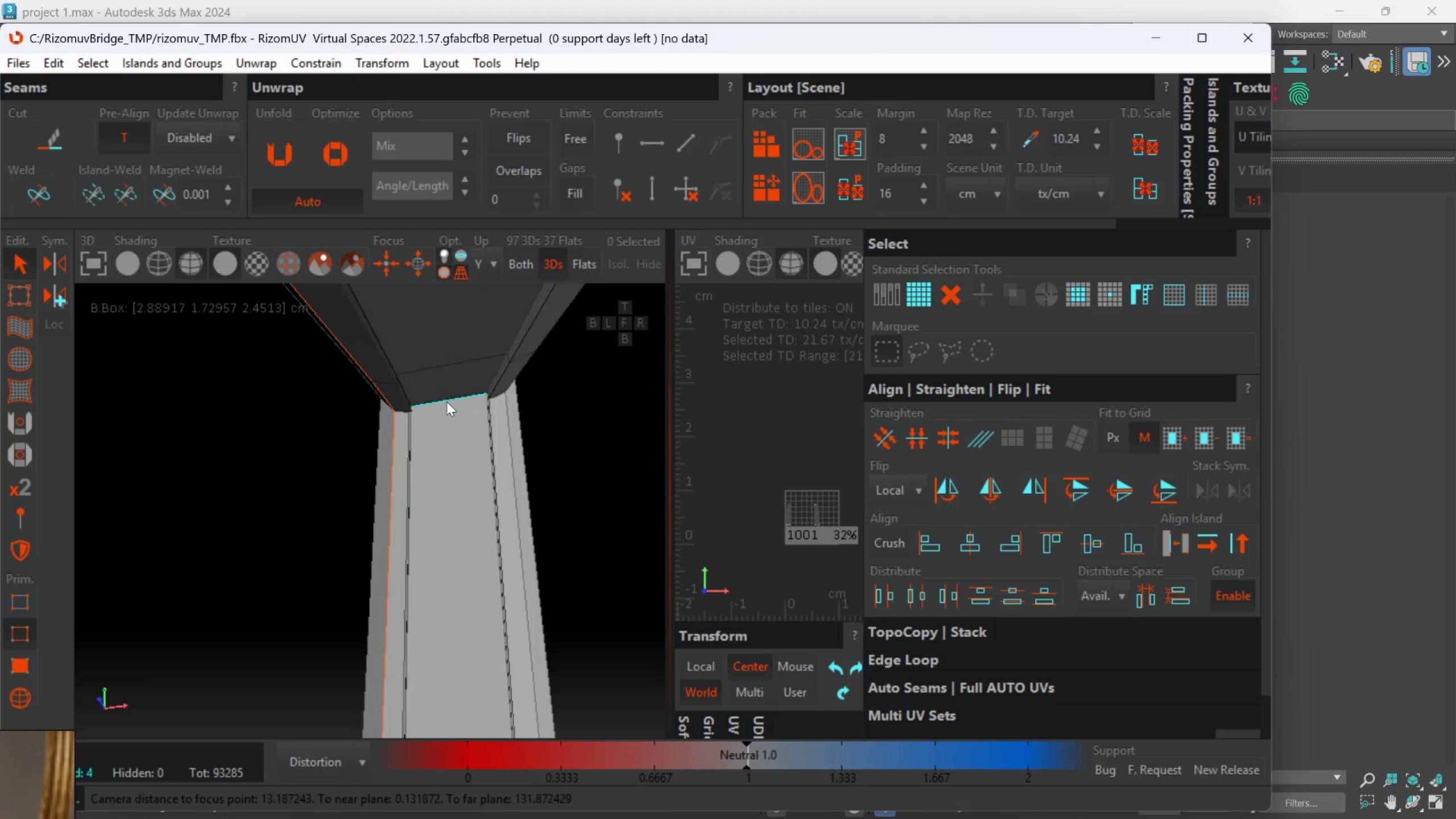 
hold_key(key=AltLeft, duration=0.56)
 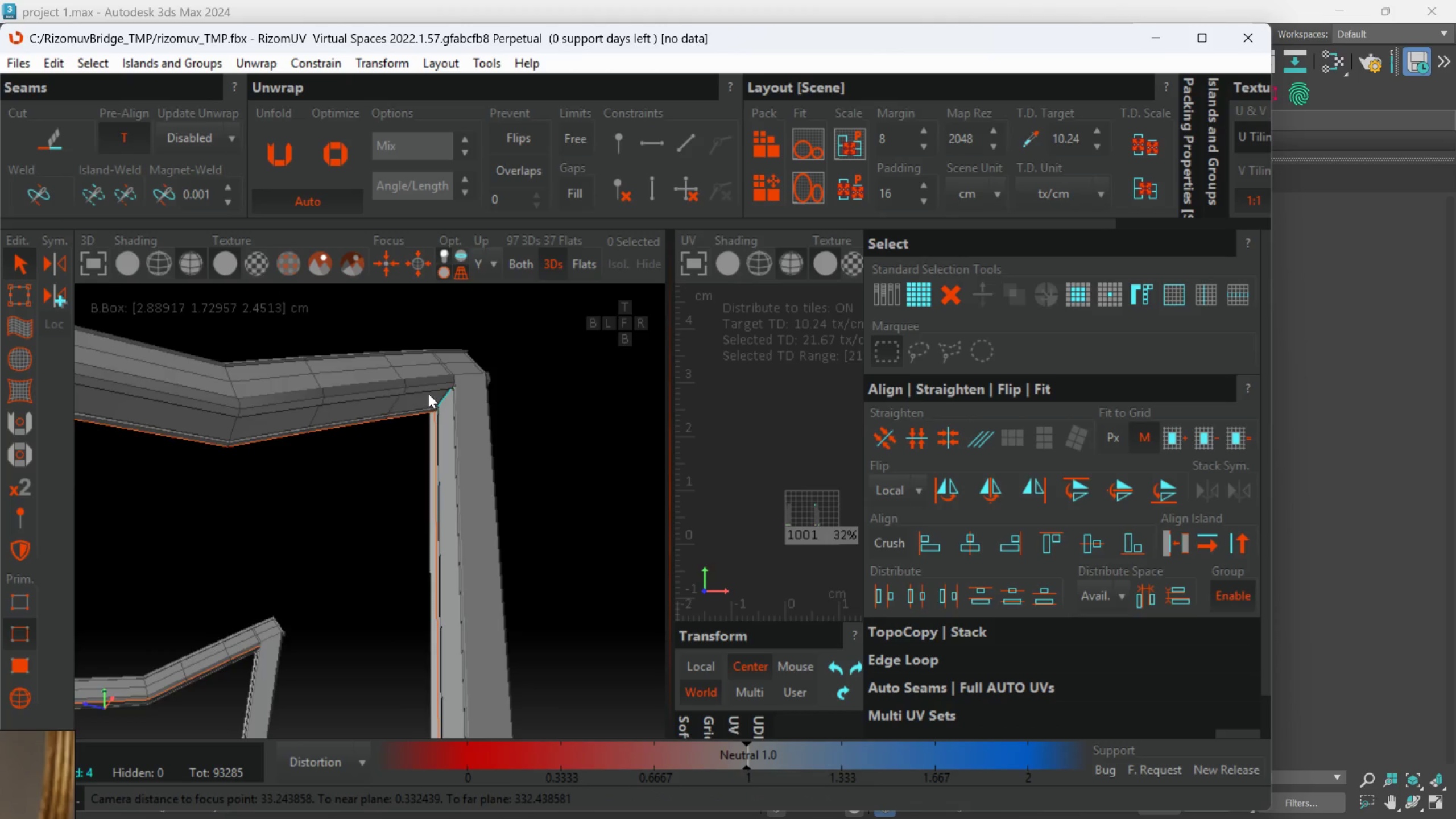 
scroll: coordinate [444, 401], scroll_direction: down, amount: 3.0
 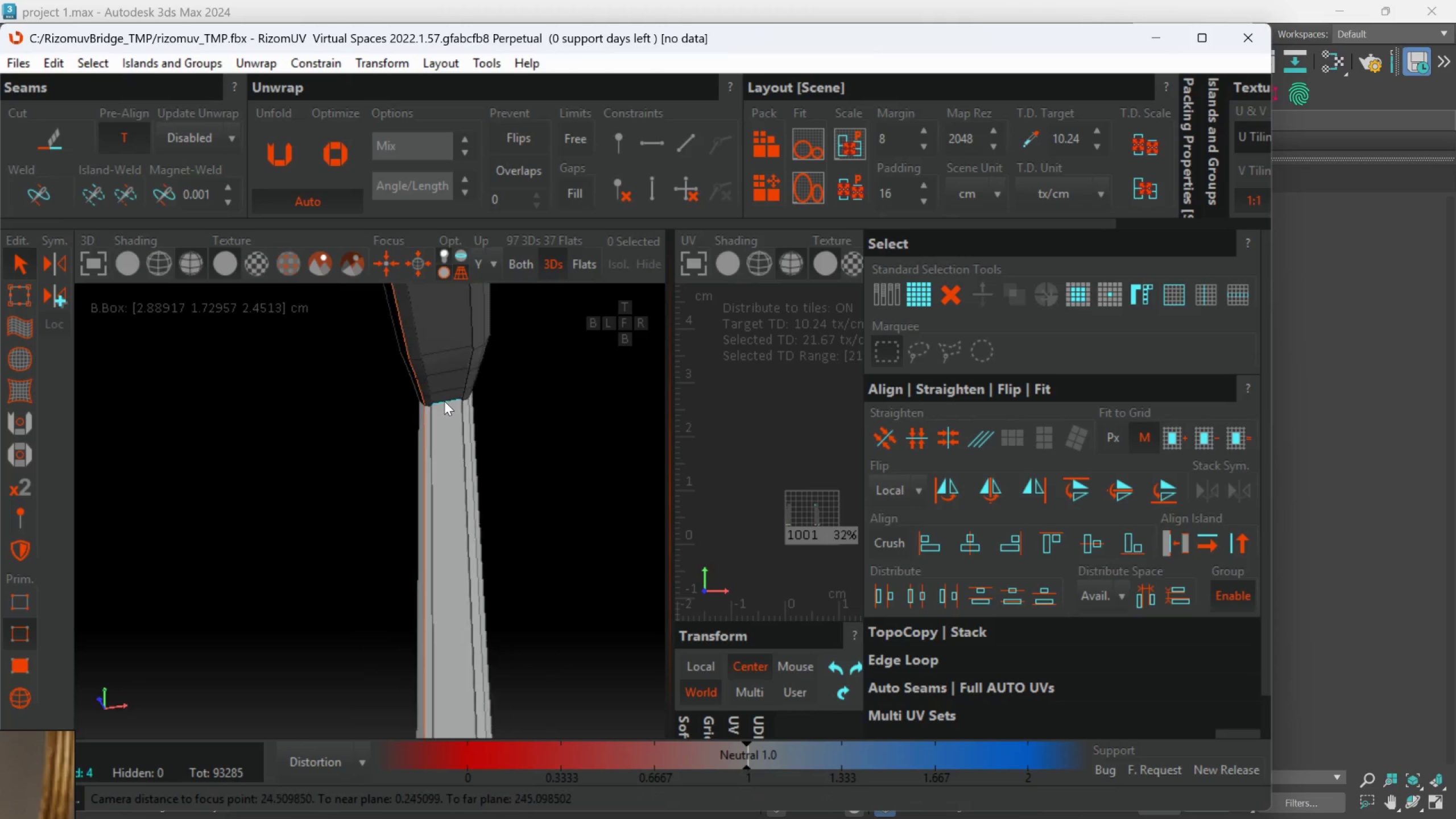 
scroll: coordinate [439, 382], scroll_direction: up, amount: 3.0
 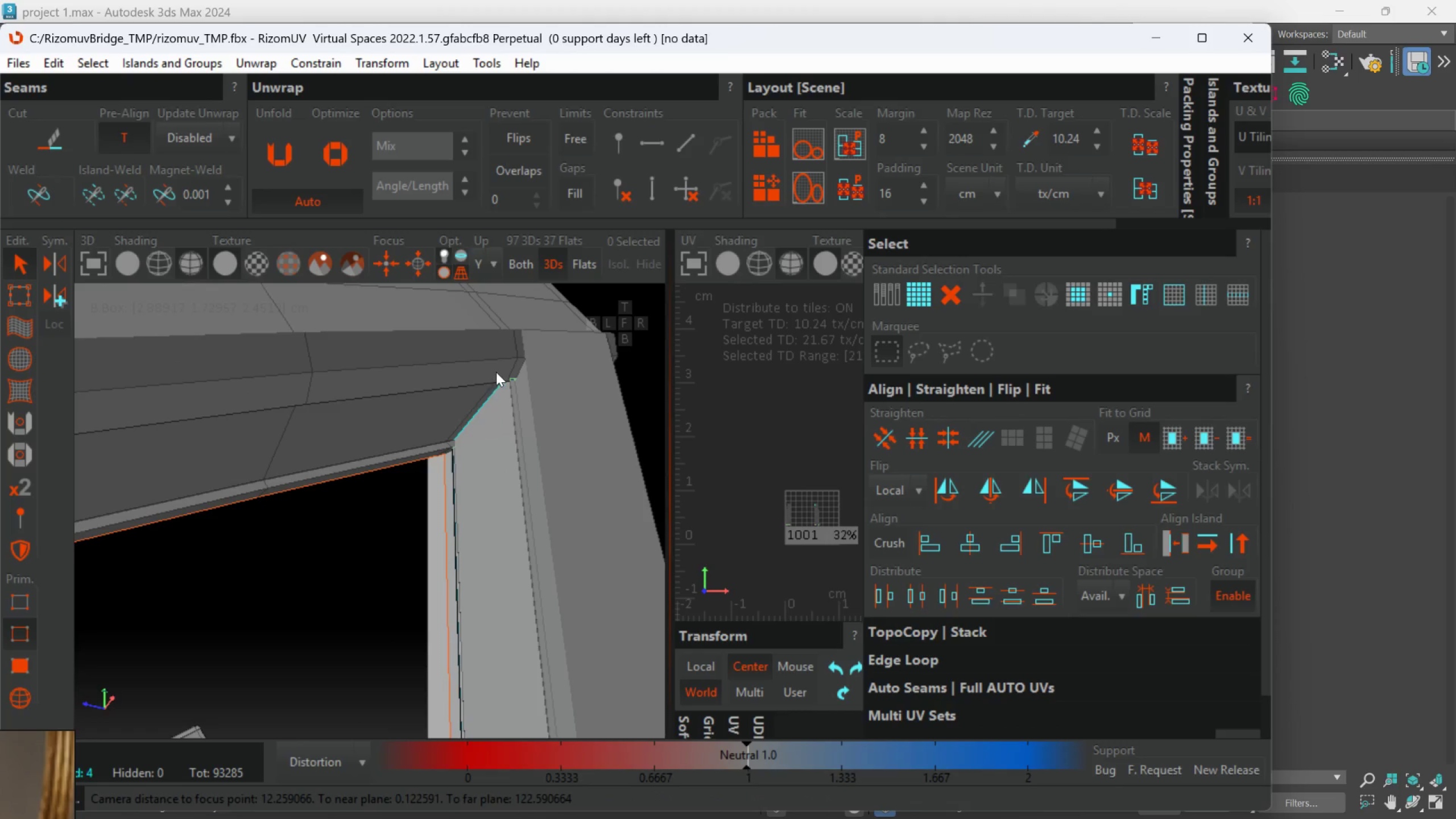 
scroll: coordinate [496, 372], scroll_direction: down, amount: 1.0
 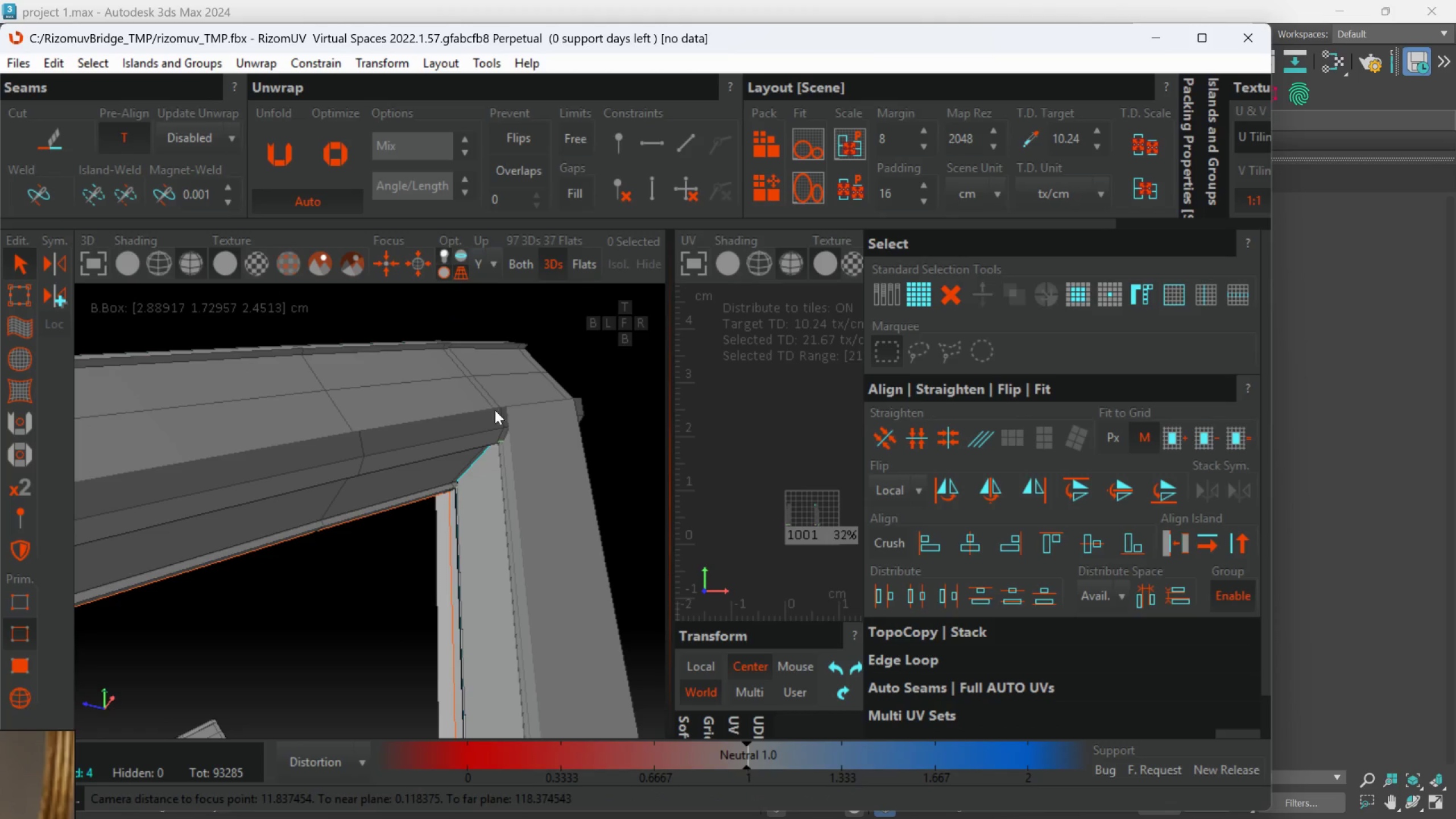 
scroll: coordinate [506, 409], scroll_direction: up, amount: 2.0
 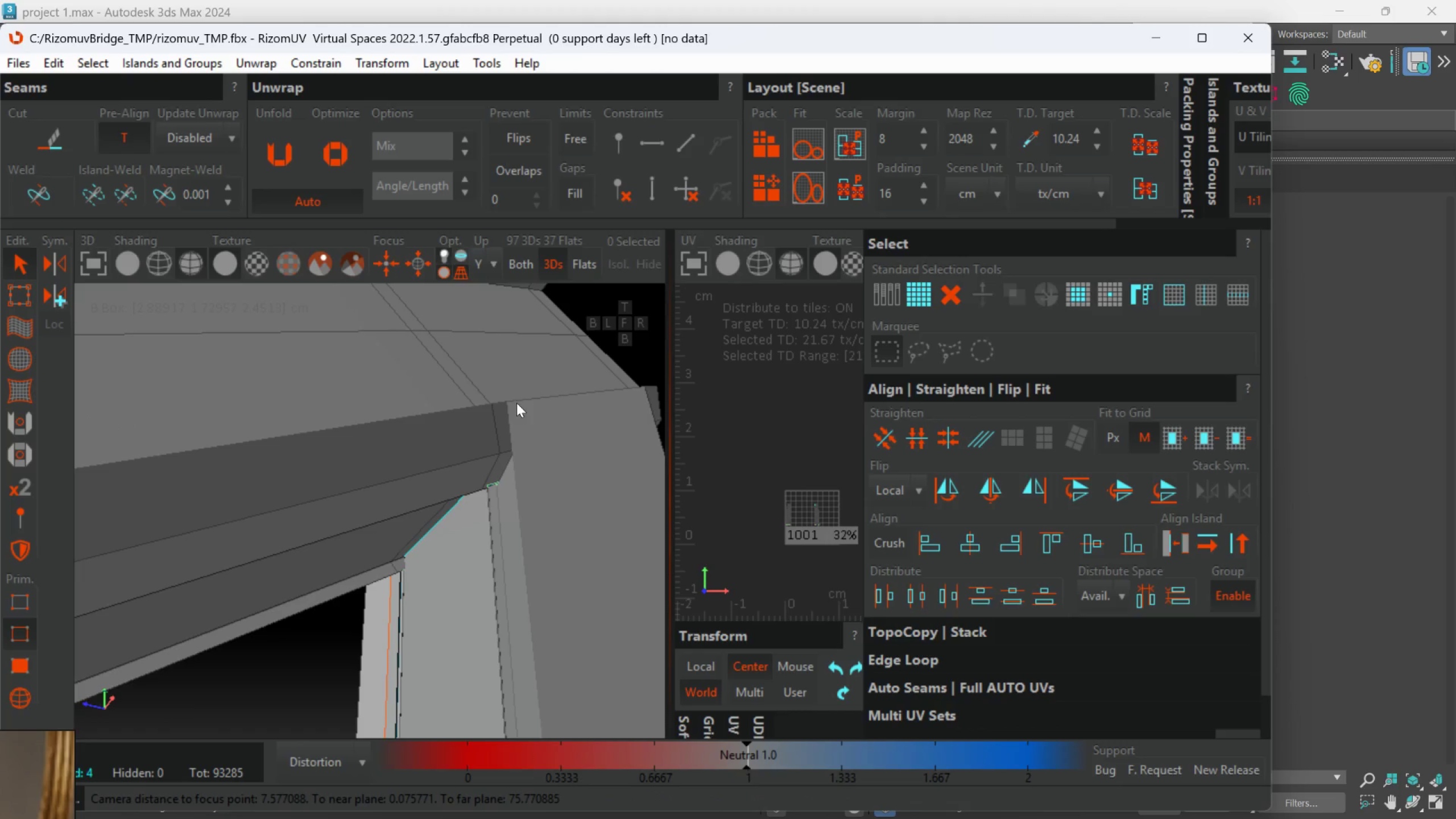 
hold_key(key=ControlLeft, duration=1.5)
 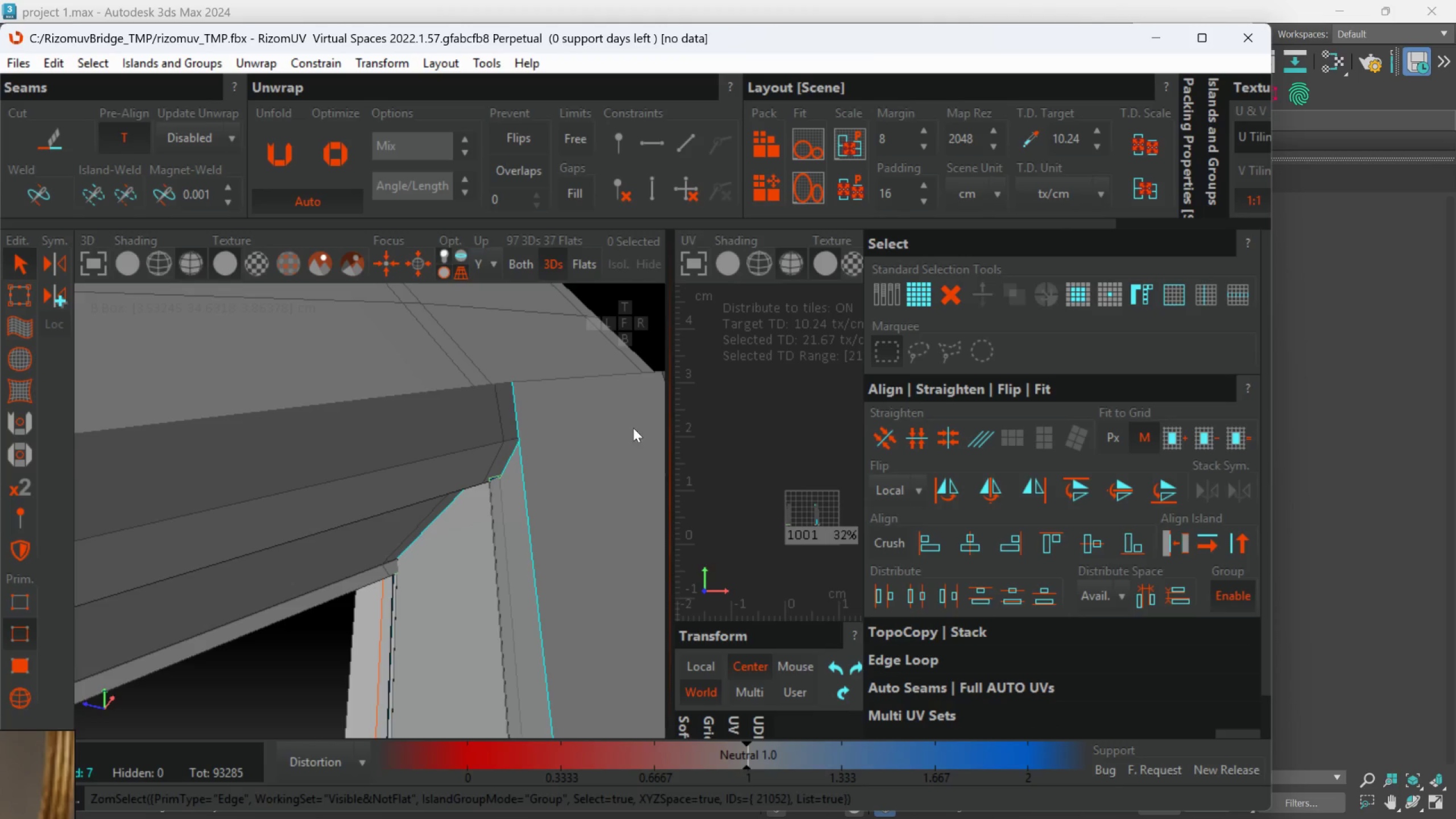 
scroll: coordinate [517, 403], scroll_direction: down, amount: 1.0
 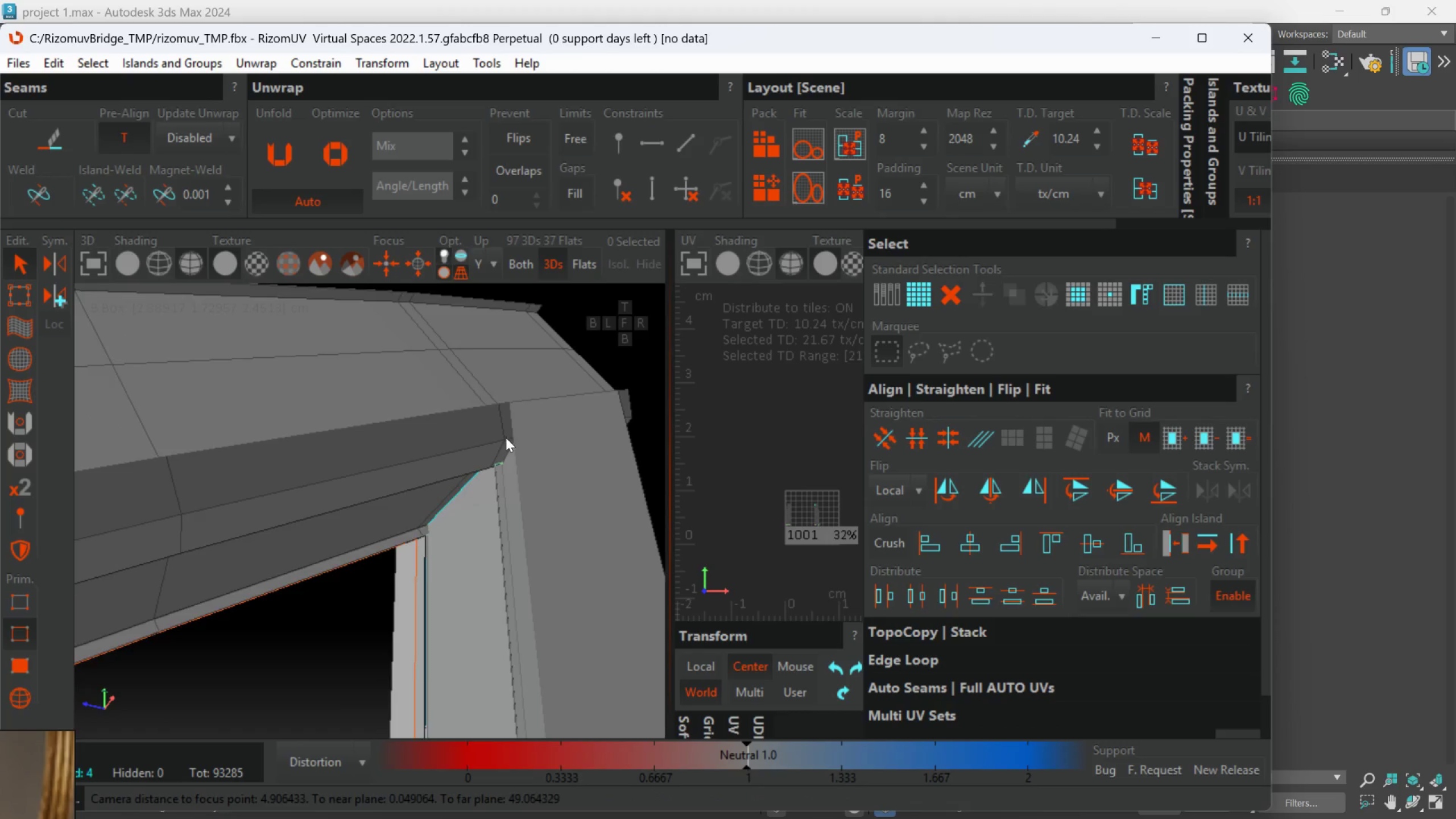 
double_click([512, 450])
 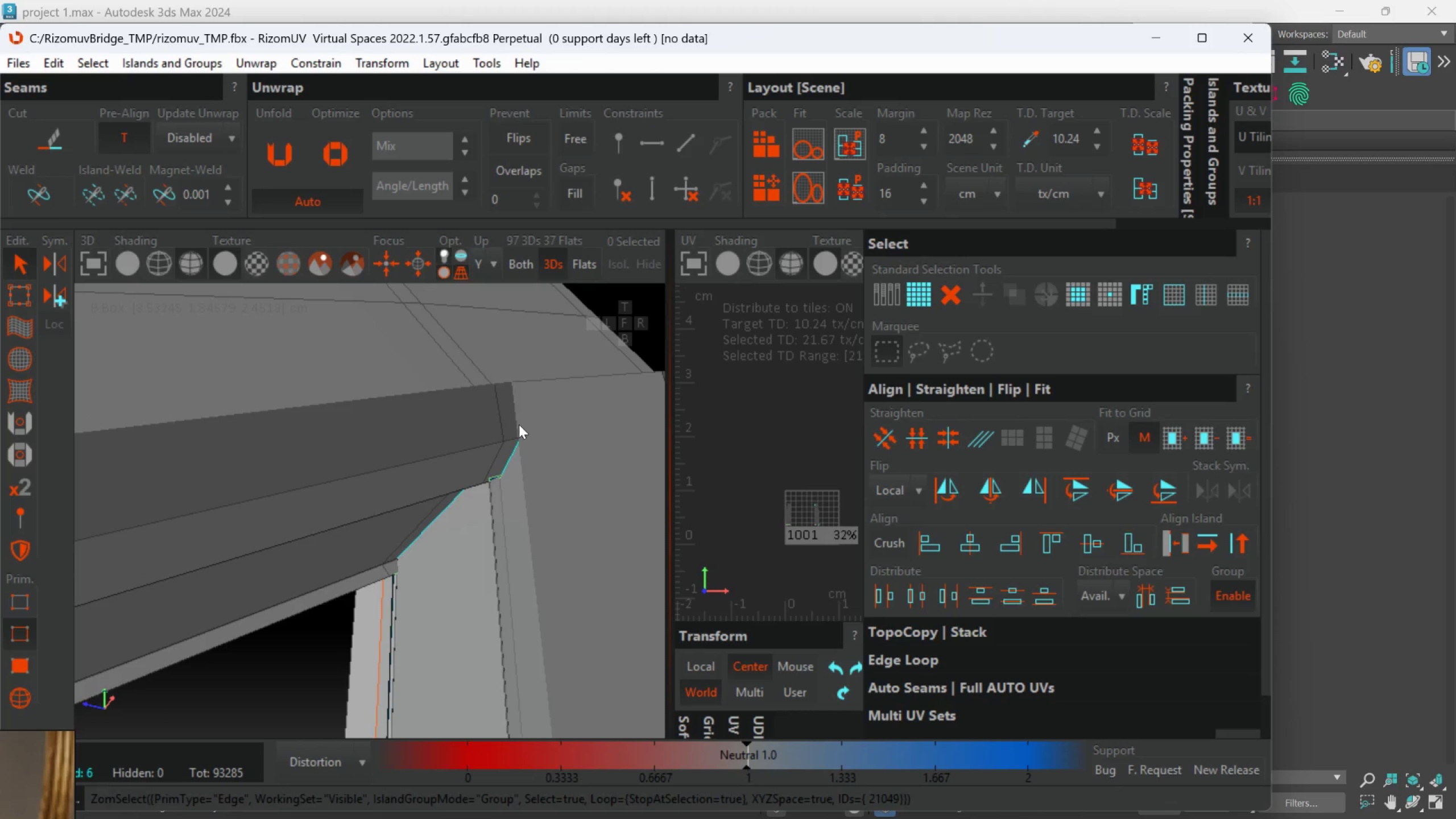 
scroll: coordinate [506, 437], scroll_direction: up, amount: 1.0
 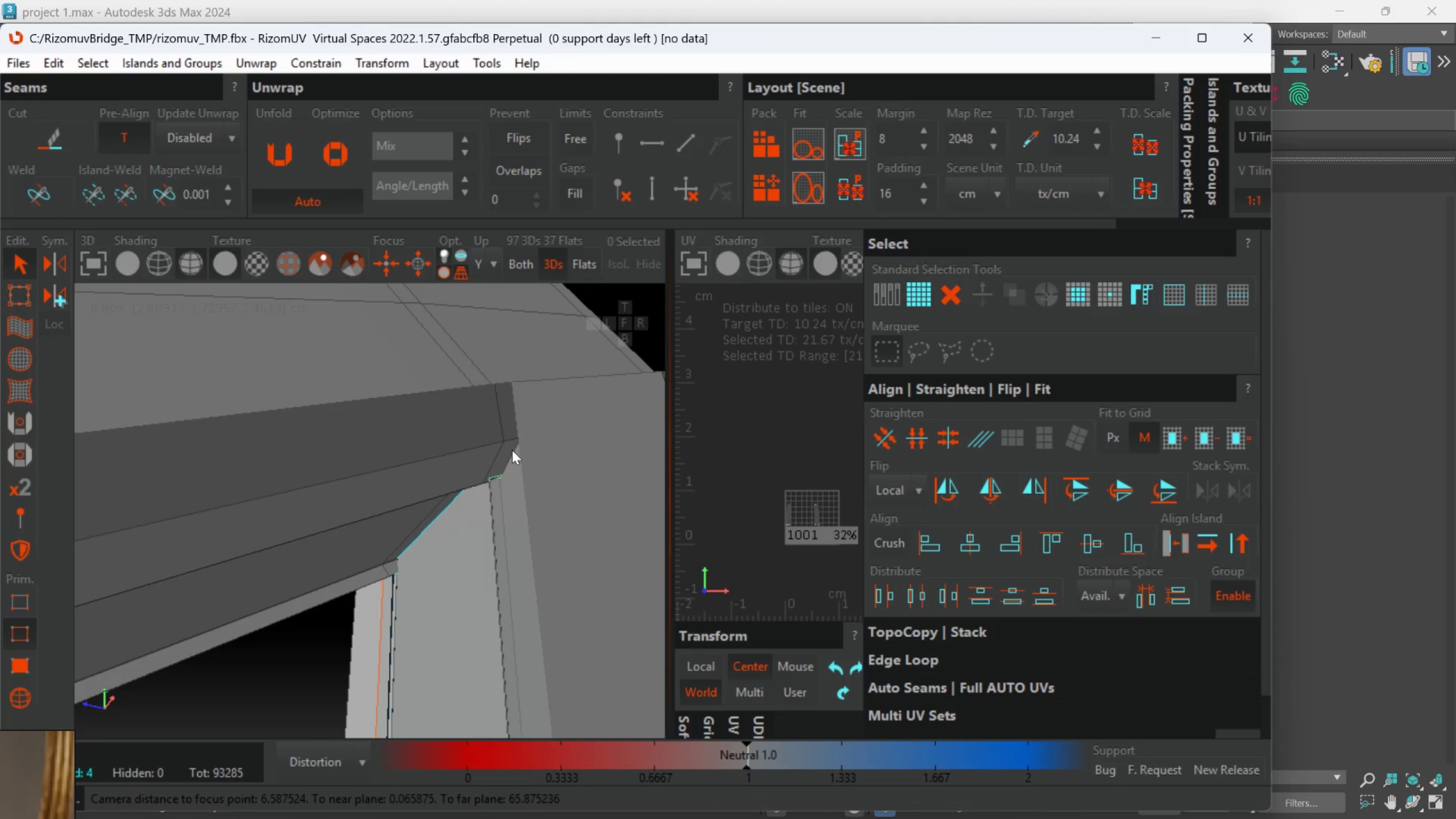 
left_click([519, 423])
 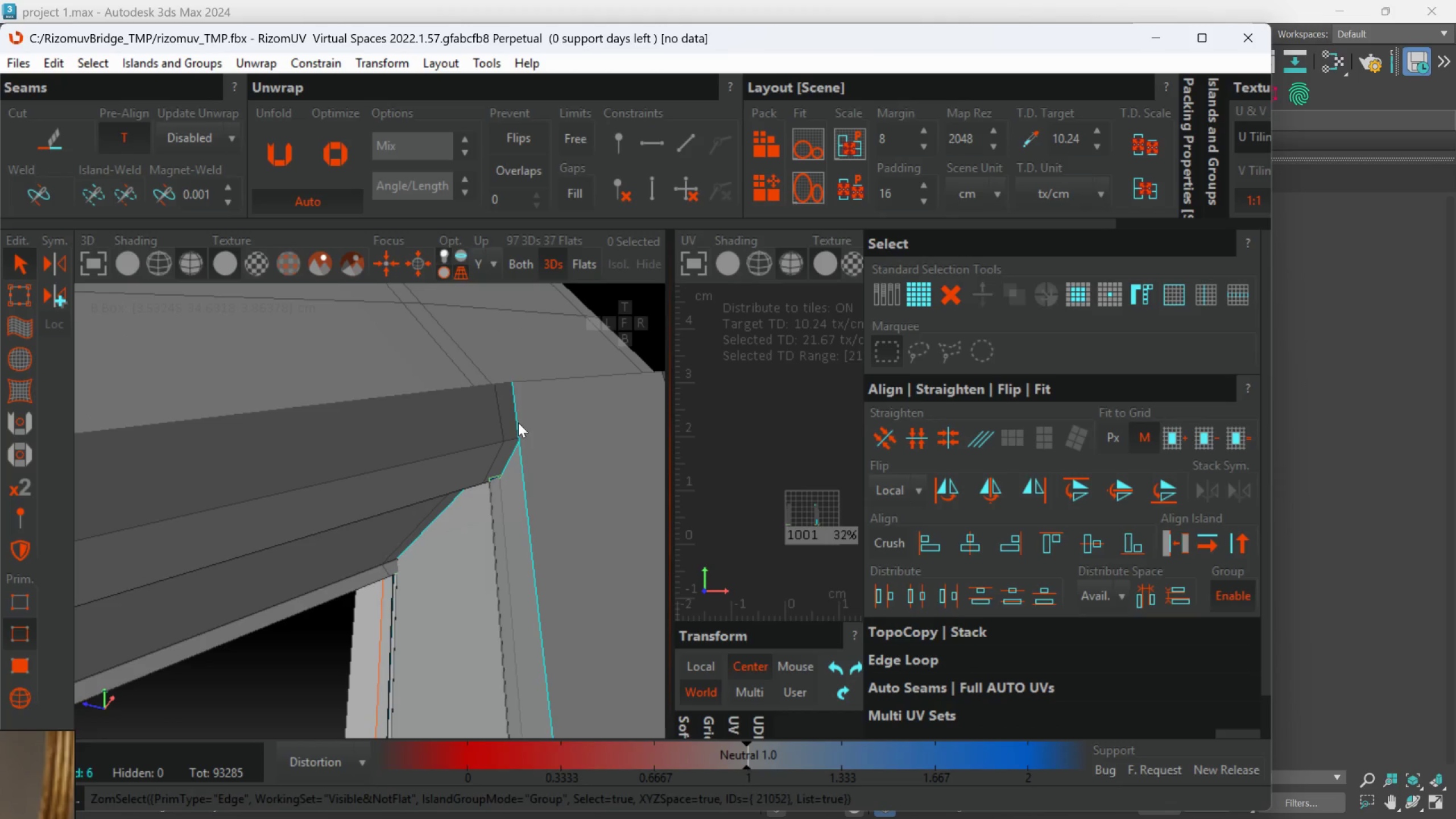 
hold_key(key=ControlLeft, duration=0.34)
 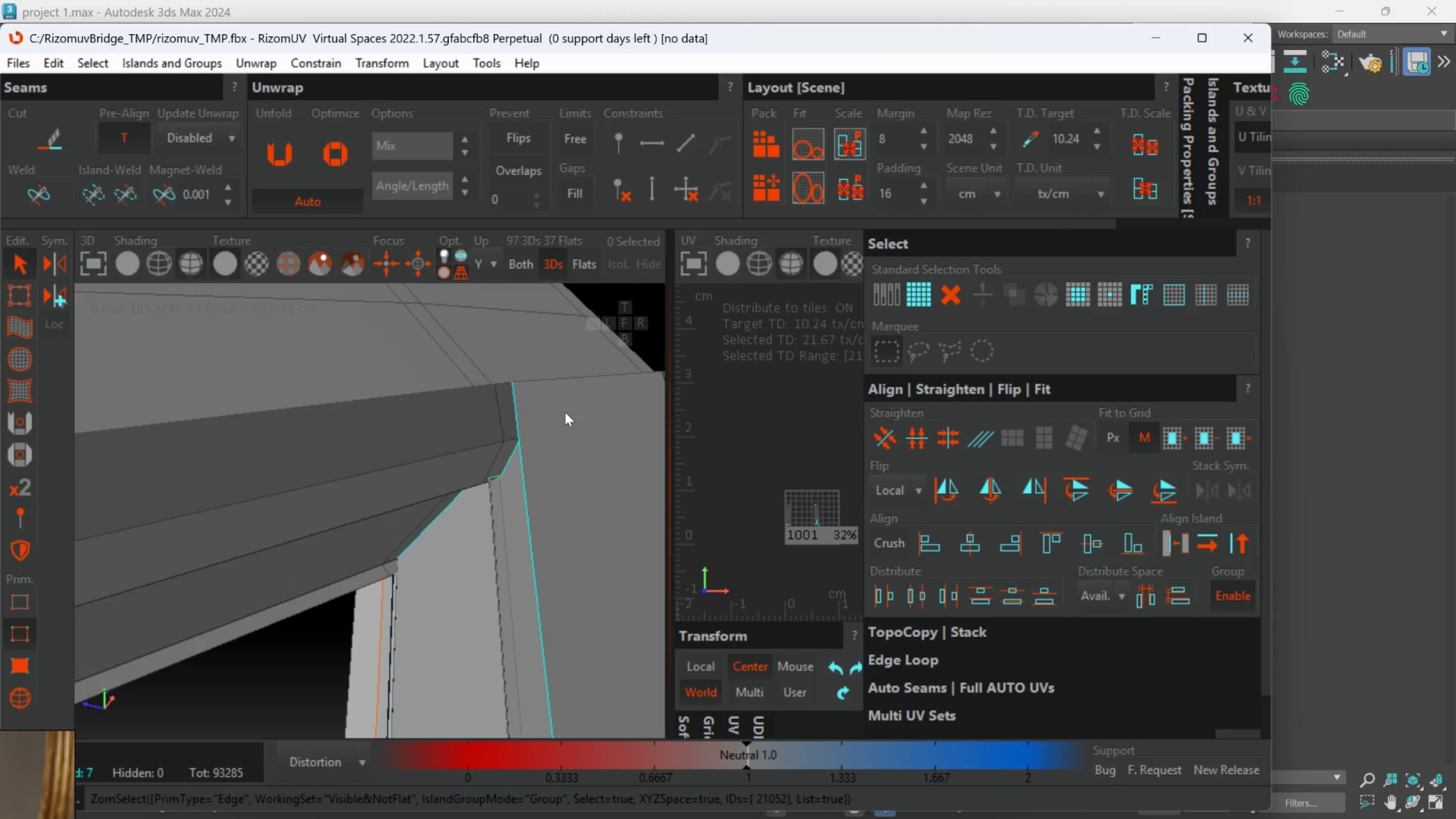 
left_click_drag(start_coordinate=[638, 394], to_coordinate=[635, 394])
 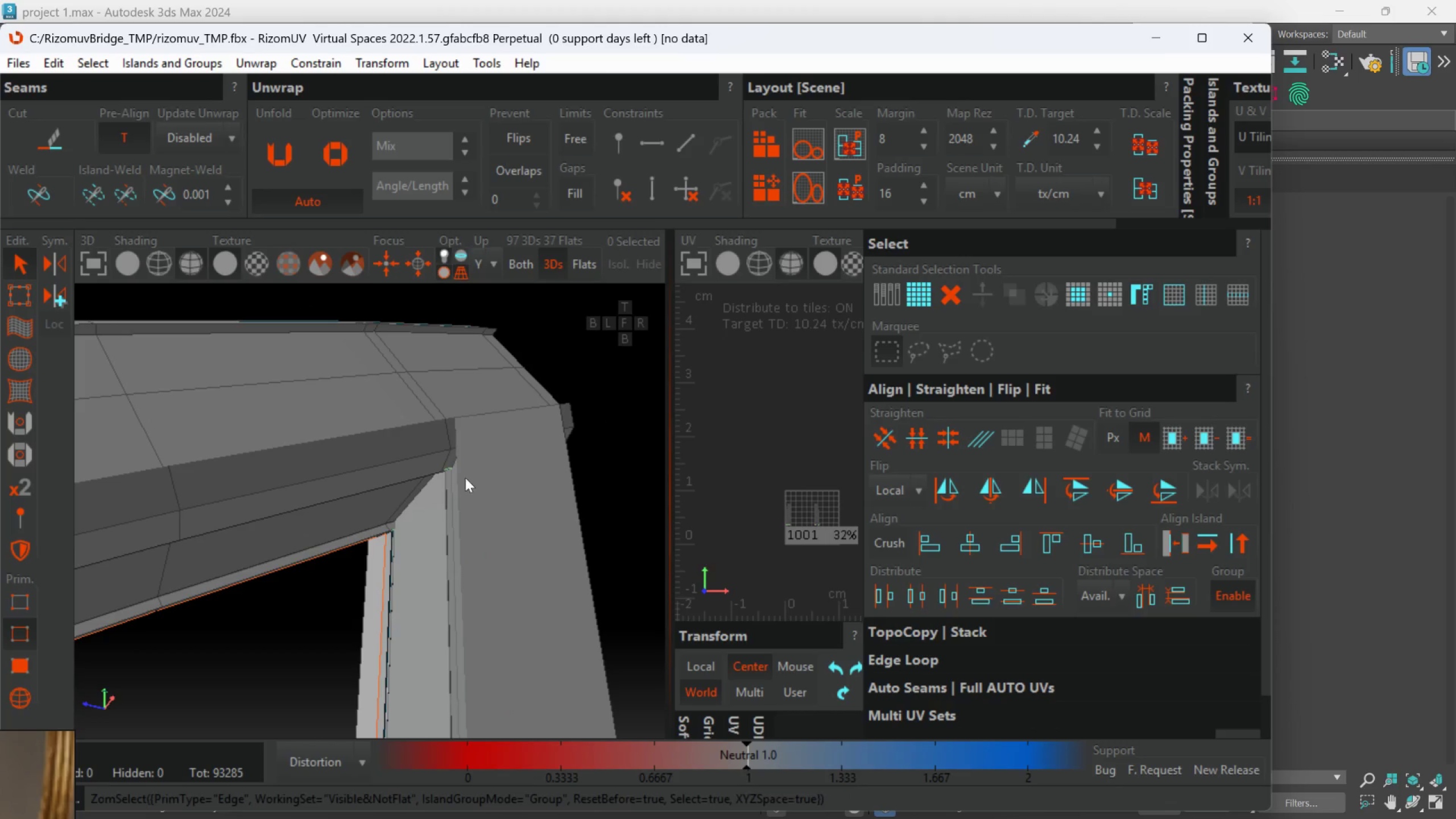 
scroll: coordinate [544, 412], scroll_direction: down, amount: 2.0
 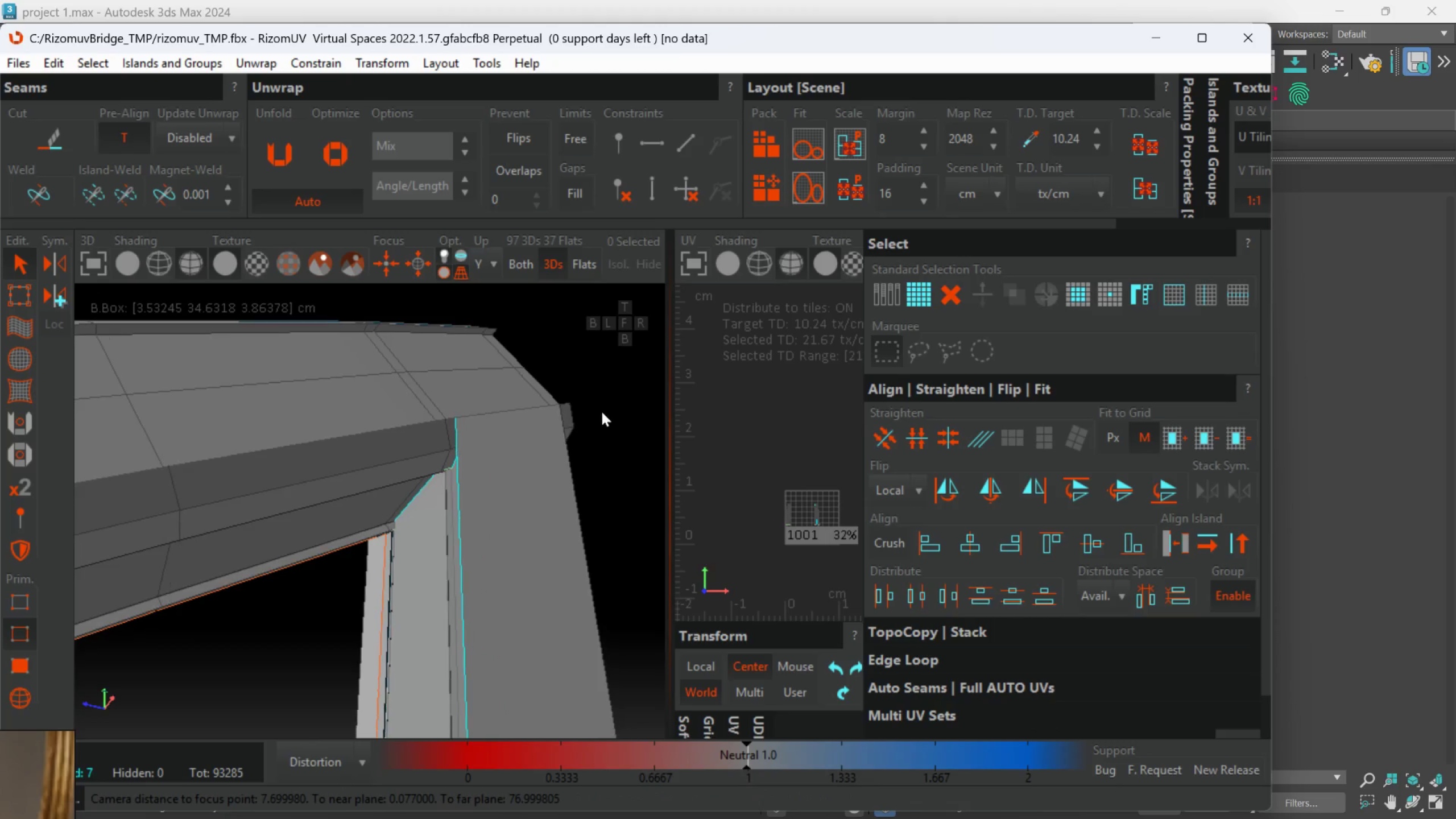 
double_click([451, 413])
 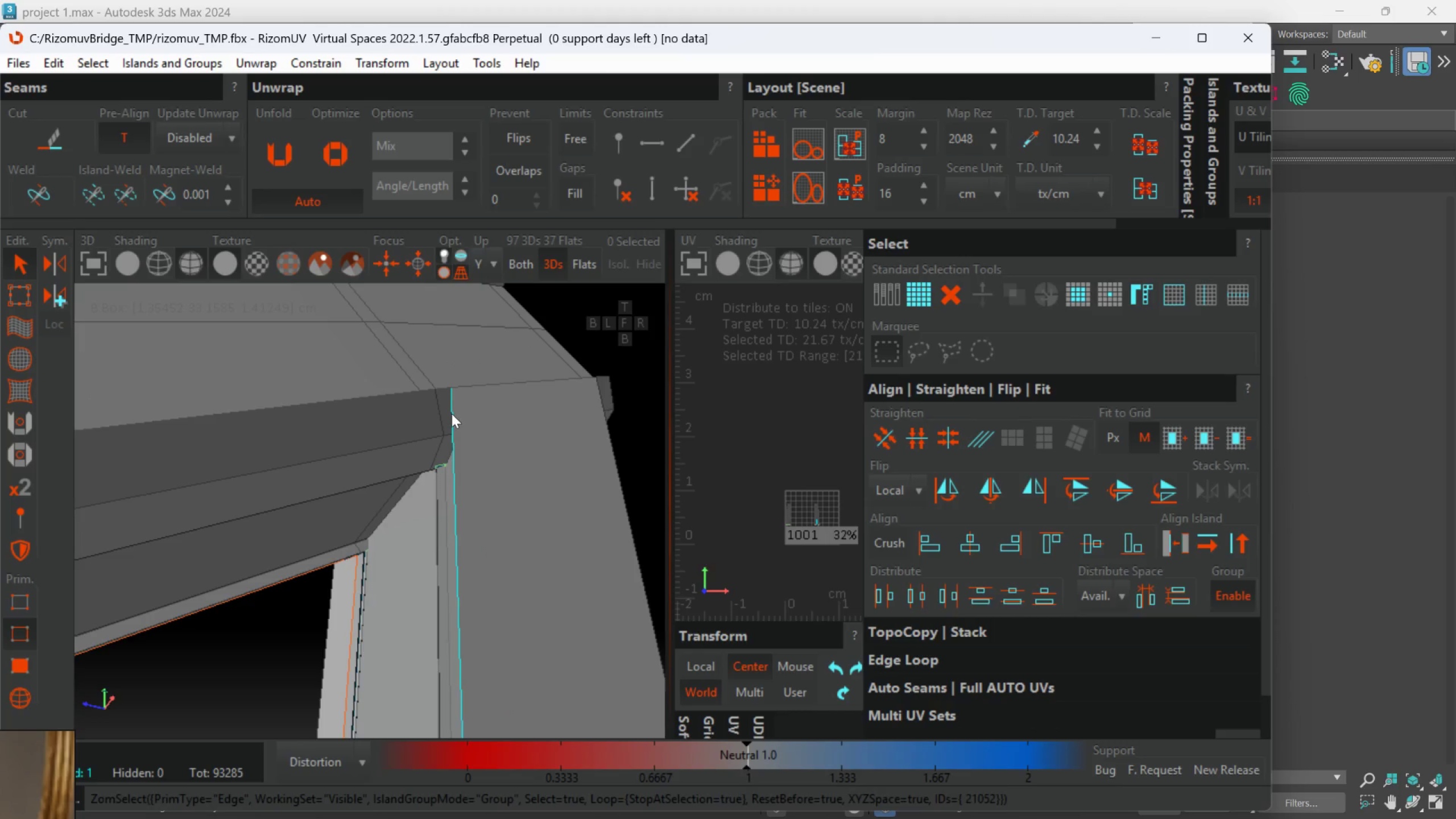 
scroll: coordinate [464, 474], scroll_direction: up, amount: 1.0
 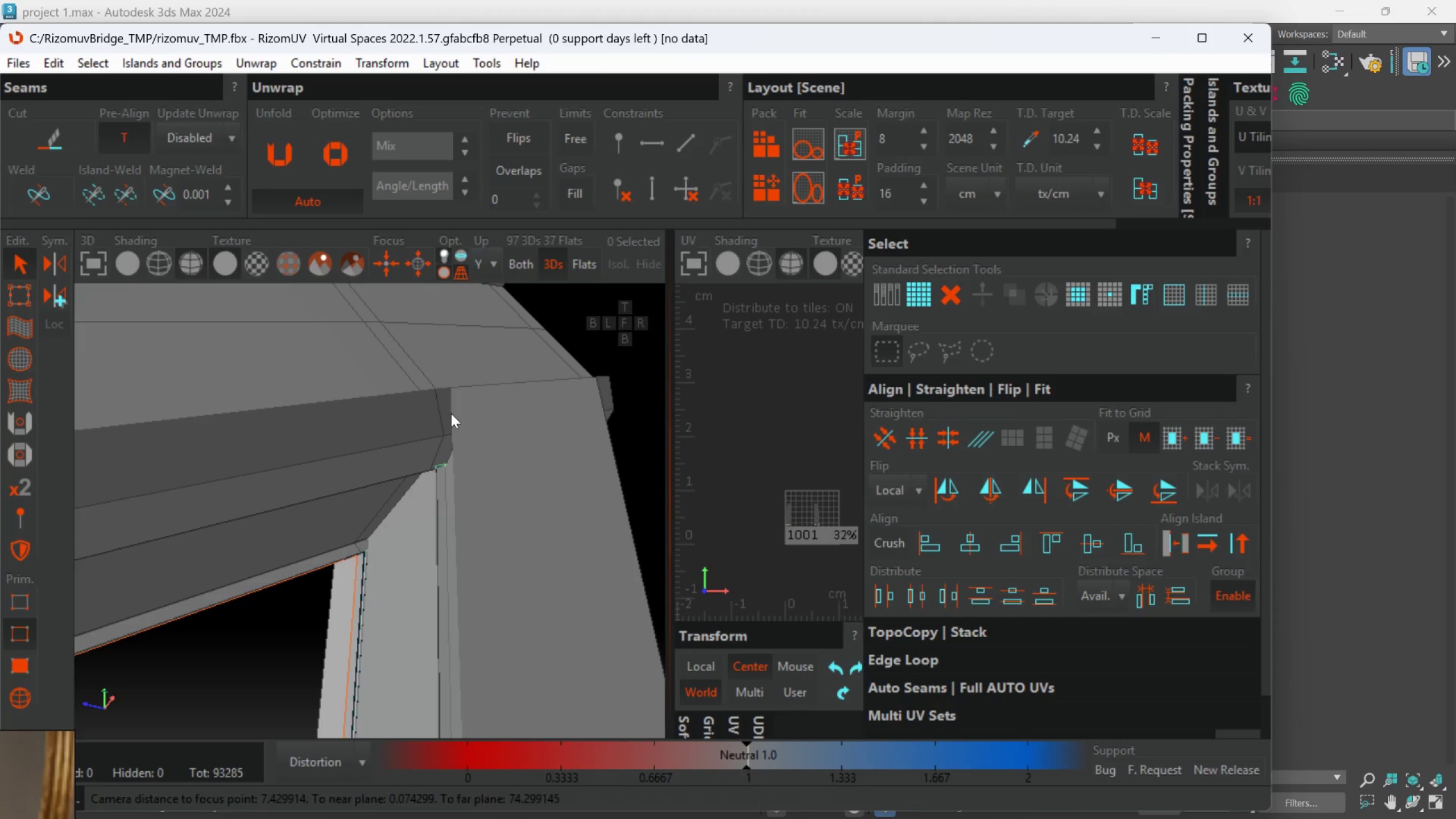 
hold_key(key=AltLeft, duration=0.72)
 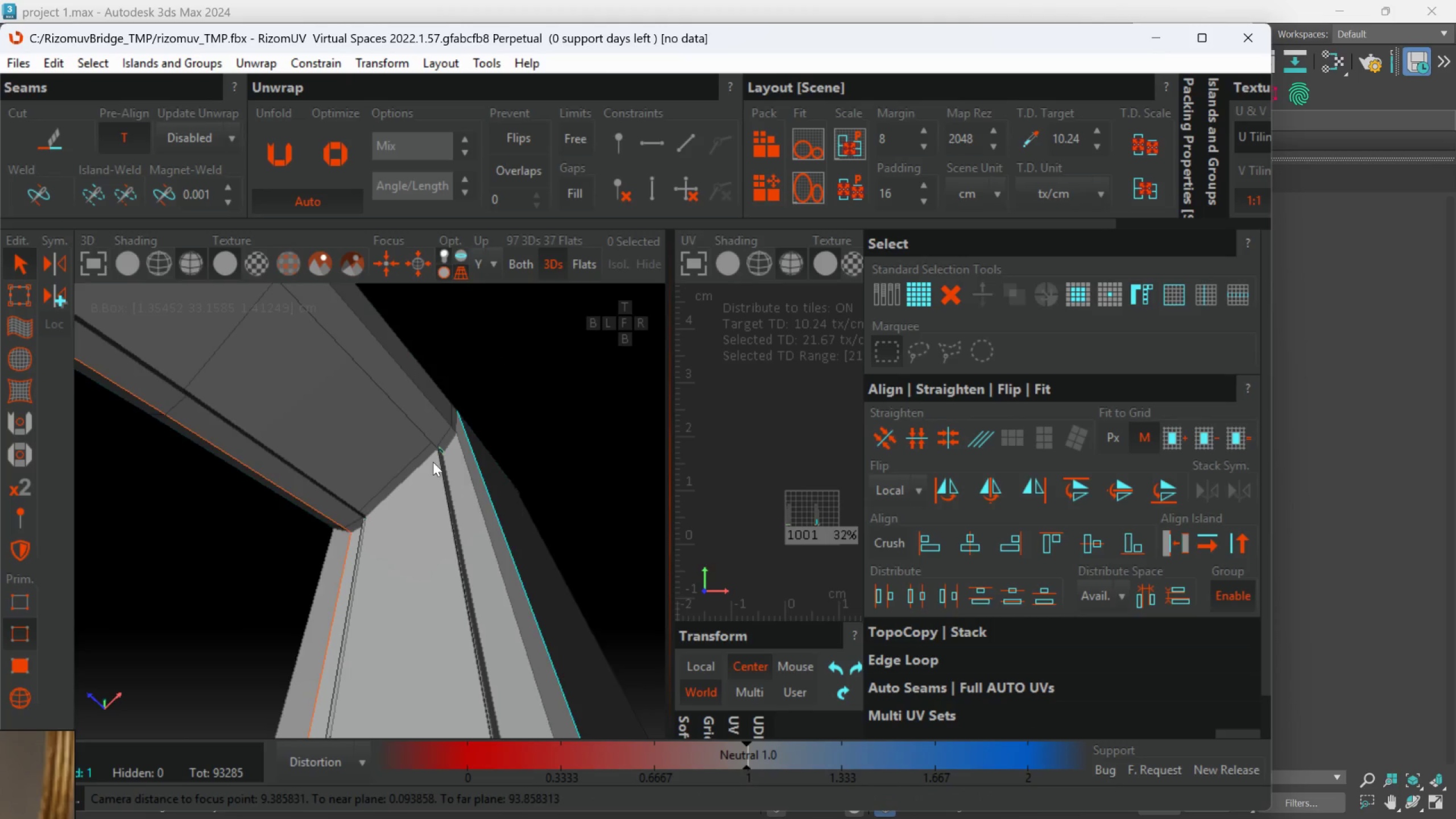 
scroll: coordinate [452, 414], scroll_direction: down, amount: 2.0
 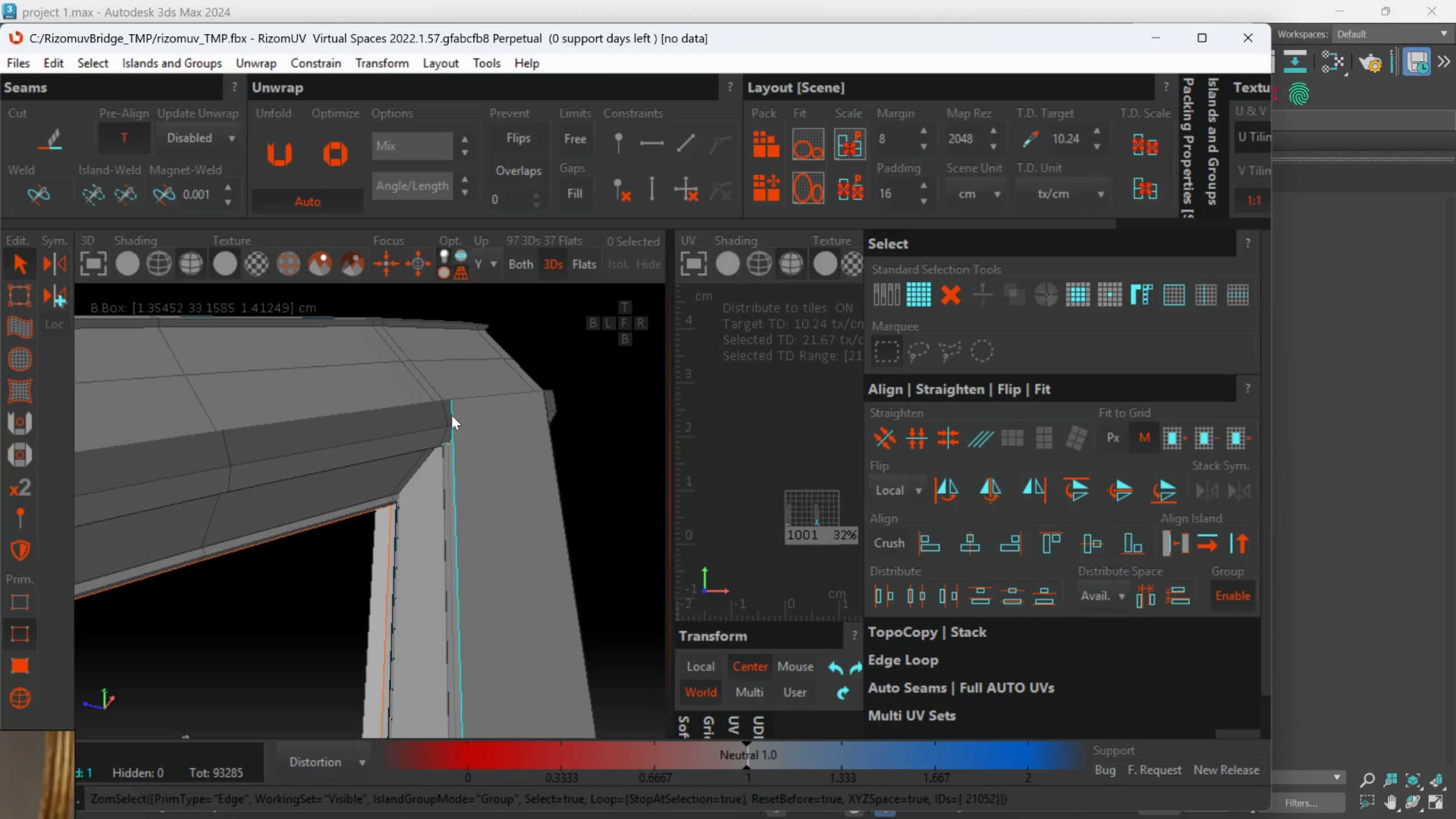 
left_click([468, 428])
 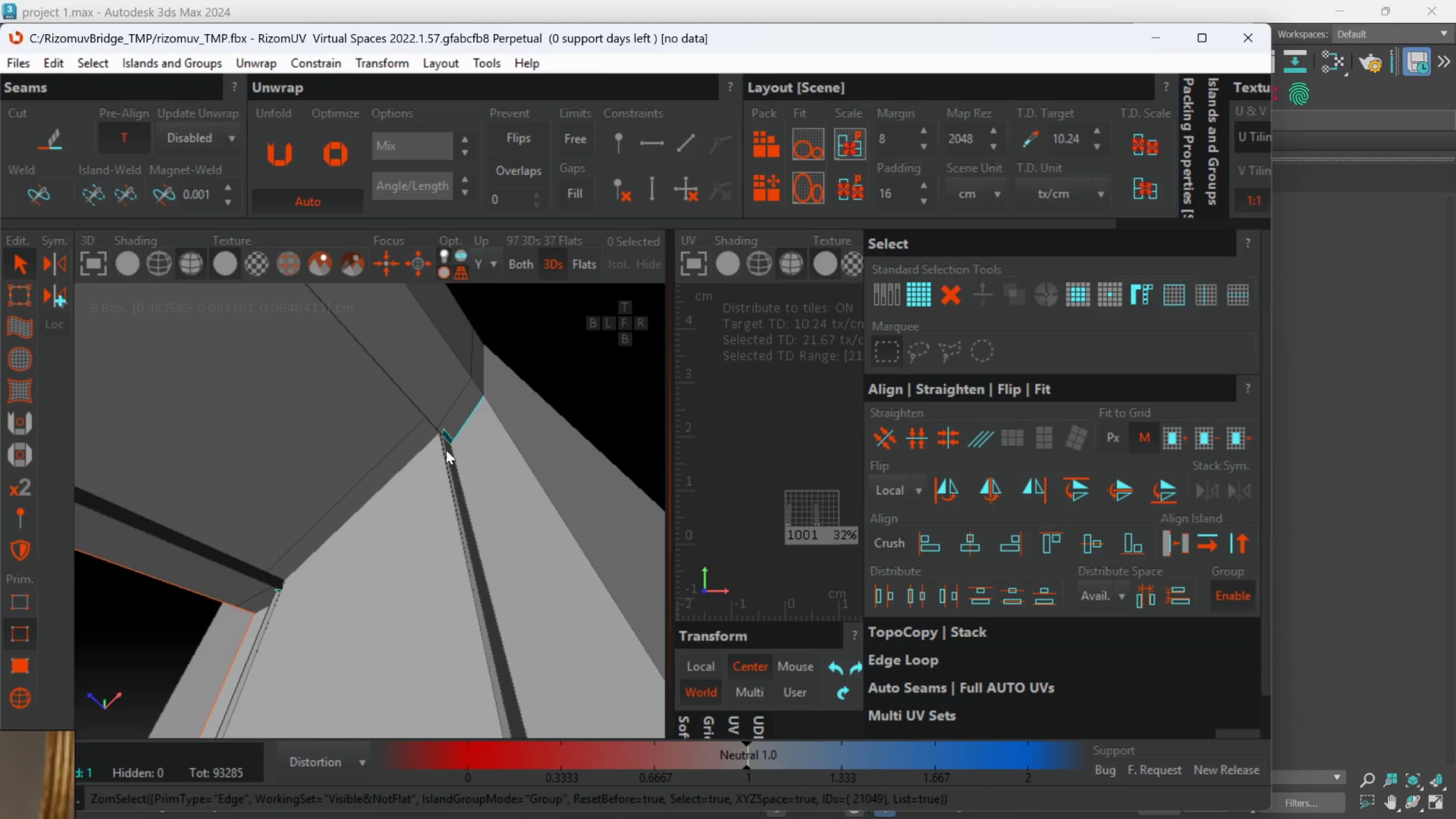 
scroll: coordinate [442, 457], scroll_direction: up, amount: 2.0
 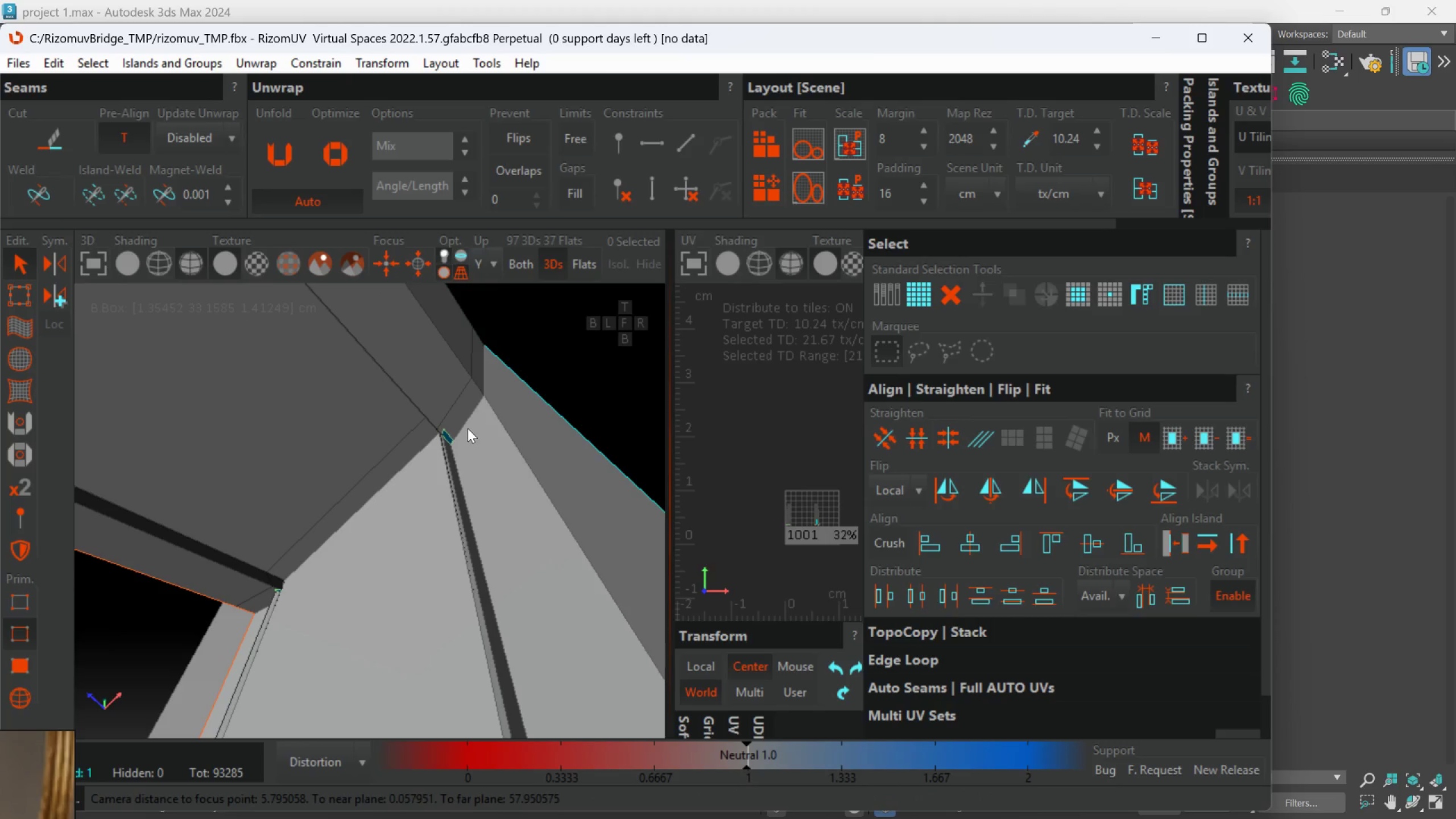 
hold_key(key=AltLeft, duration=1.17)
 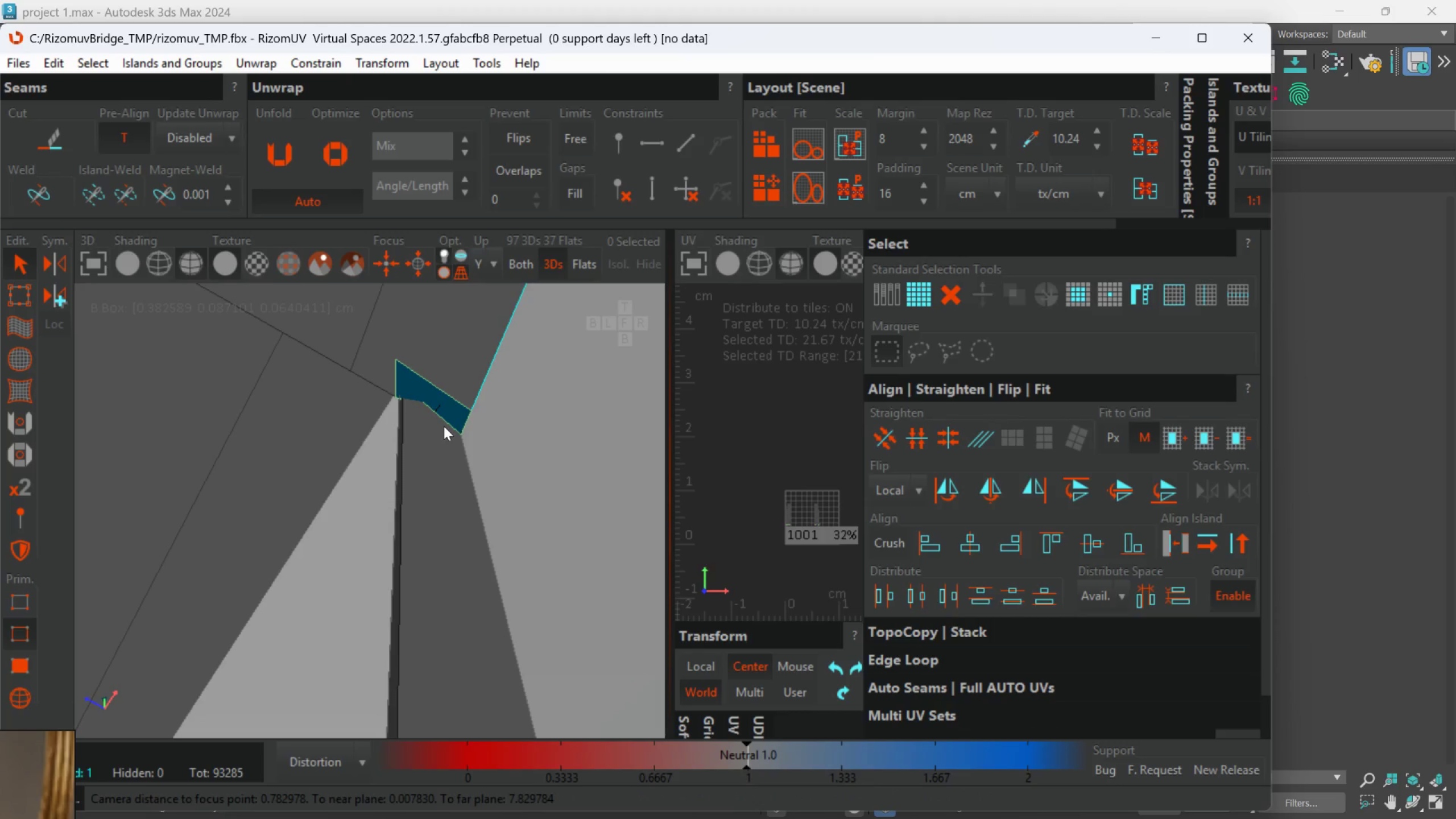 
scroll: coordinate [471, 413], scroll_direction: up, amount: 4.0
 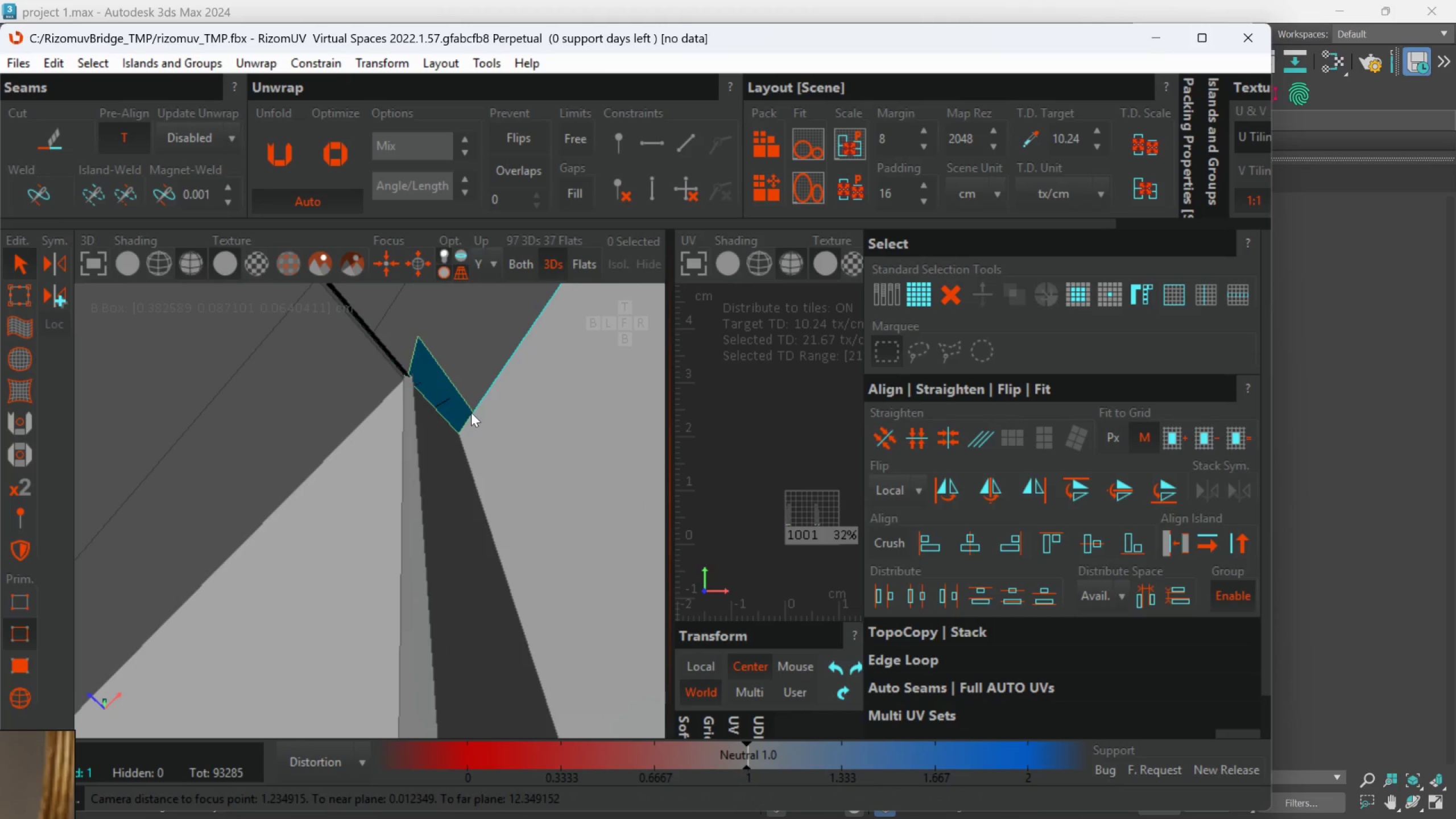 
hold_key(key=ControlLeft, duration=0.84)
double_click([444, 426])
 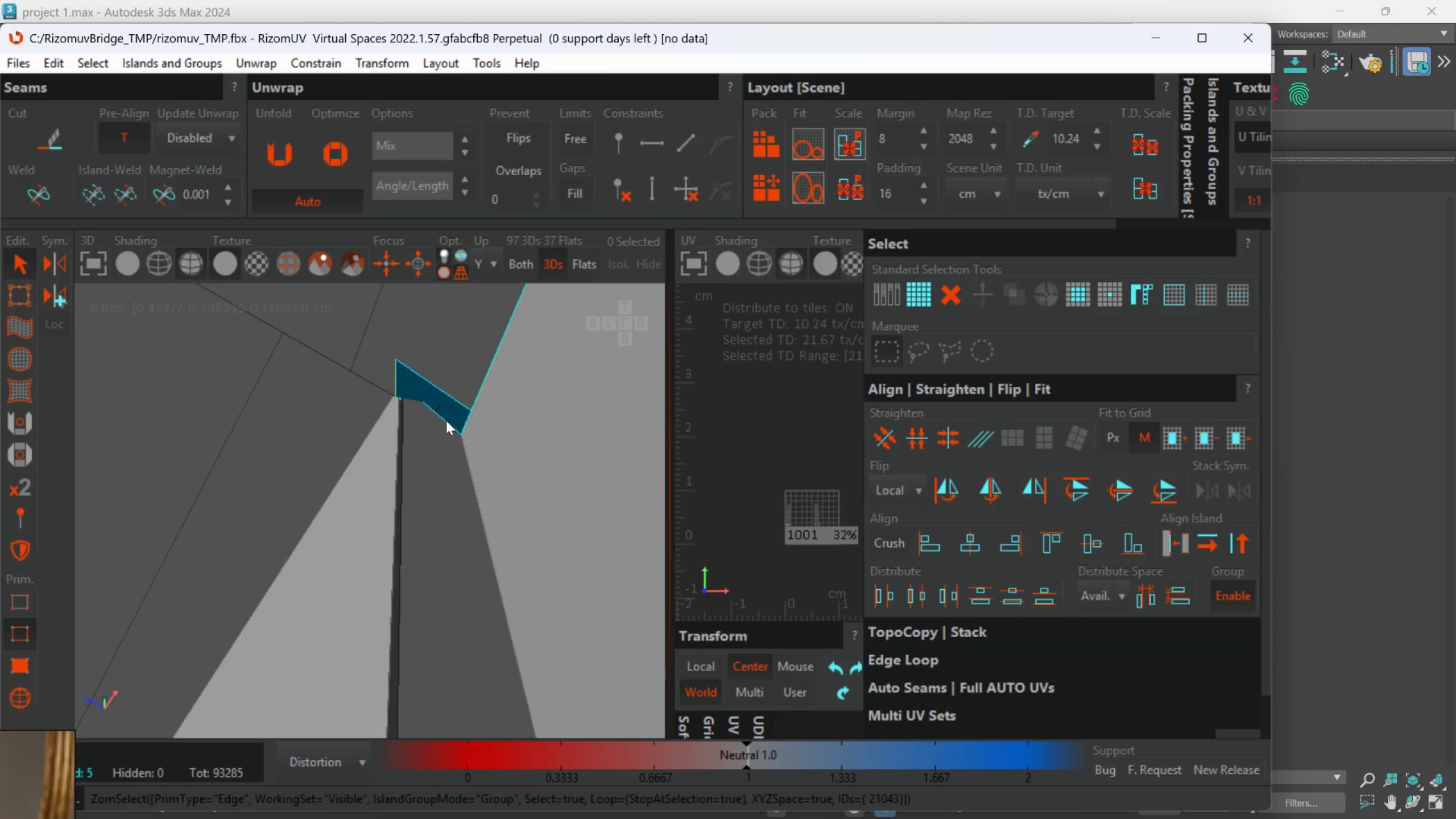 
hold_key(key=ControlLeft, duration=2.72)
 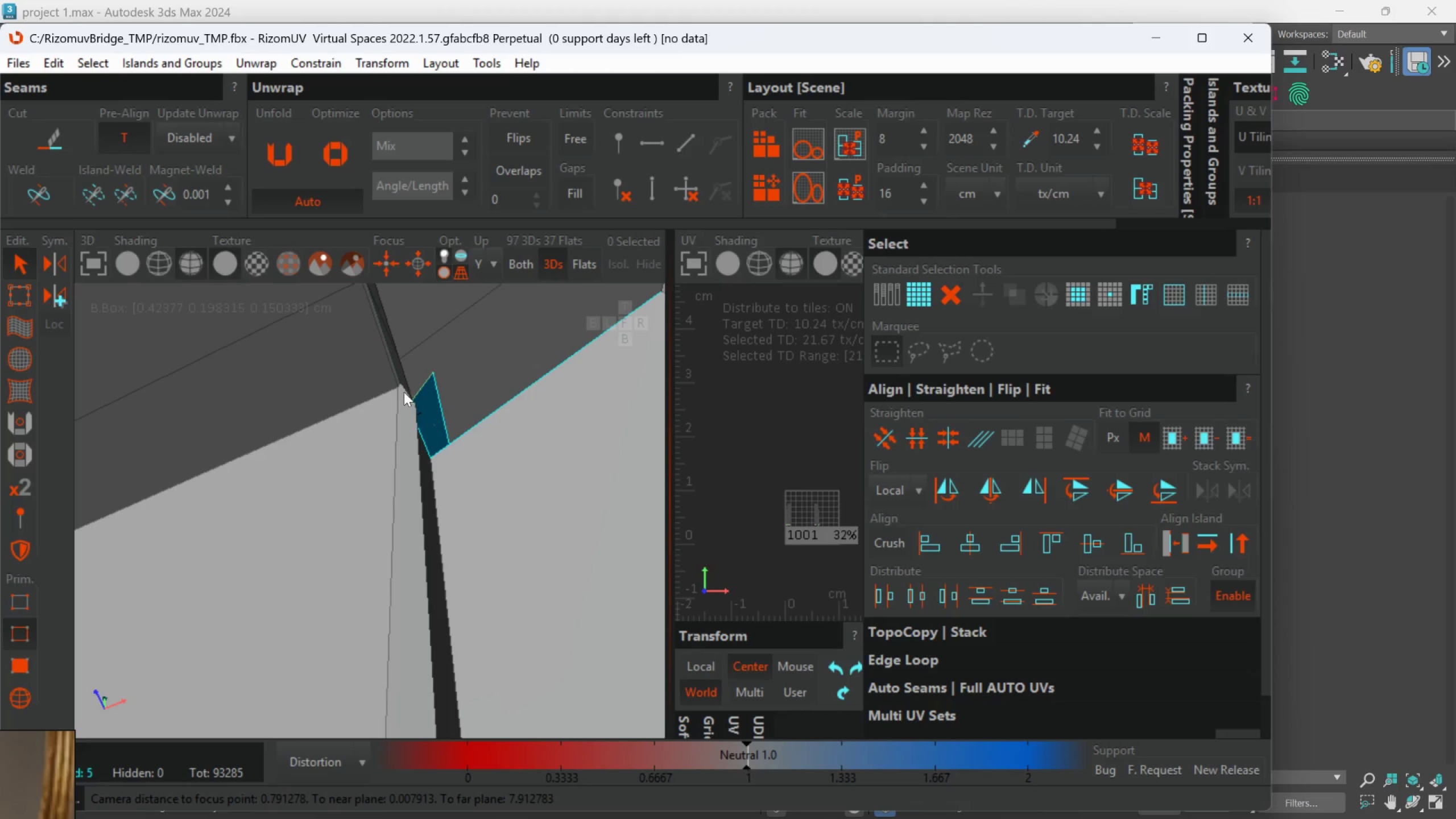 
hold_key(key=AltLeft, duration=0.88)
 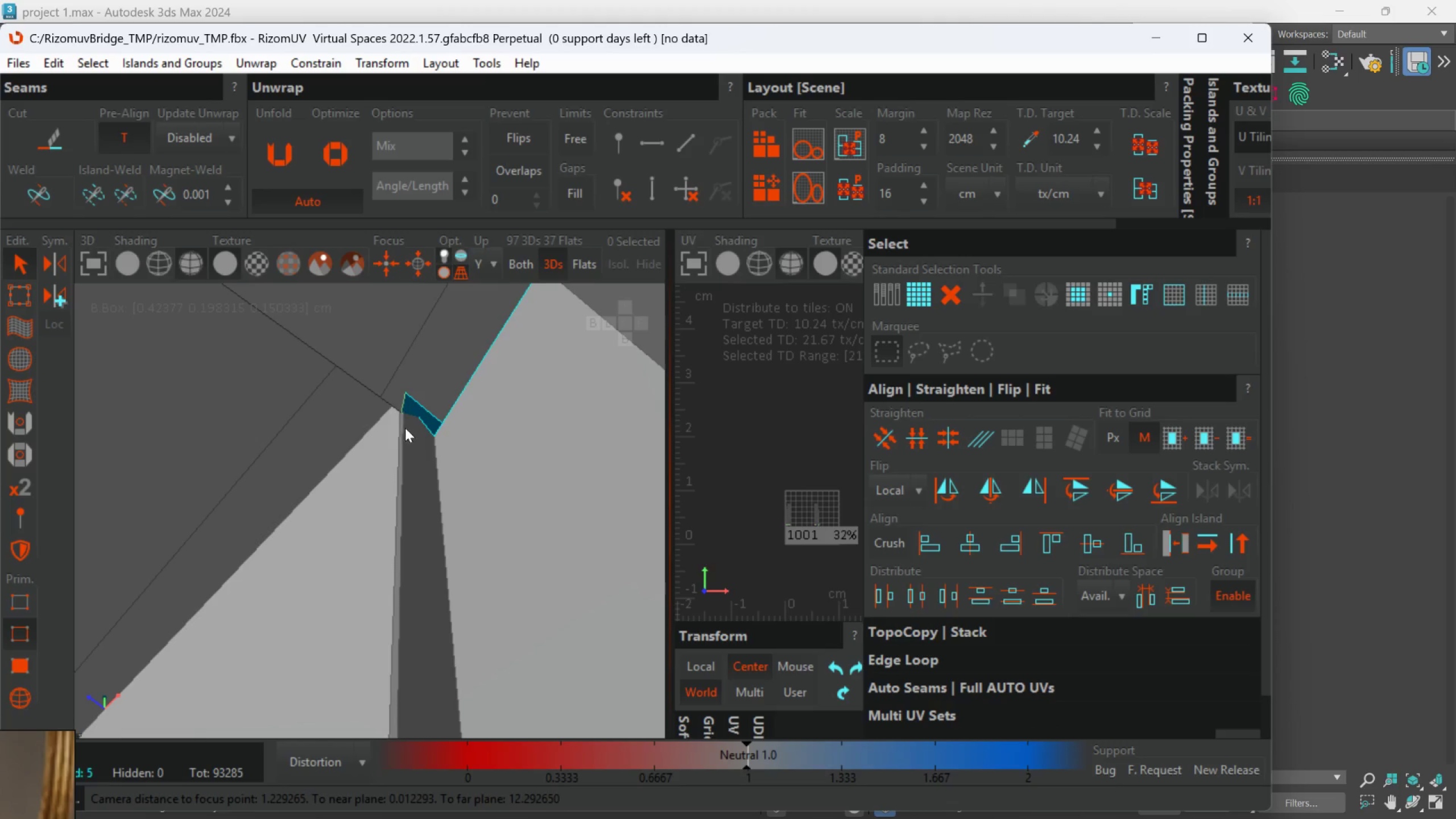 
scroll: coordinate [400, 430], scroll_direction: down, amount: 2.0
 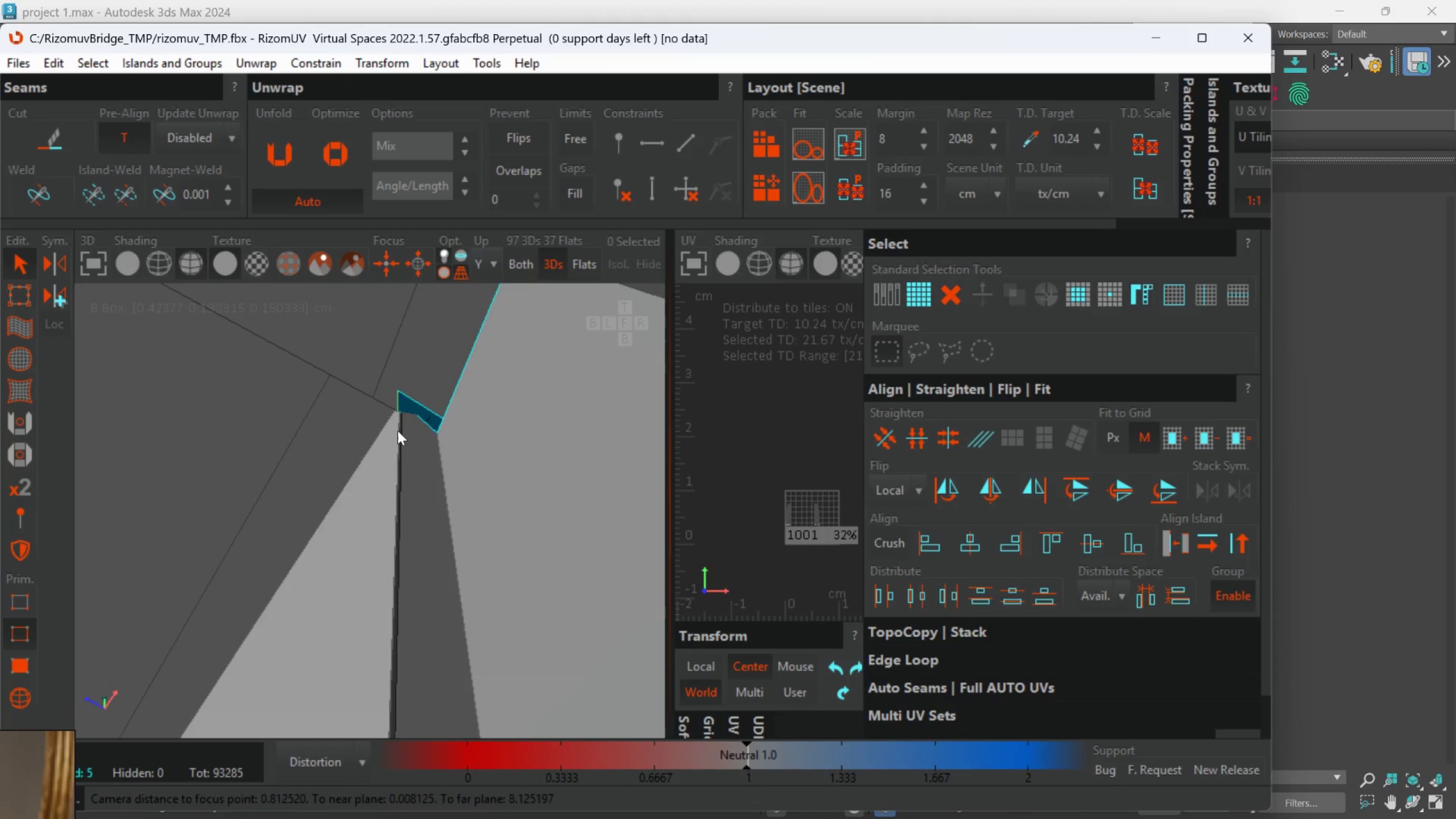 
hold_key(key=AltLeft, duration=1.12)
 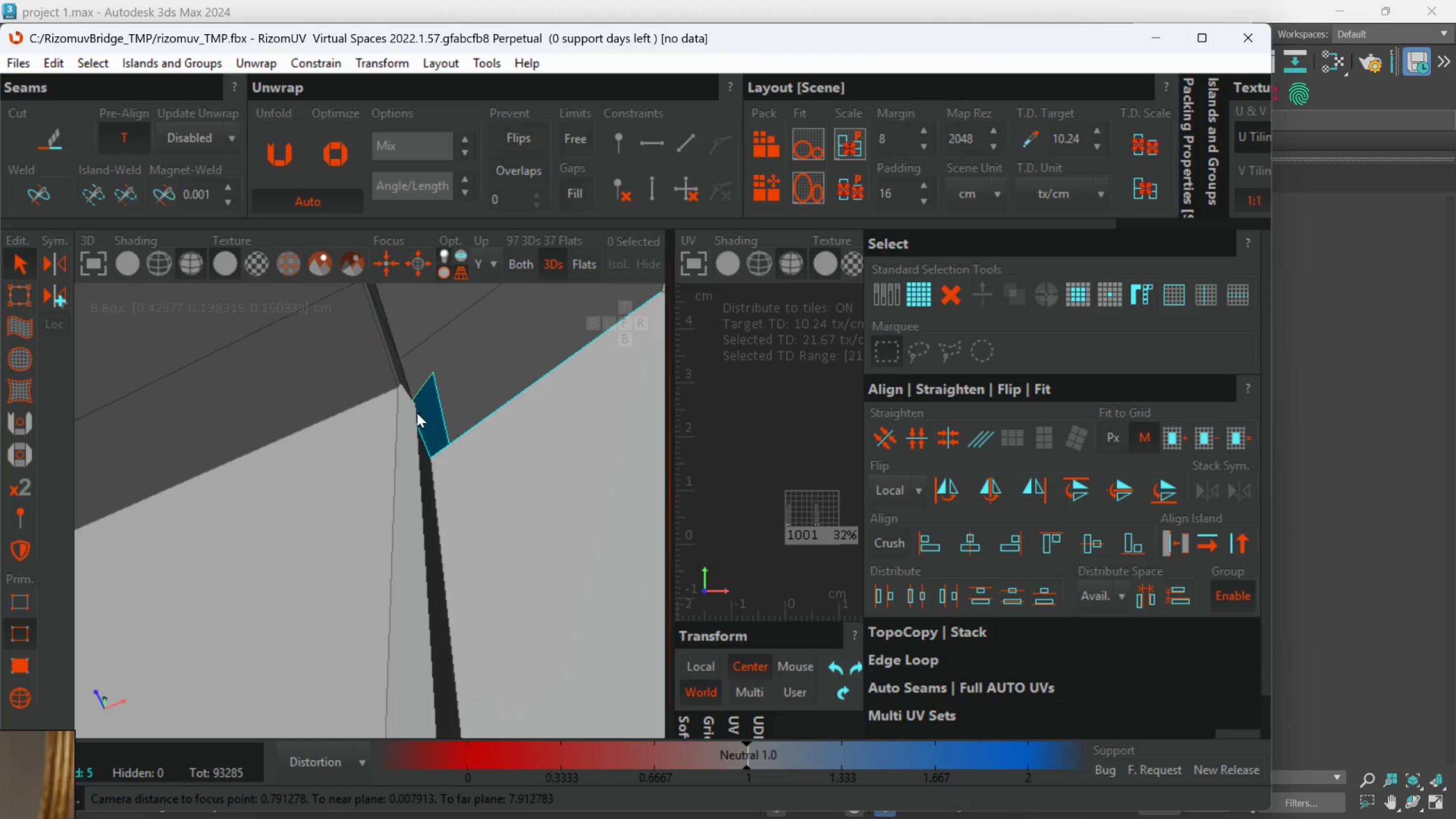 
scroll: coordinate [407, 429], scroll_direction: up, amount: 1.0
 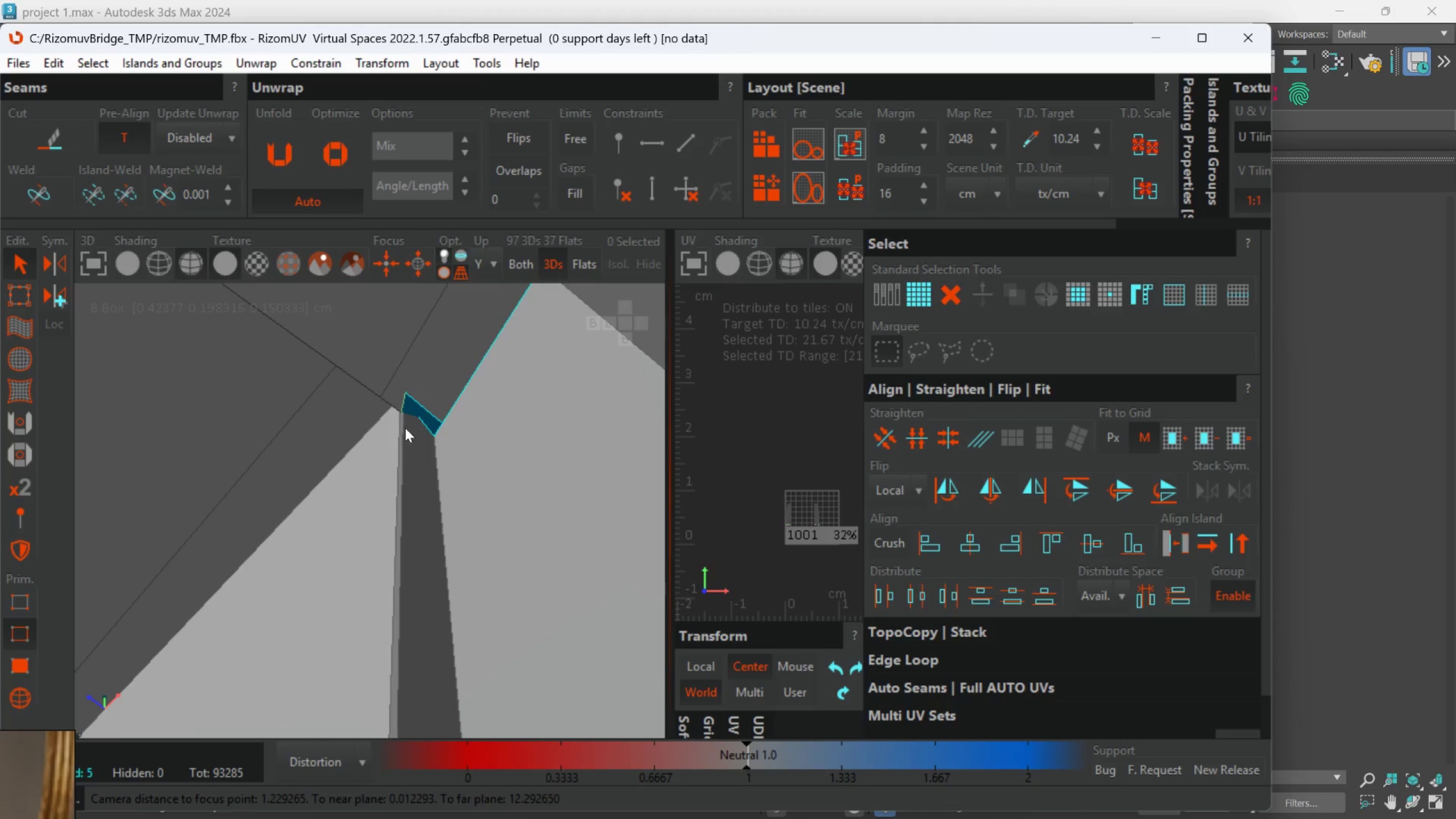 
hold_key(key=ControlLeft, duration=1.5)
left_click([404, 391])
 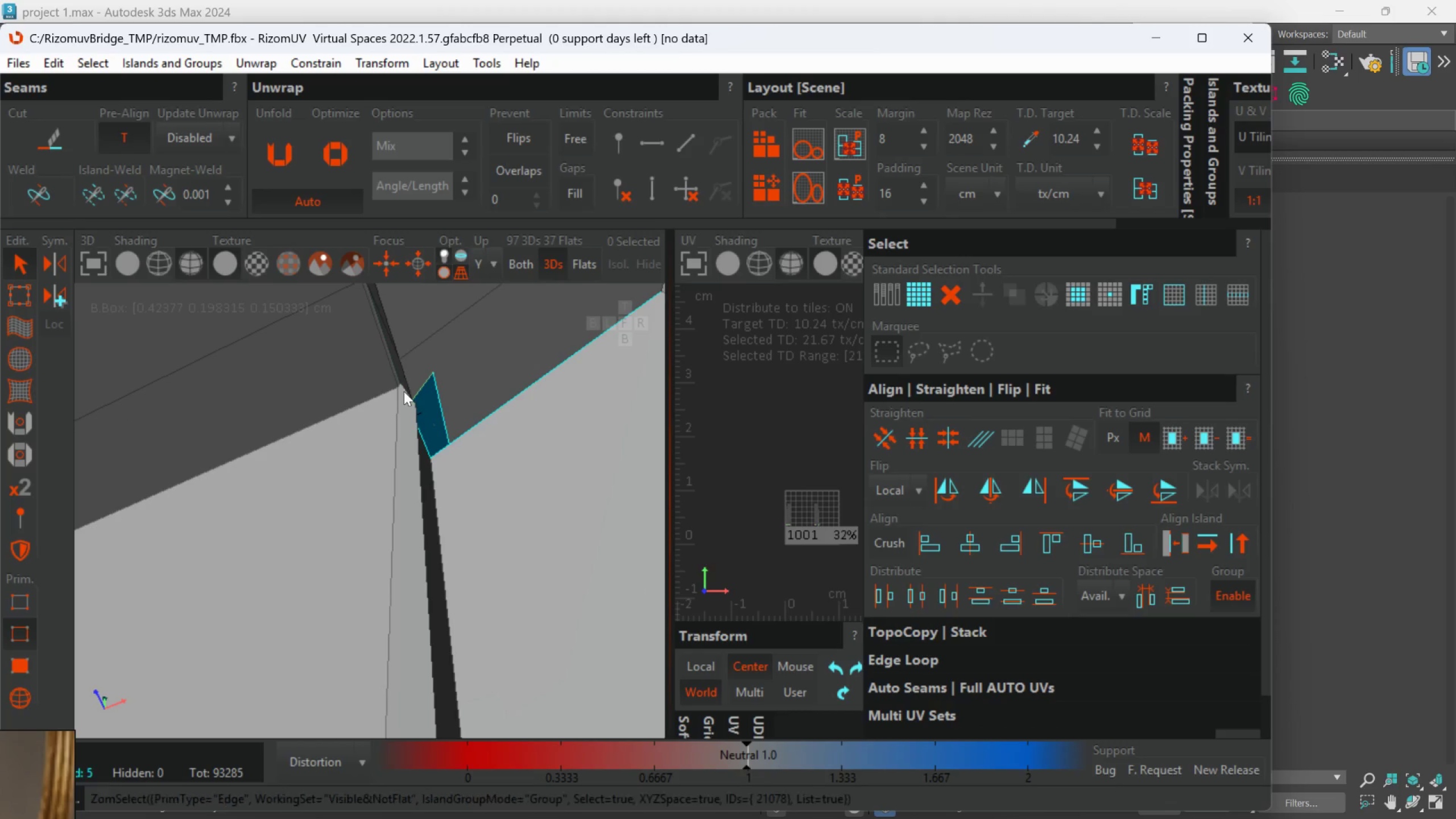 
double_click([404, 391])
 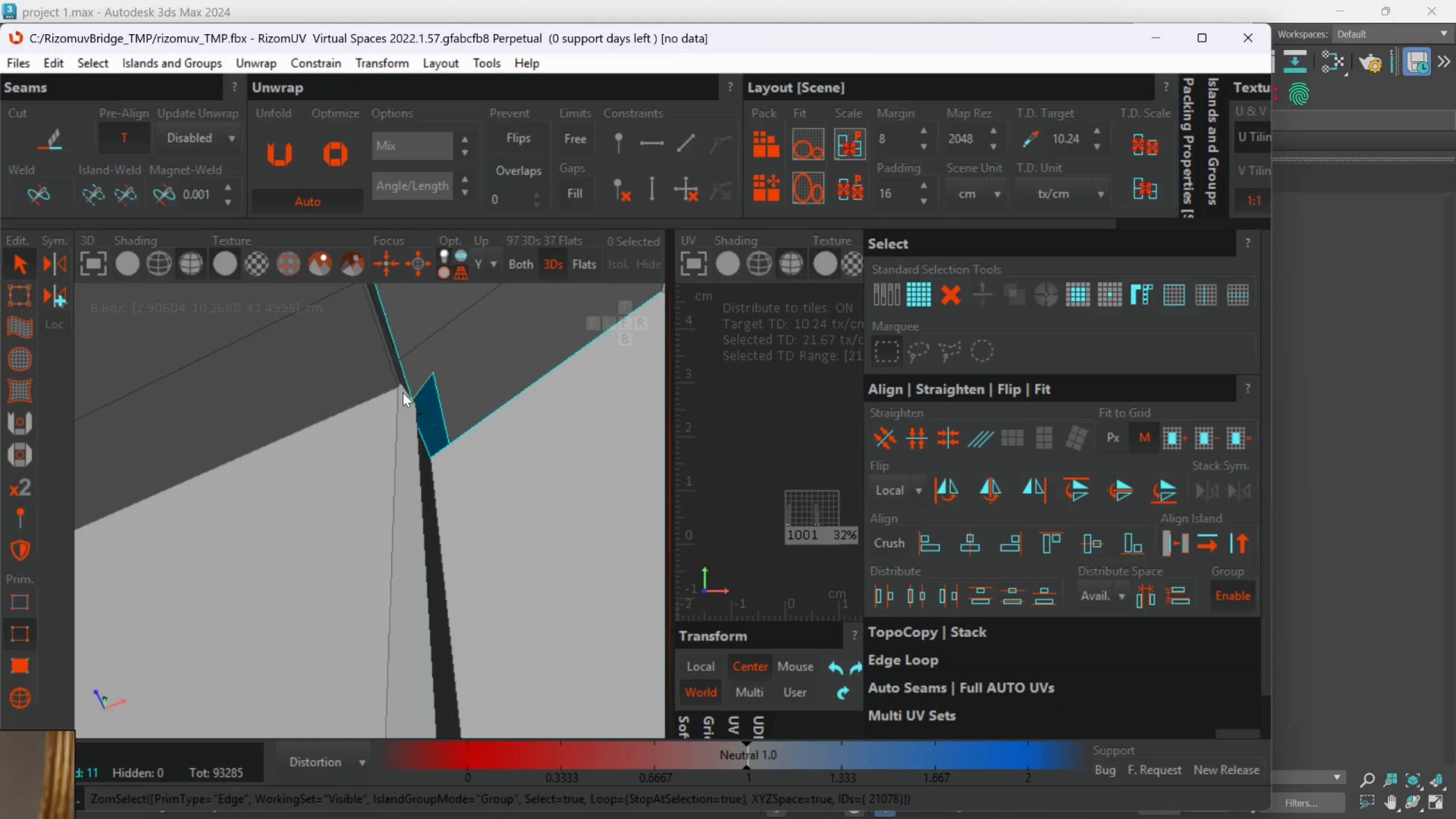 
key(Control+Z)
 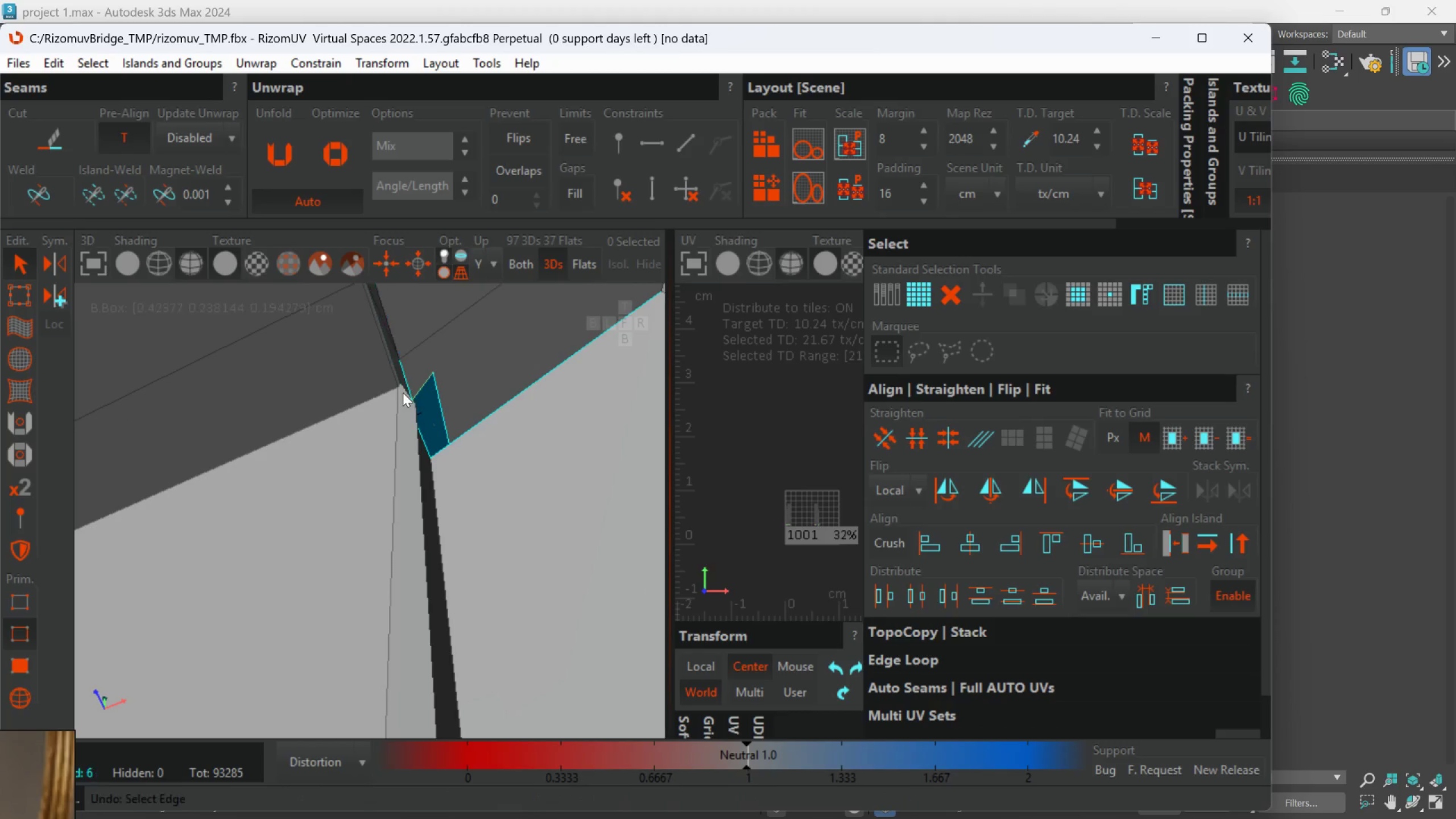 
key(Control+Z)
 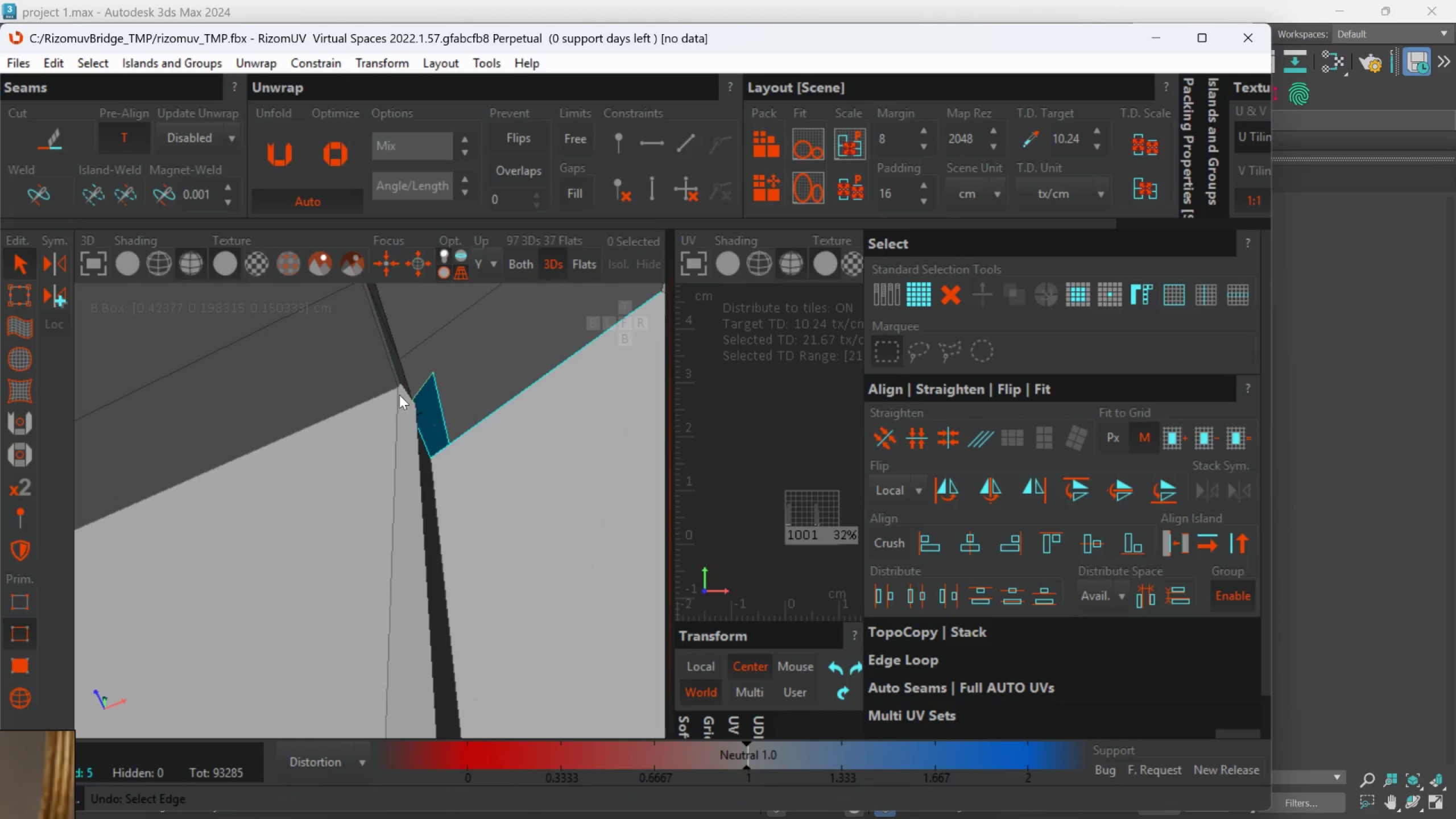 
left_click([402, 394])
 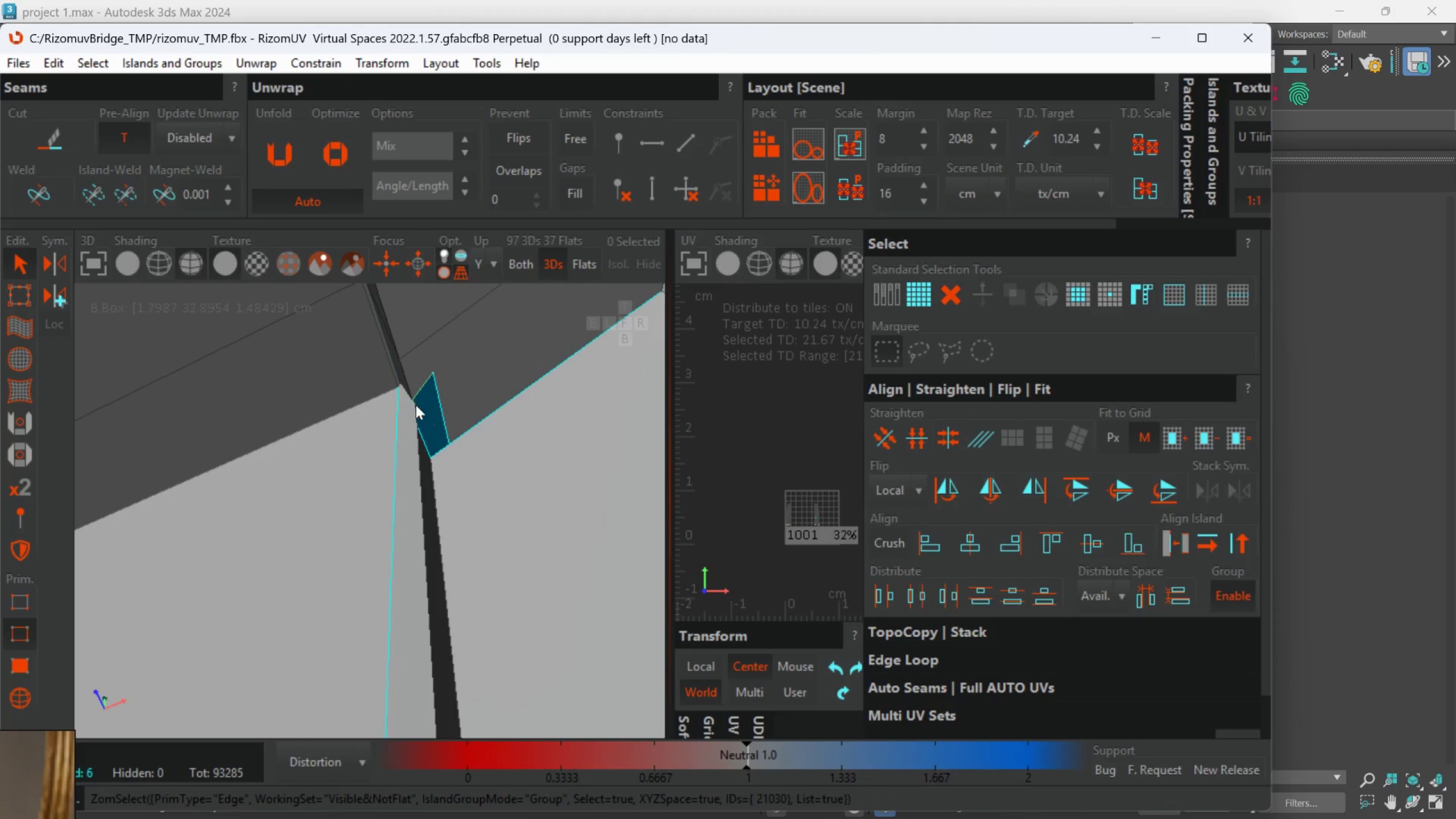 
hold_key(key=AltLeft, duration=0.42)
 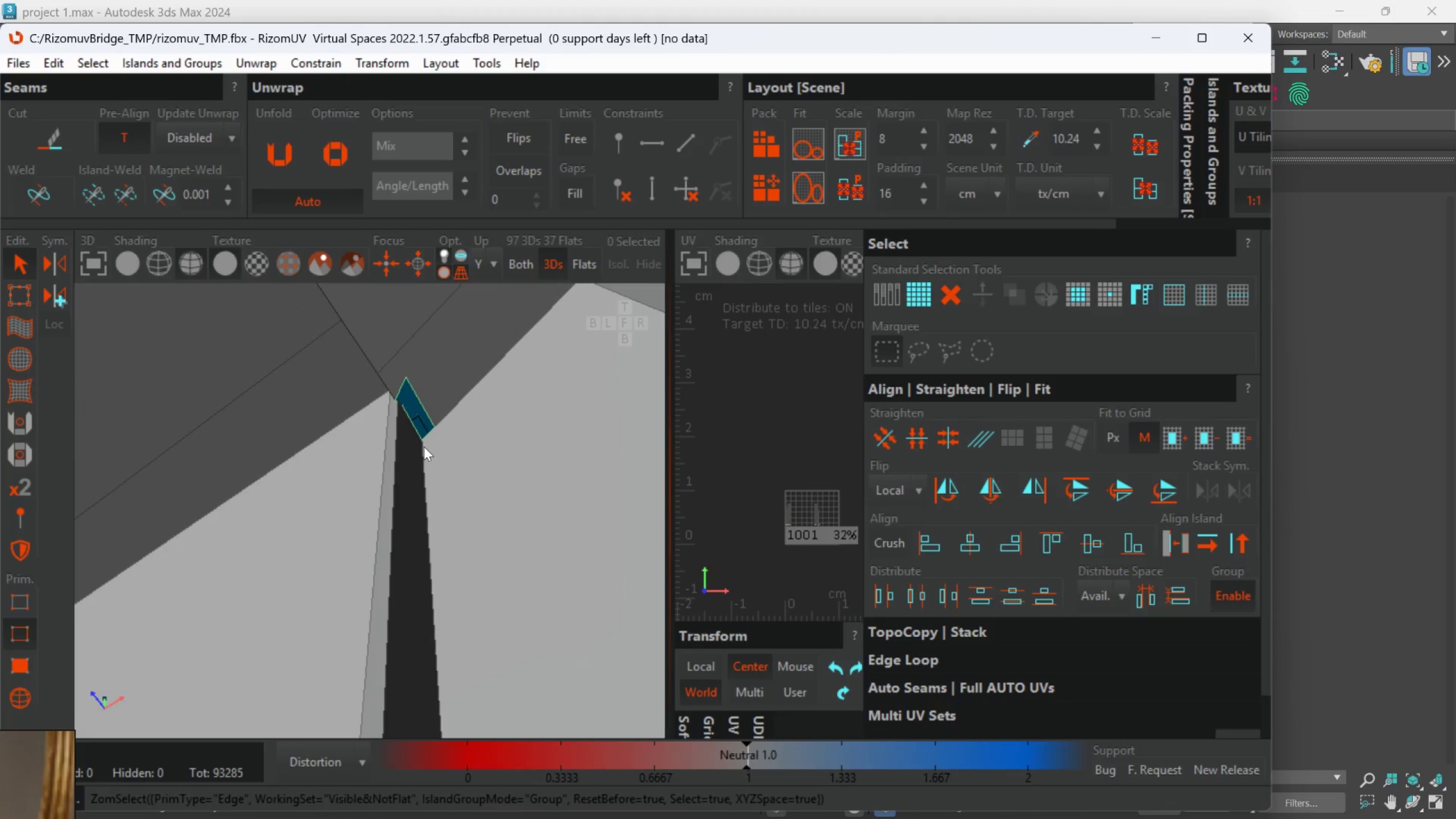 
scroll: coordinate [408, 423], scroll_direction: down, amount: 1.0
 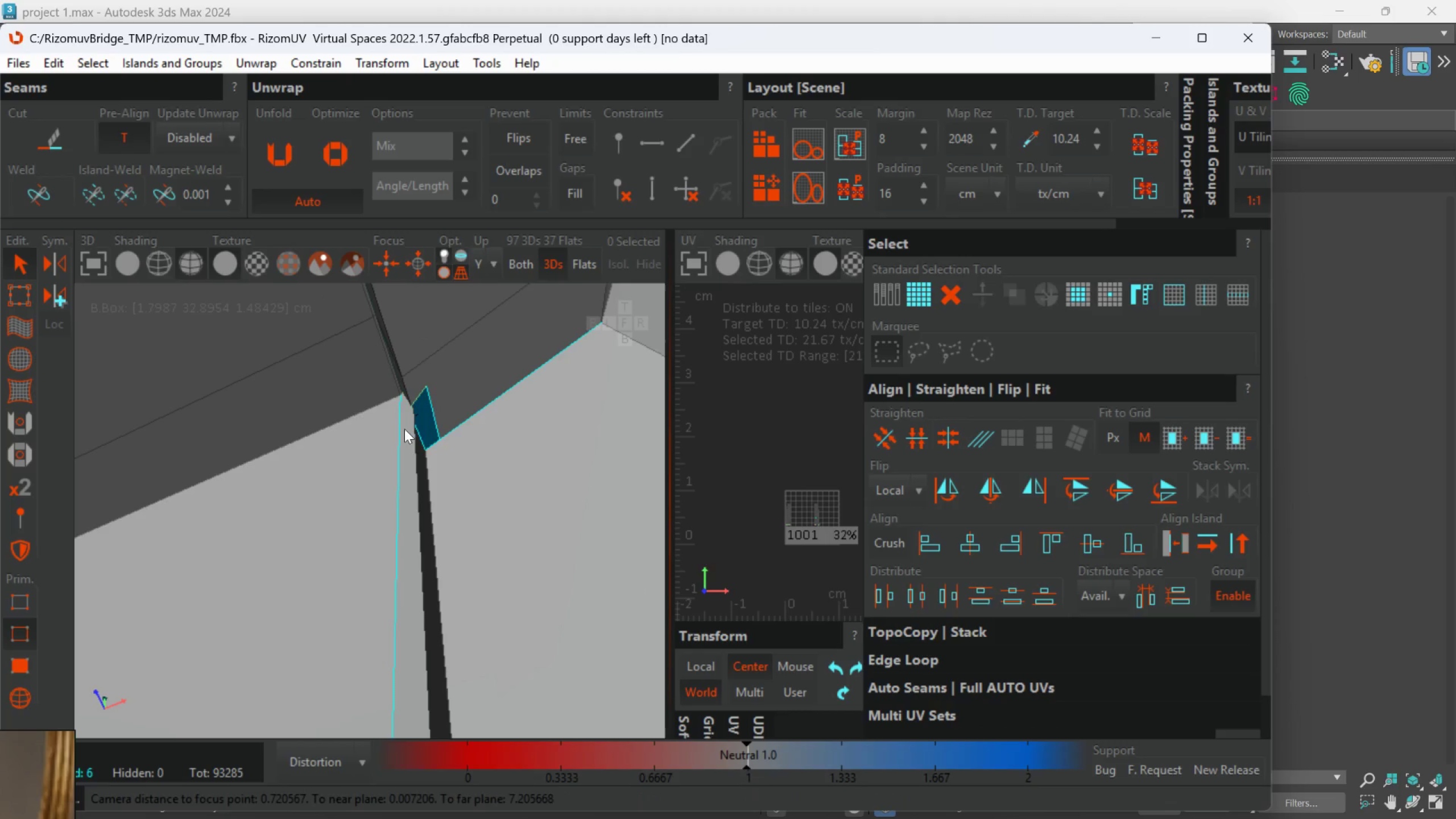 
hold_key(key=ControlLeft, duration=0.95)
left_click([434, 432])
 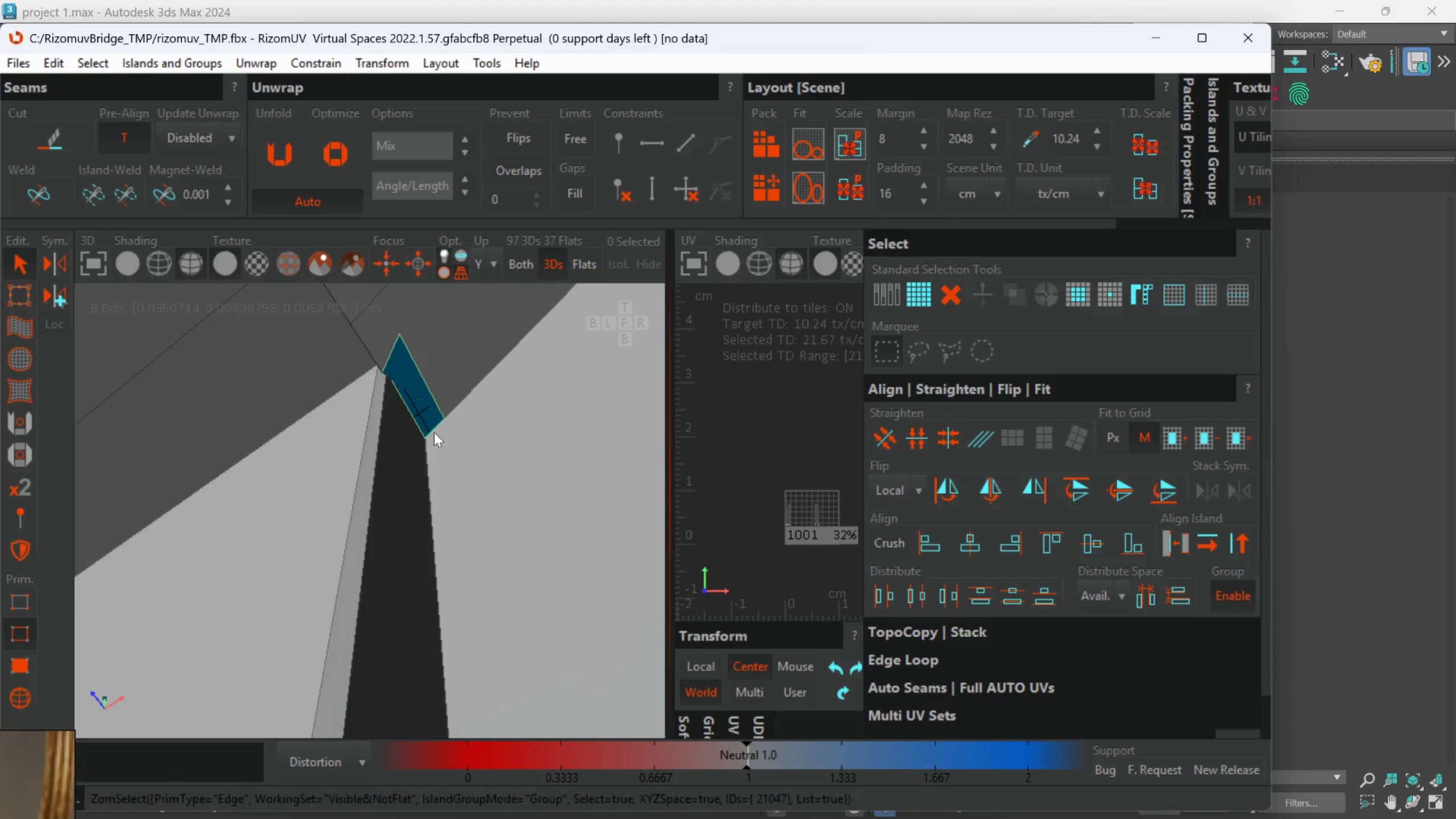 
scroll: coordinate [416, 443], scroll_direction: up, amount: 1.0
 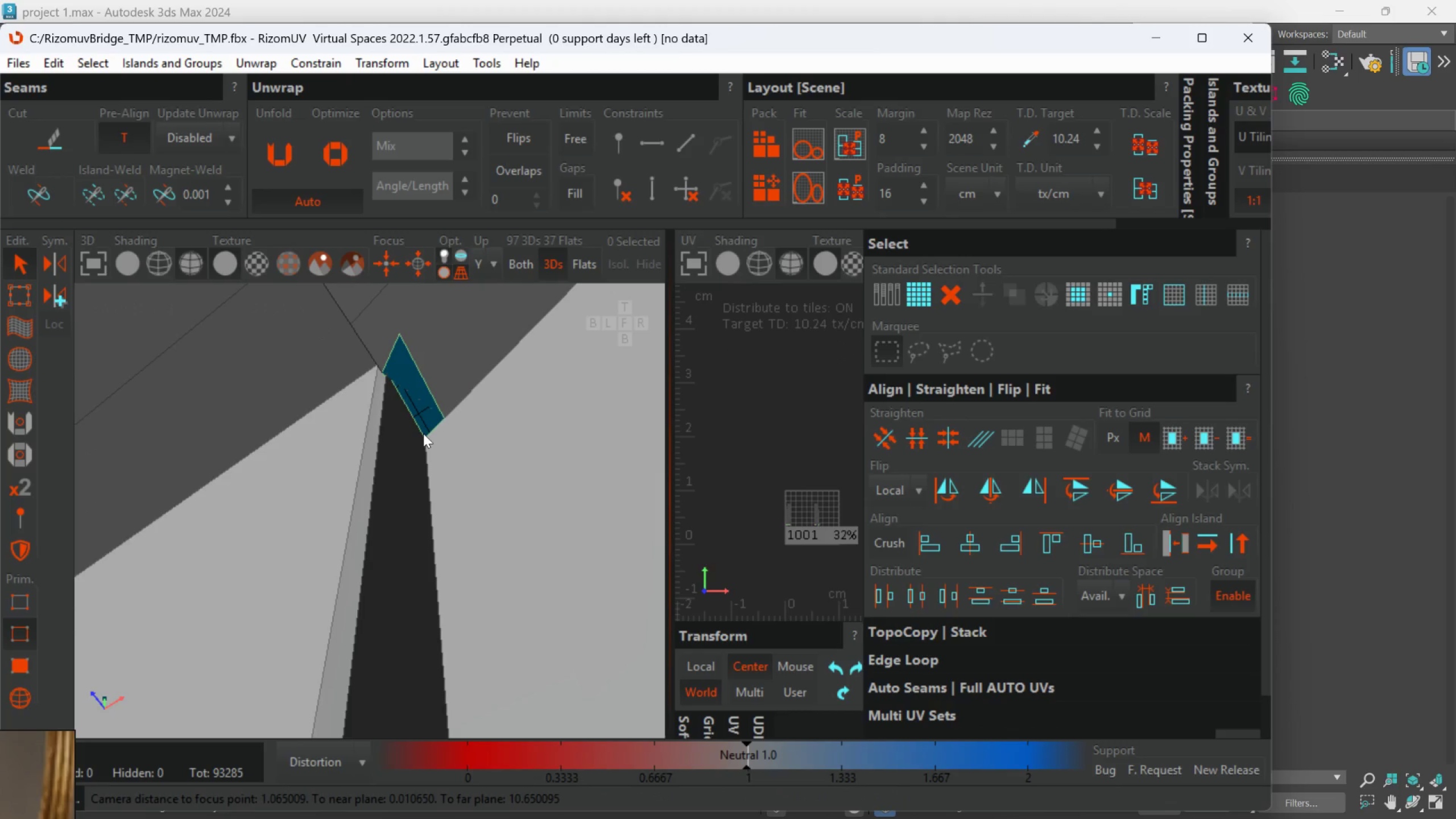 
double_click([434, 432])
 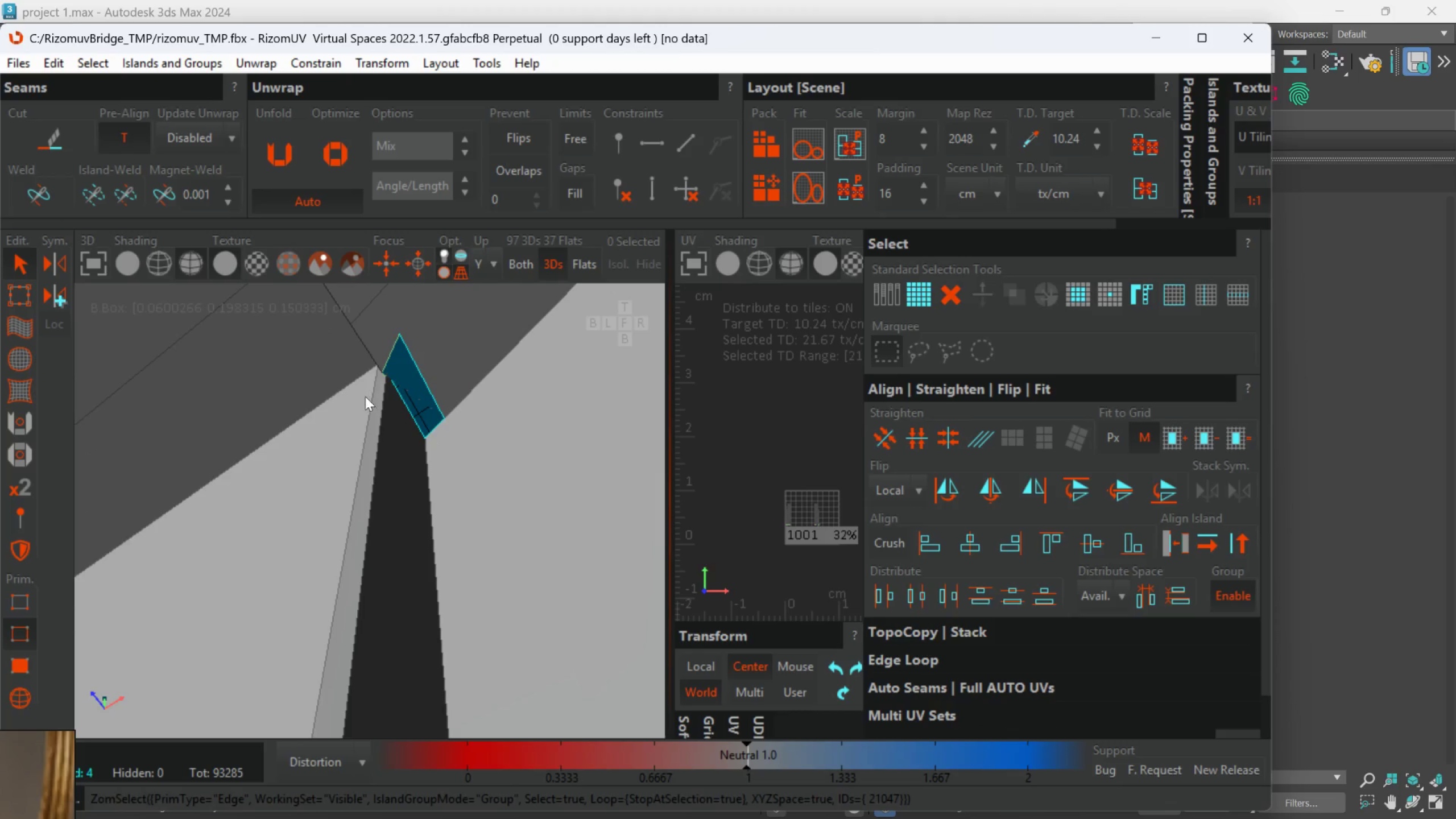 
hold_key(key=AltLeft, duration=1.5)
 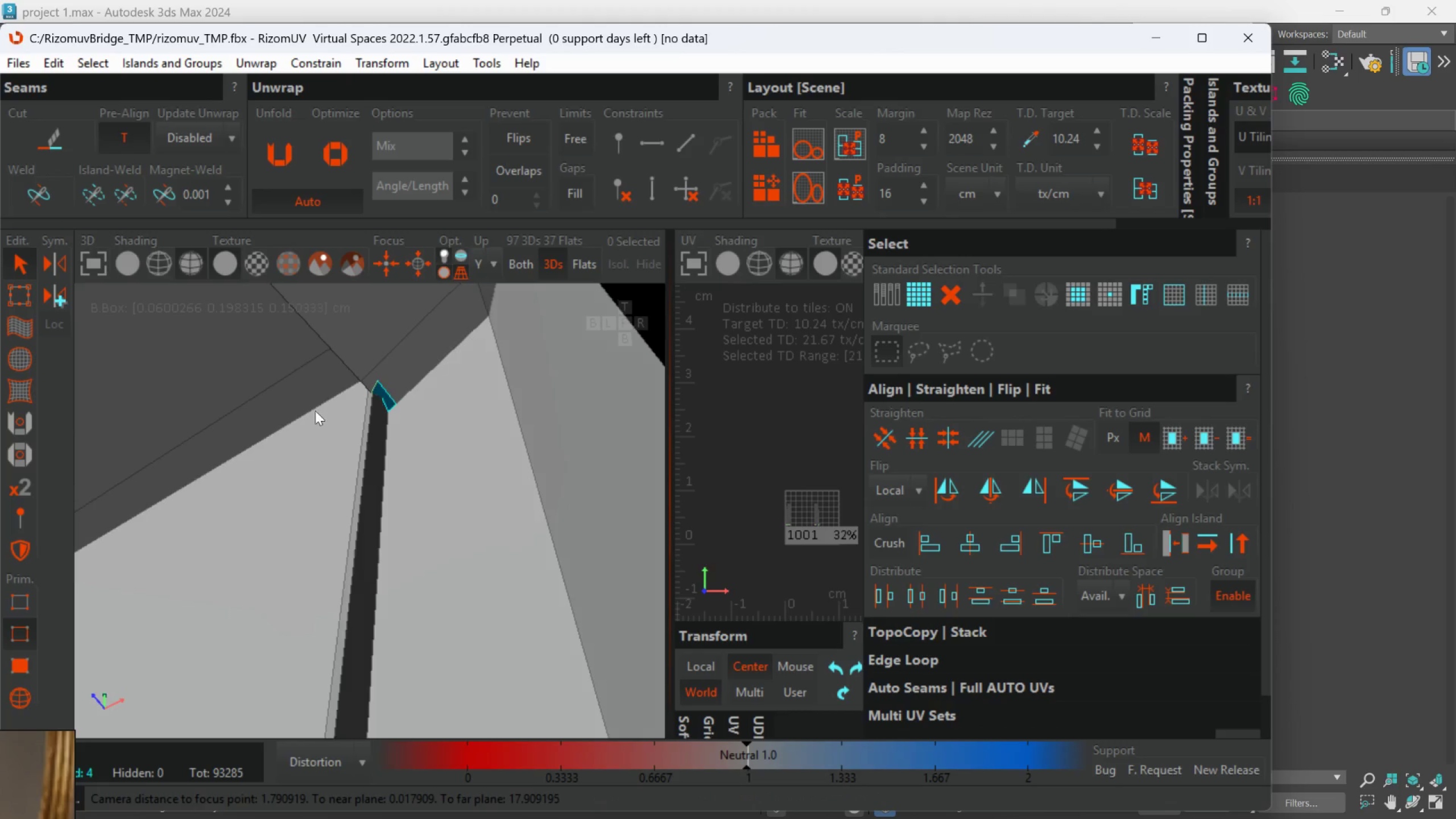 
scroll: coordinate [363, 396], scroll_direction: down, amount: 3.0
 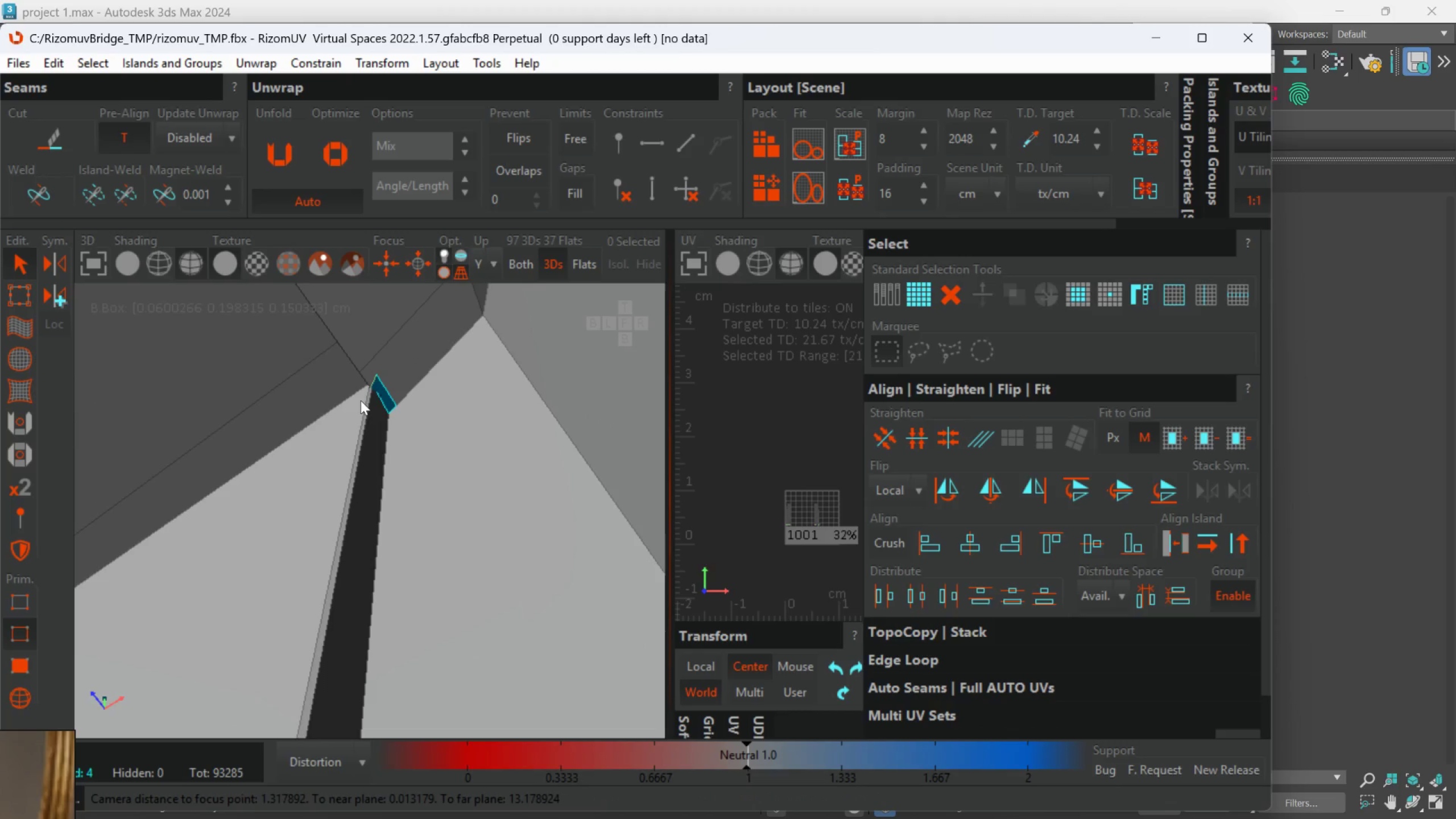 
key(Alt+AltLeft)
 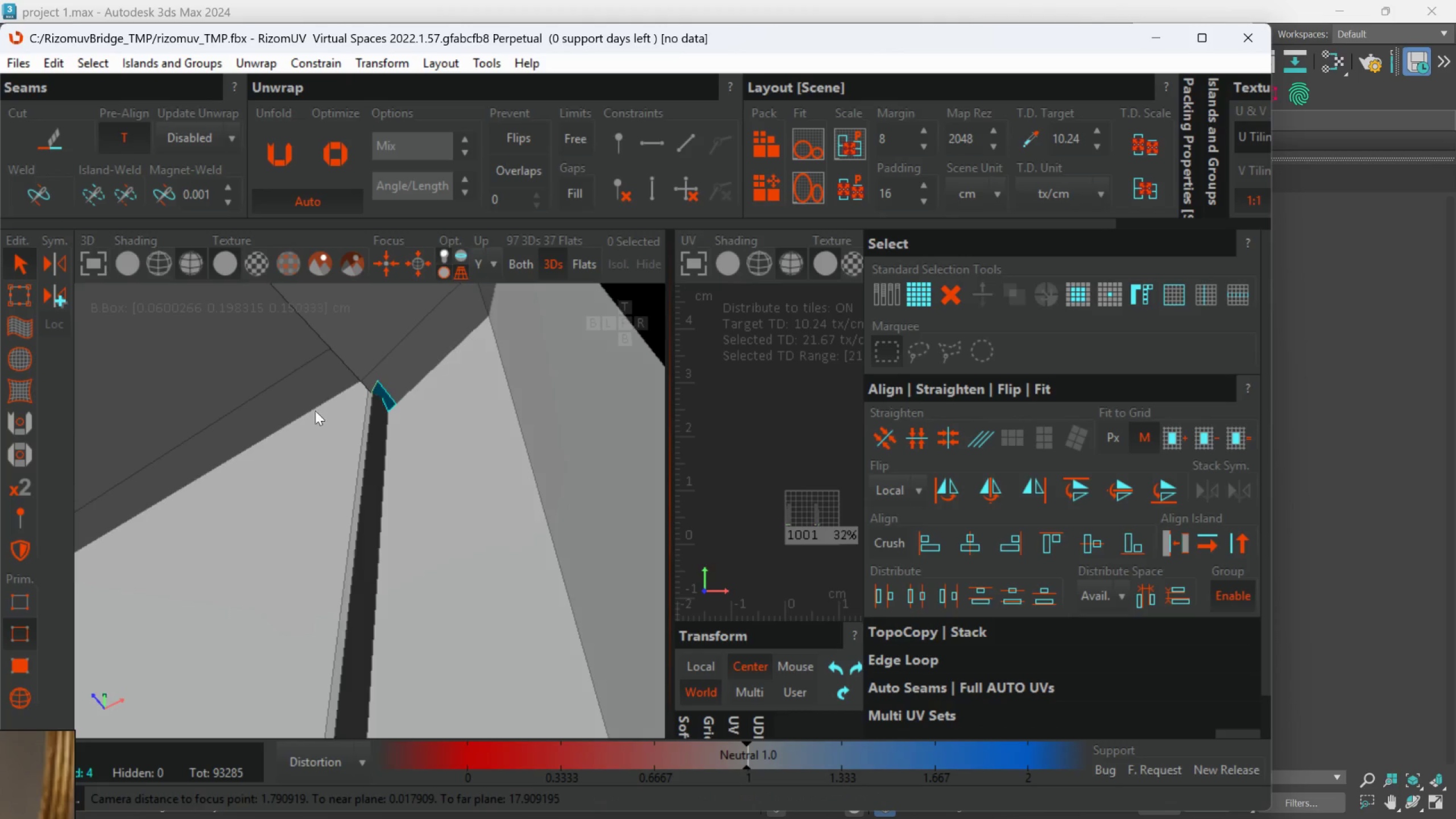 
key(Alt+AltLeft)
 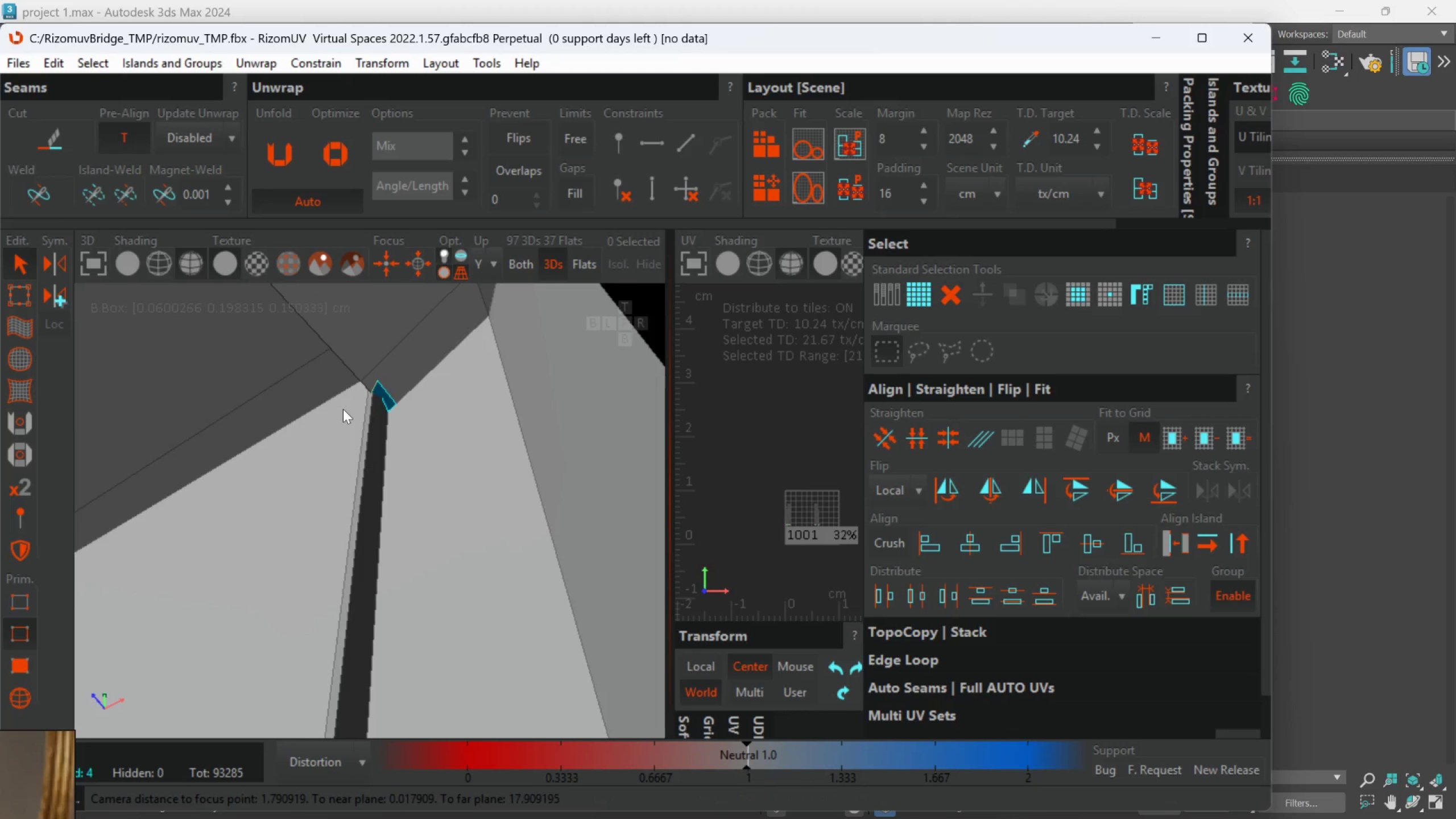 
hold_key(key=AltLeft, duration=1.03)
 